 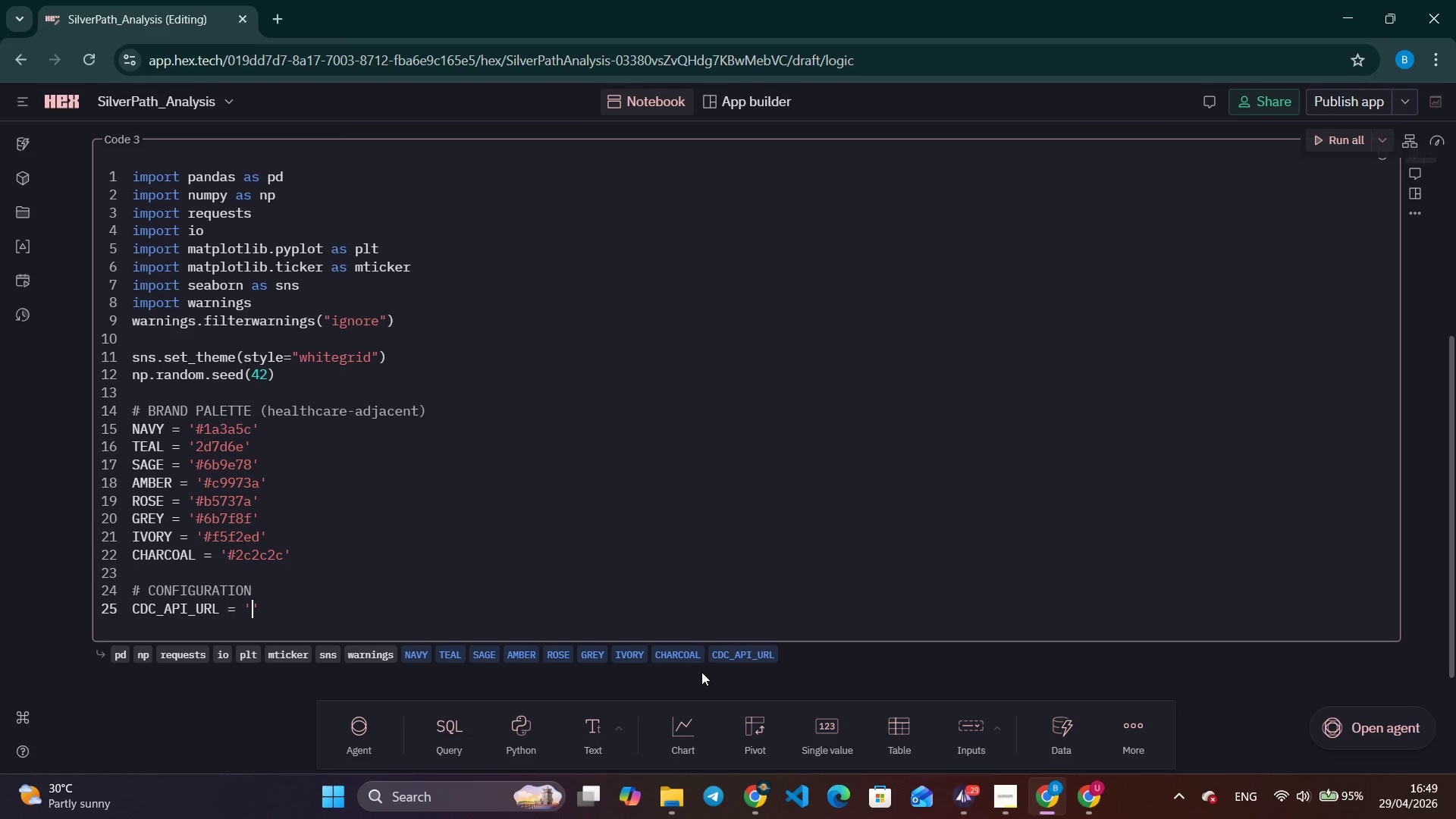 
key(Alt+Tab)
 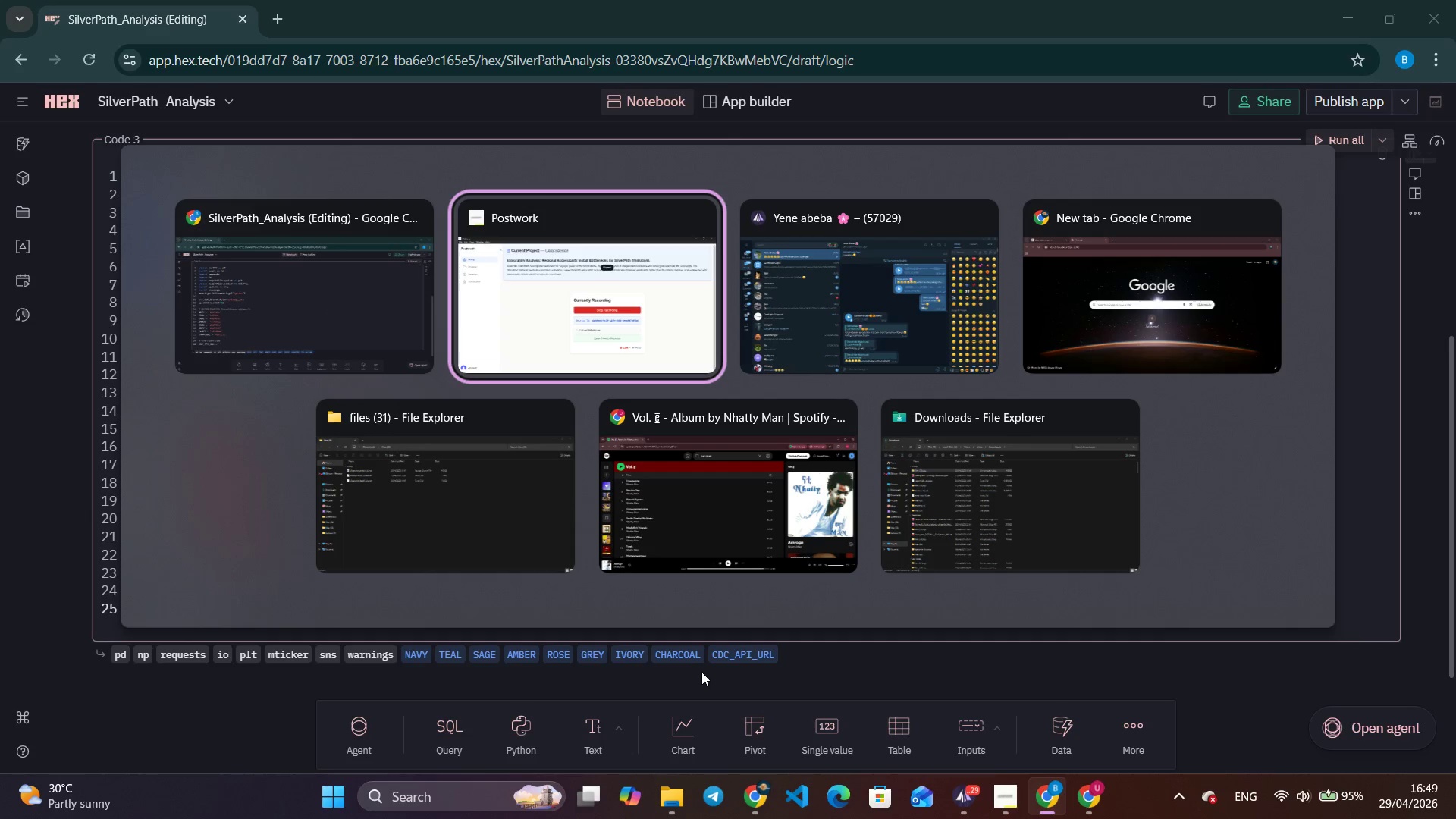 
key(Alt+Tab)
 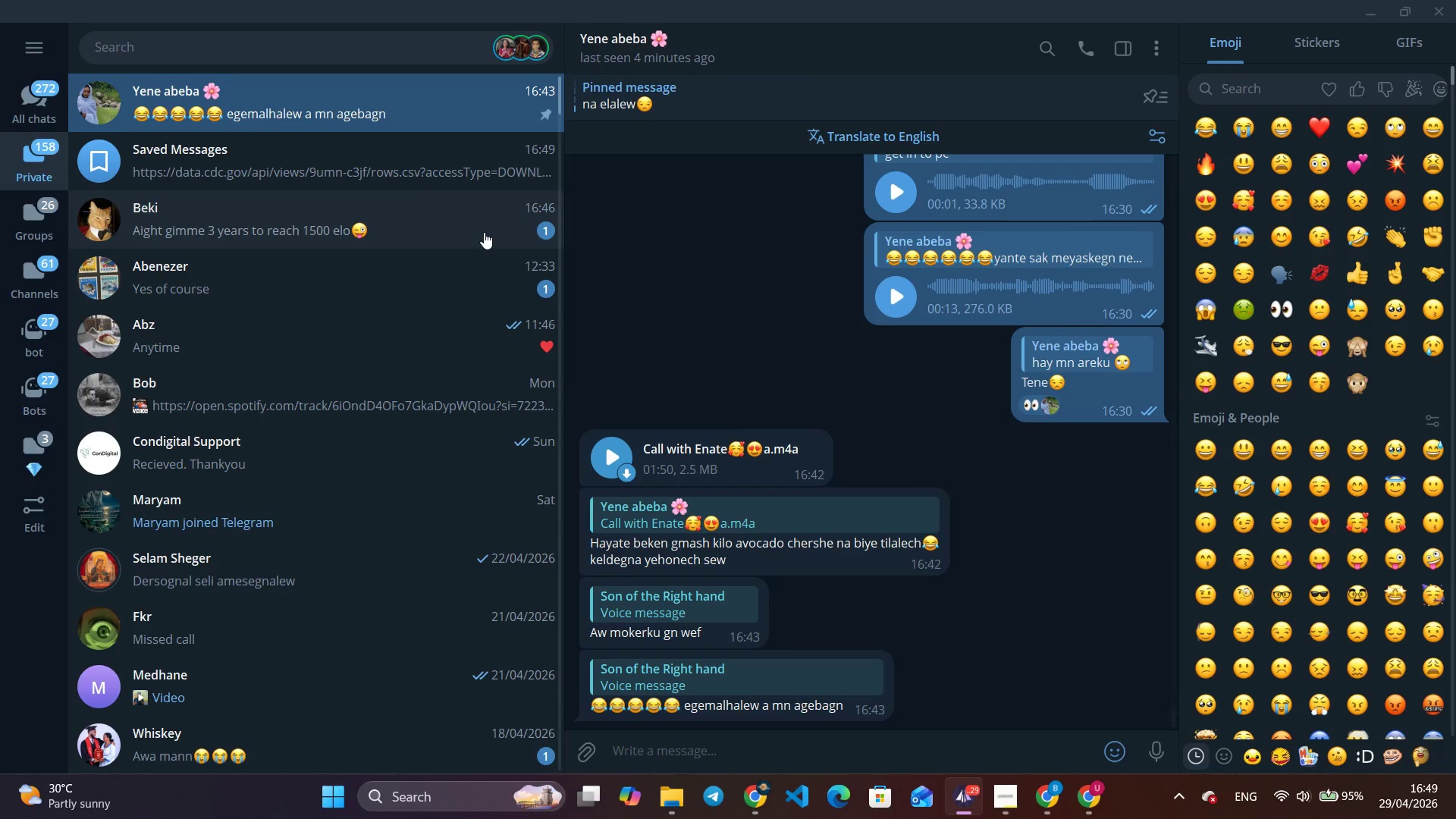 
left_click([478, 184])
 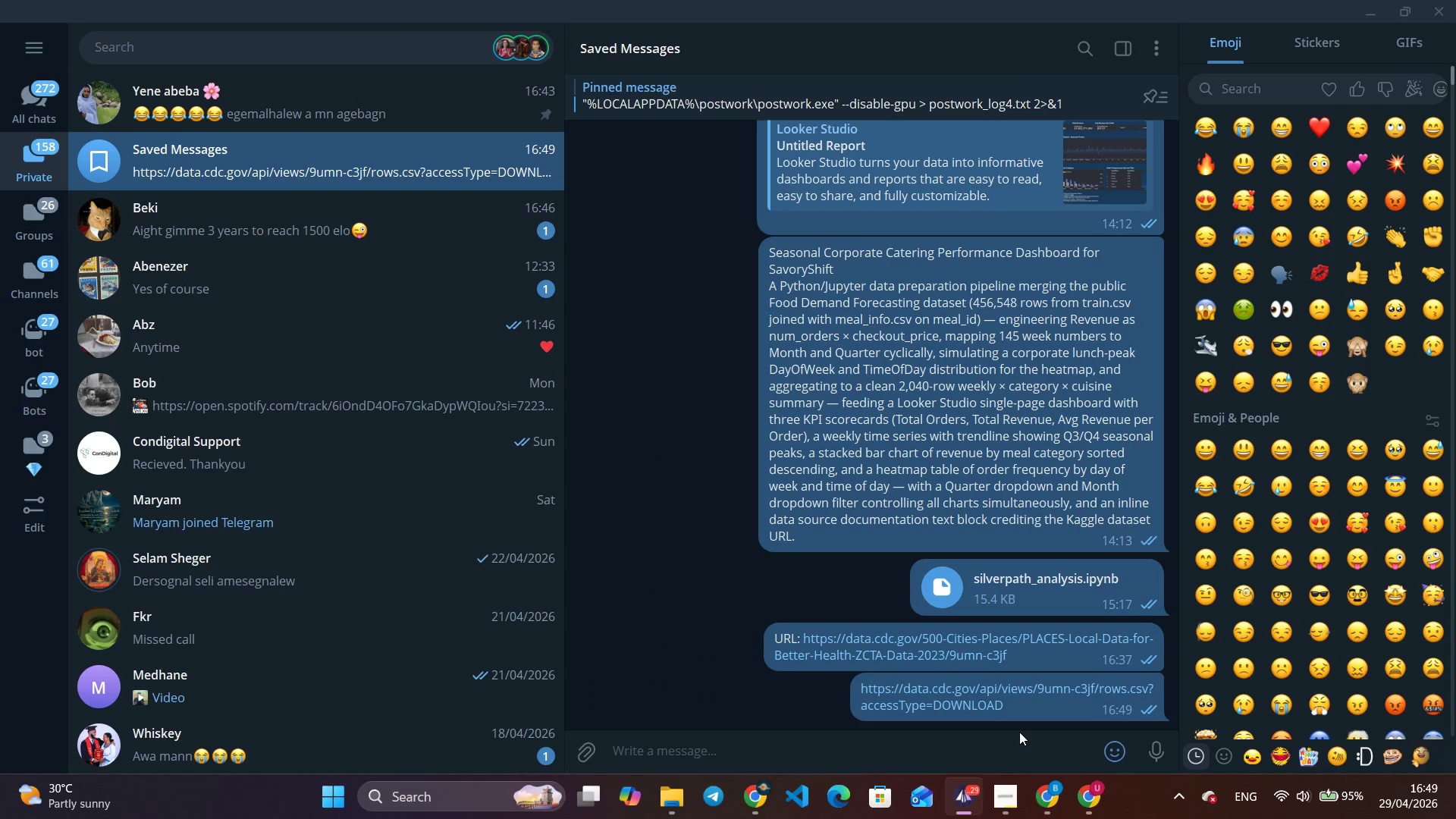 
right_click([949, 685])
 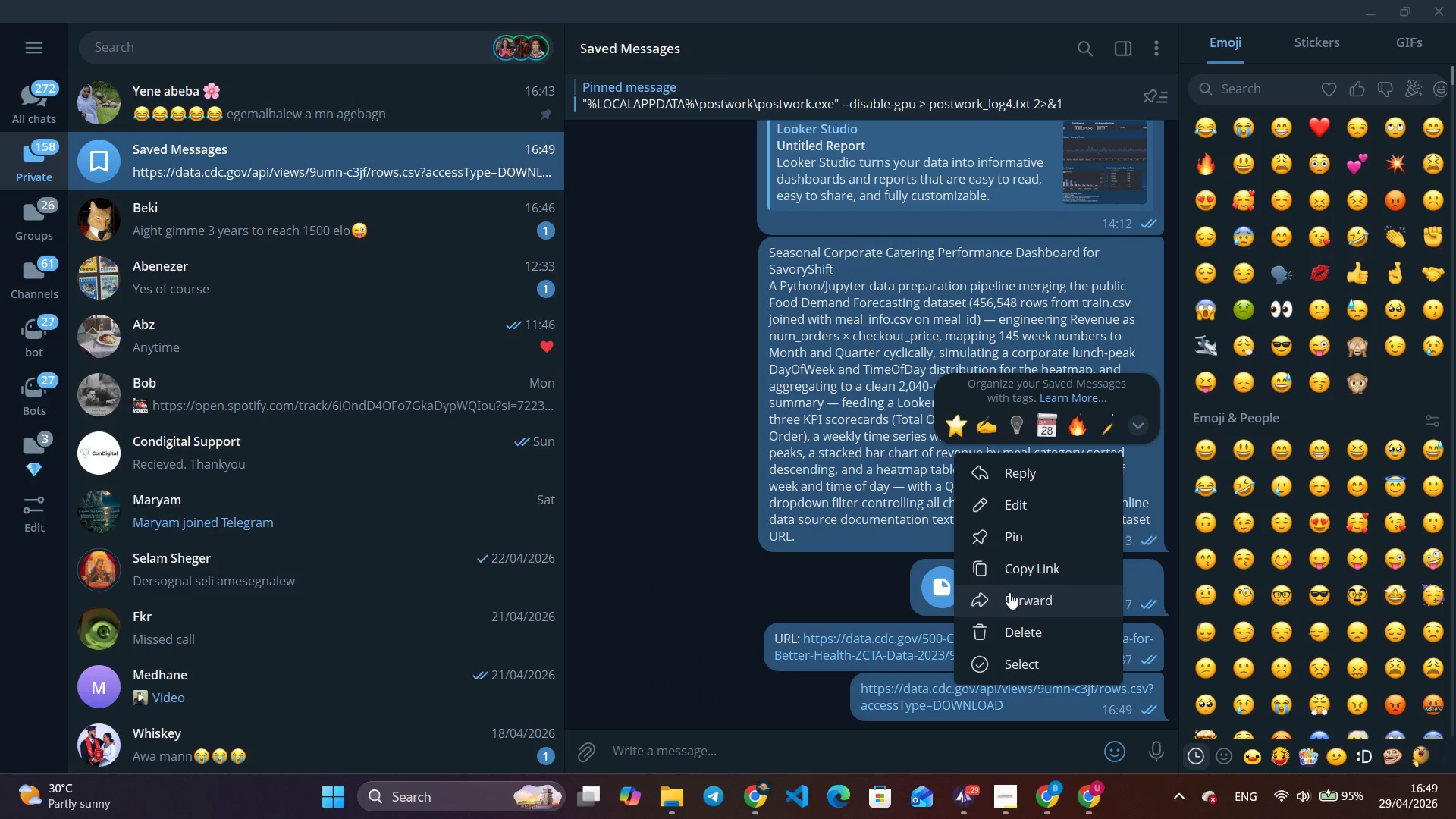 
left_click([1013, 568])
 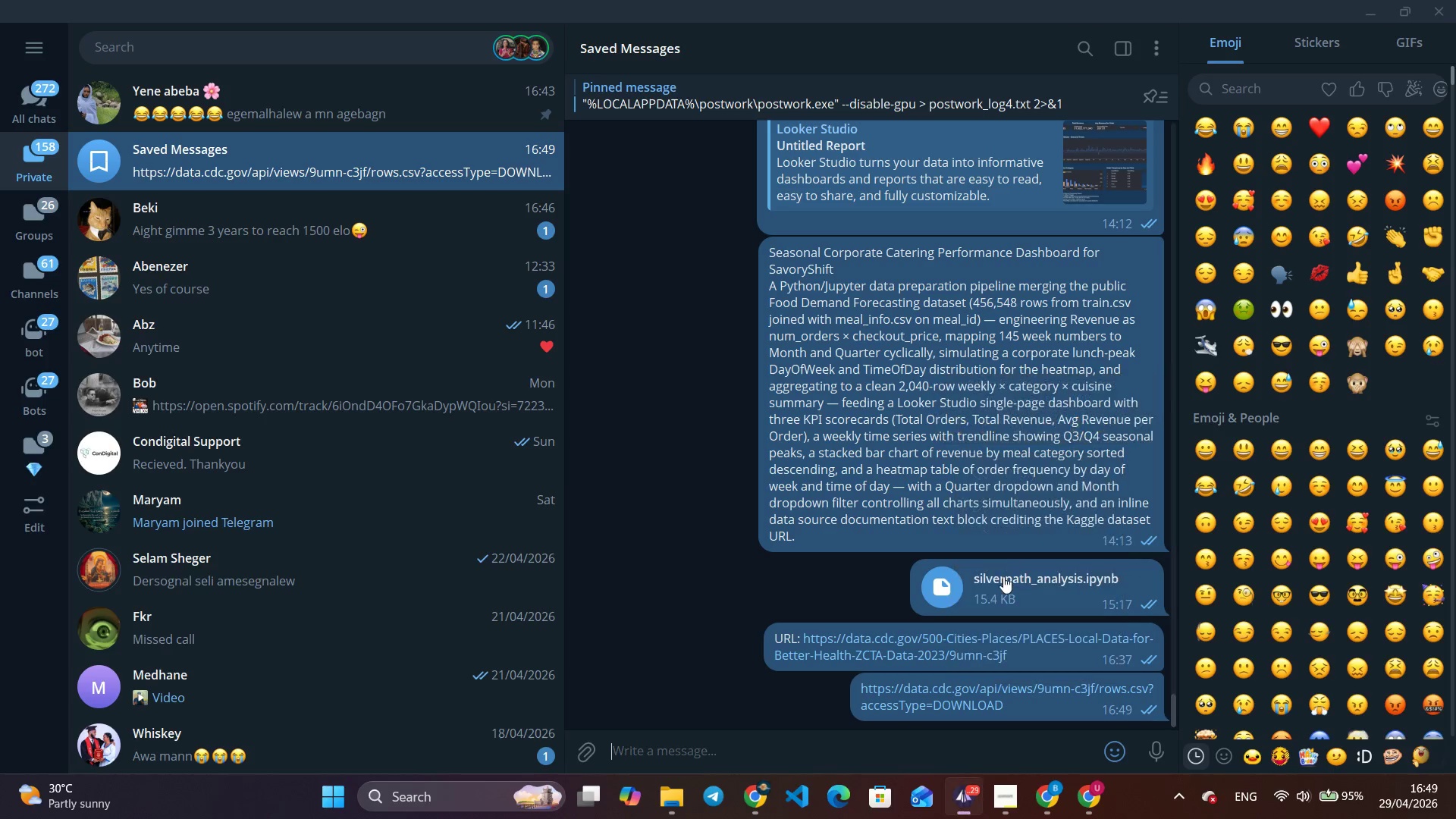 
key(Alt+Tab)
 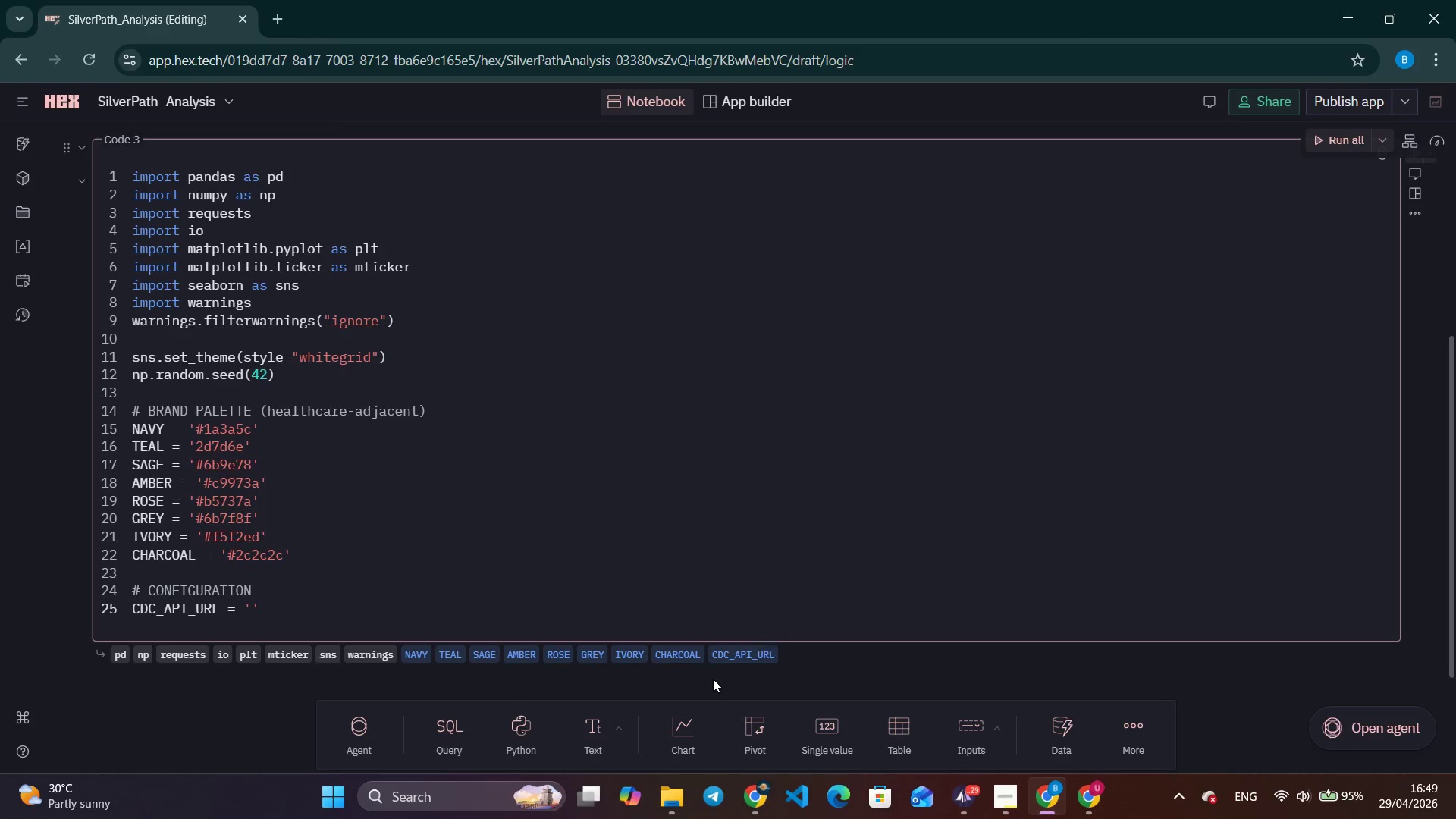 
key(Control+V)
 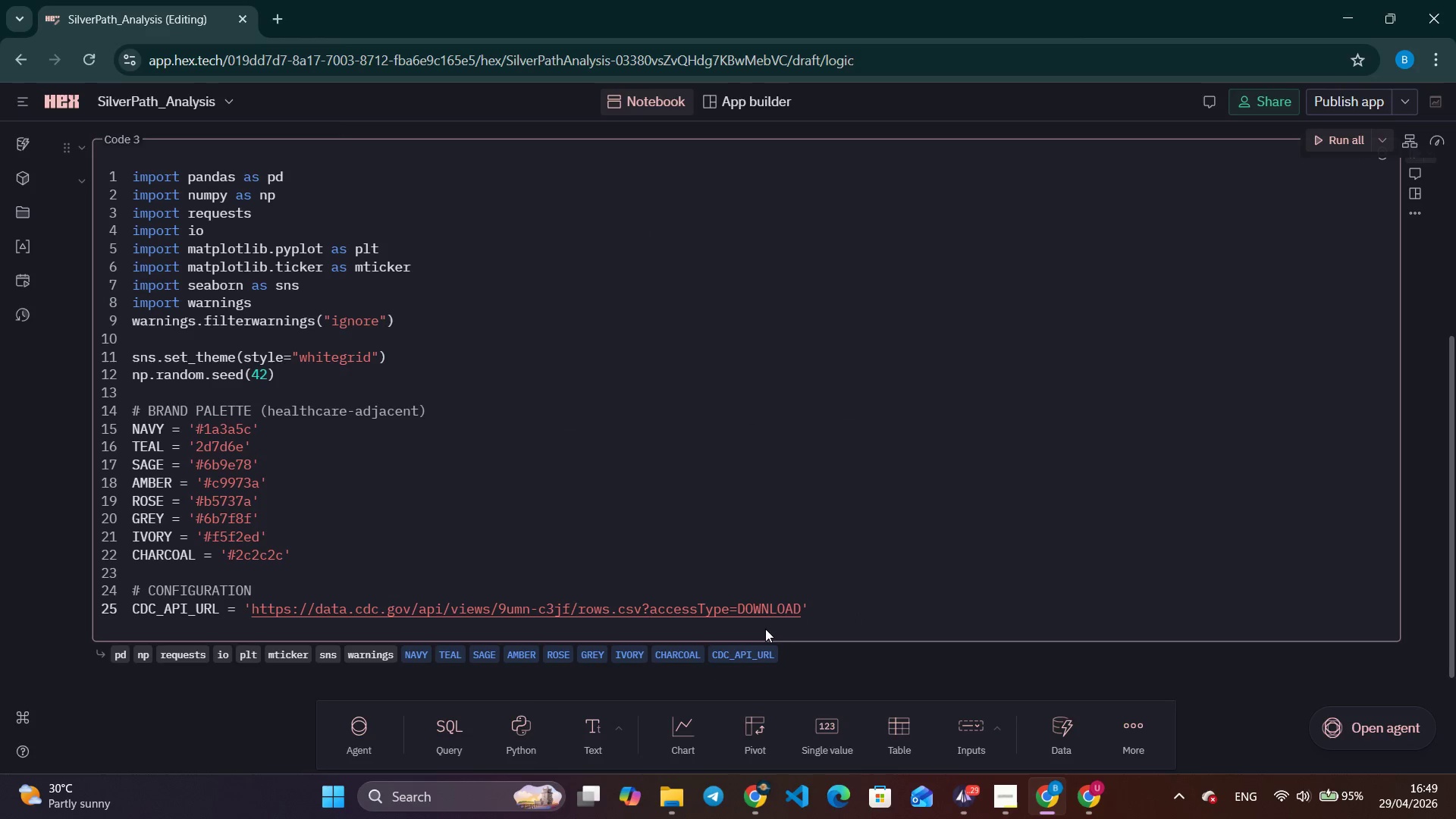 
left_click([833, 611])
 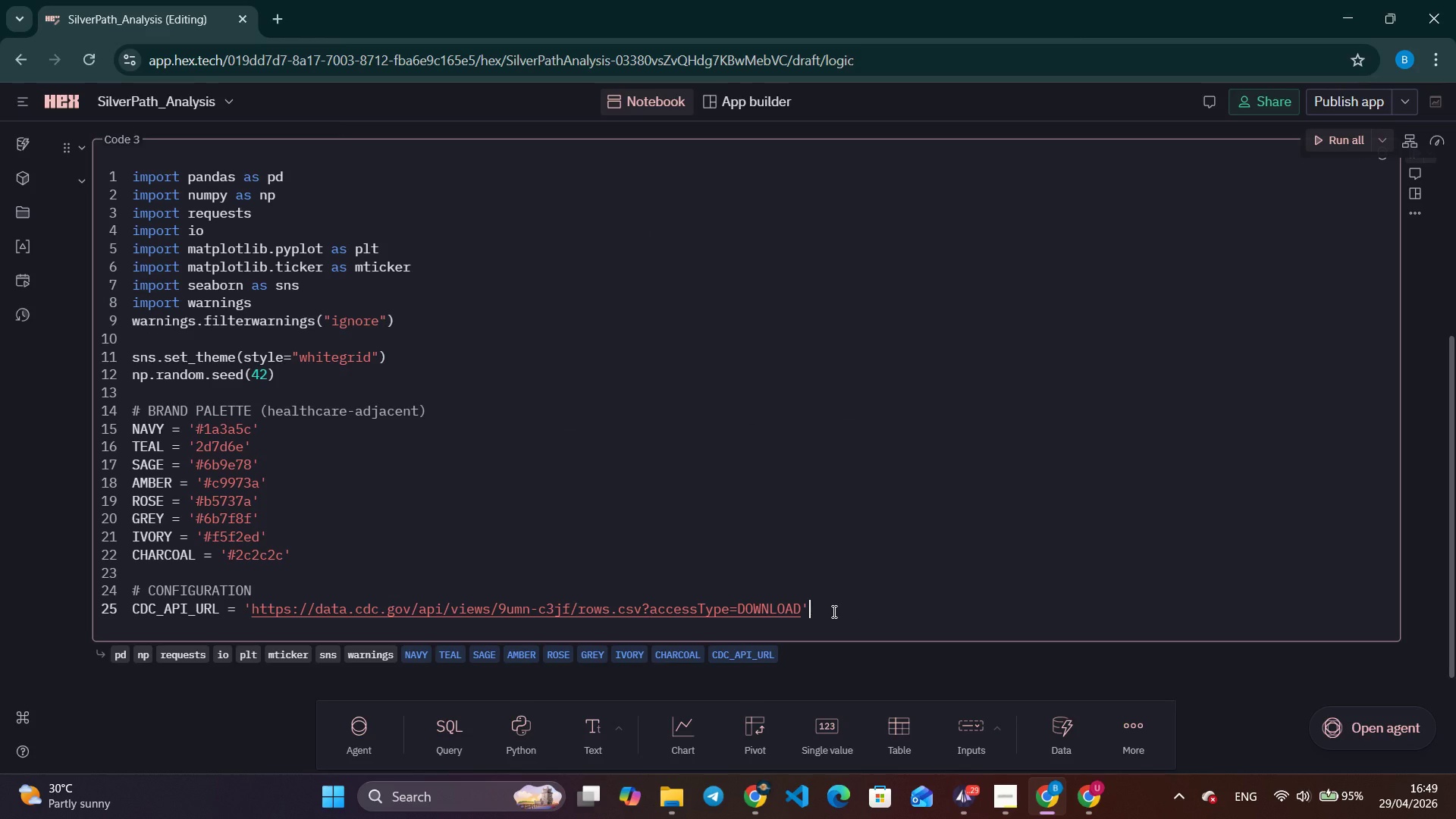 
key(Enter)
 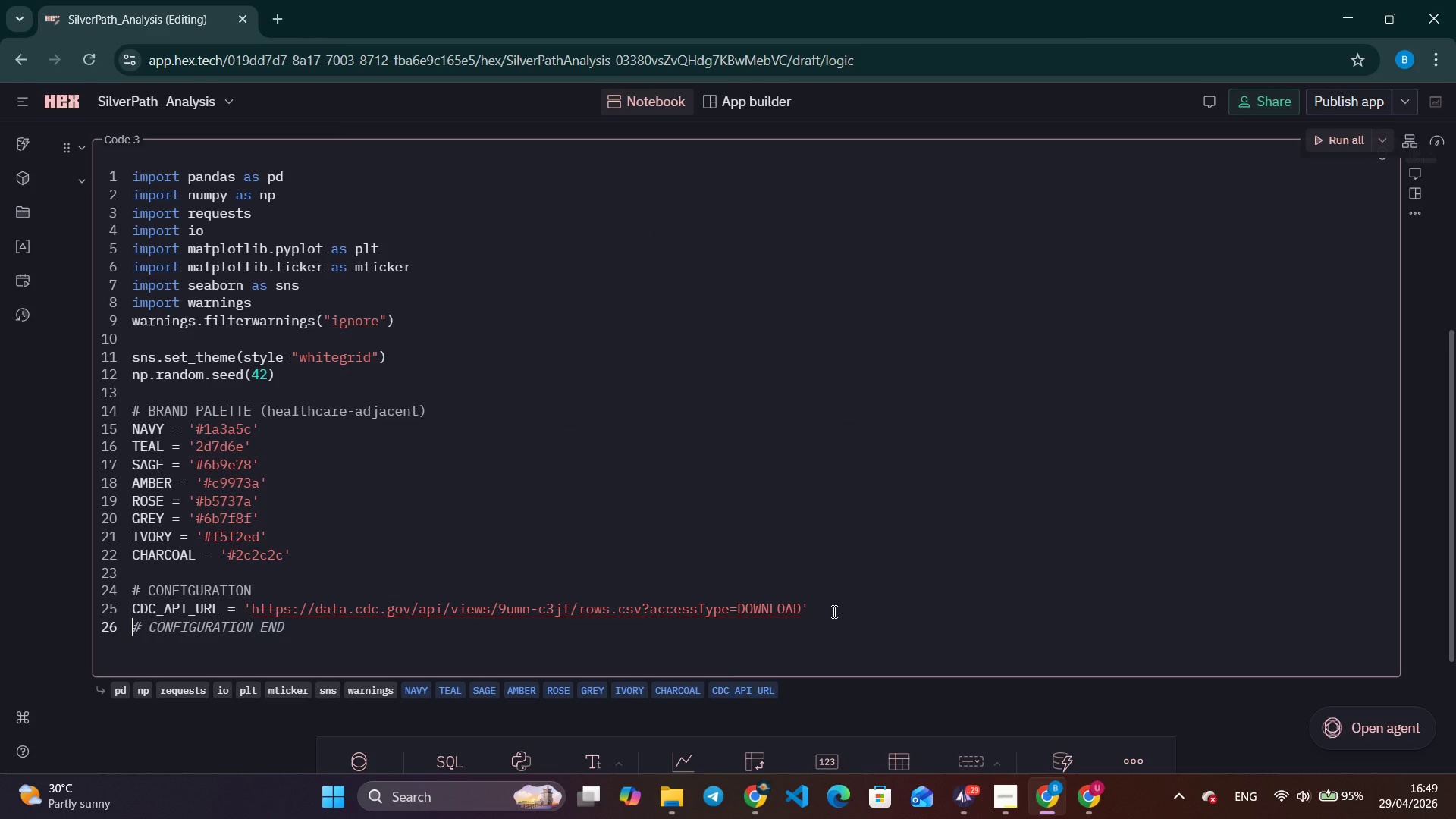 
type(CDC_CACHE_FILE = ')
 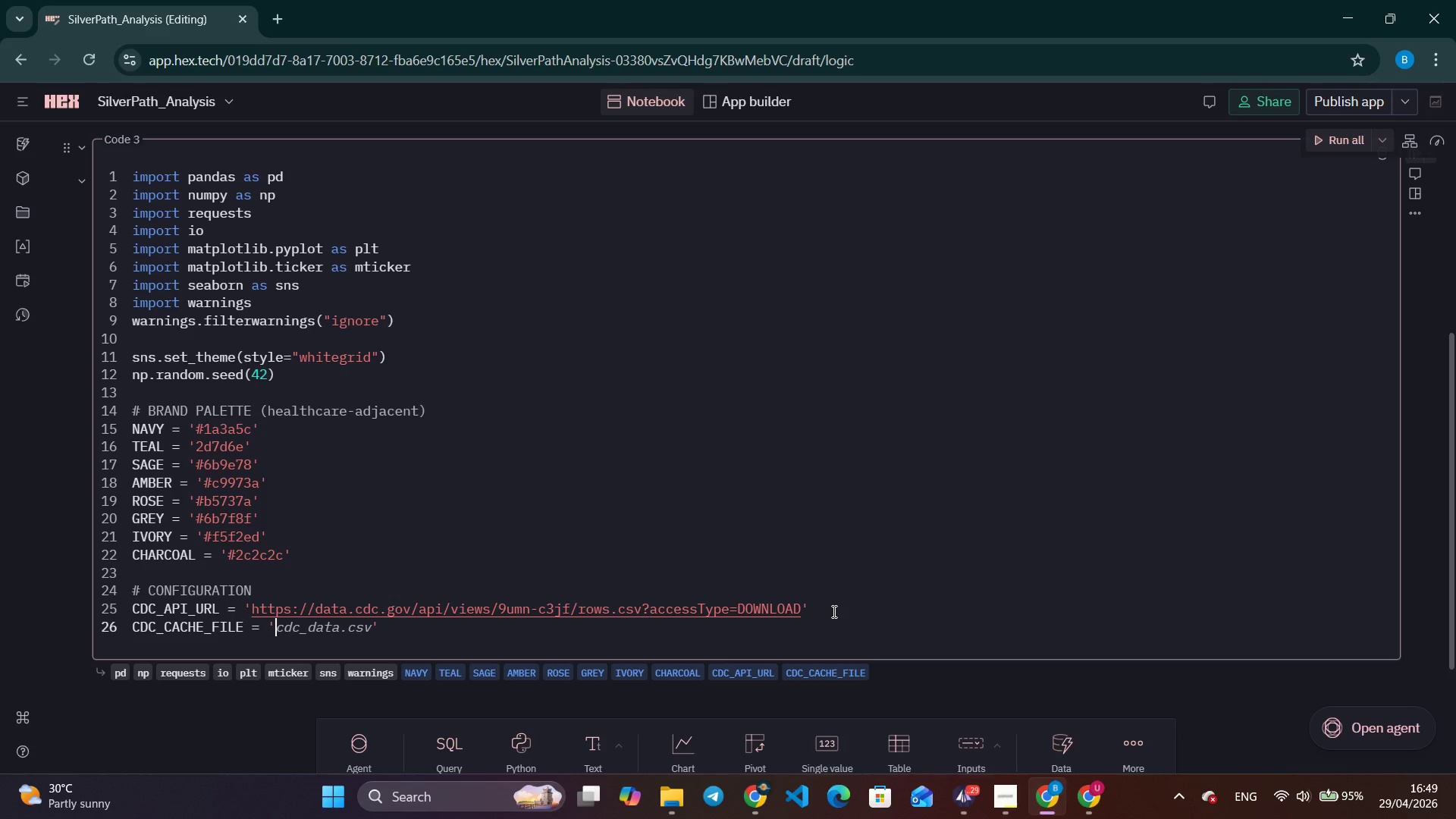 
wait(15.19)
 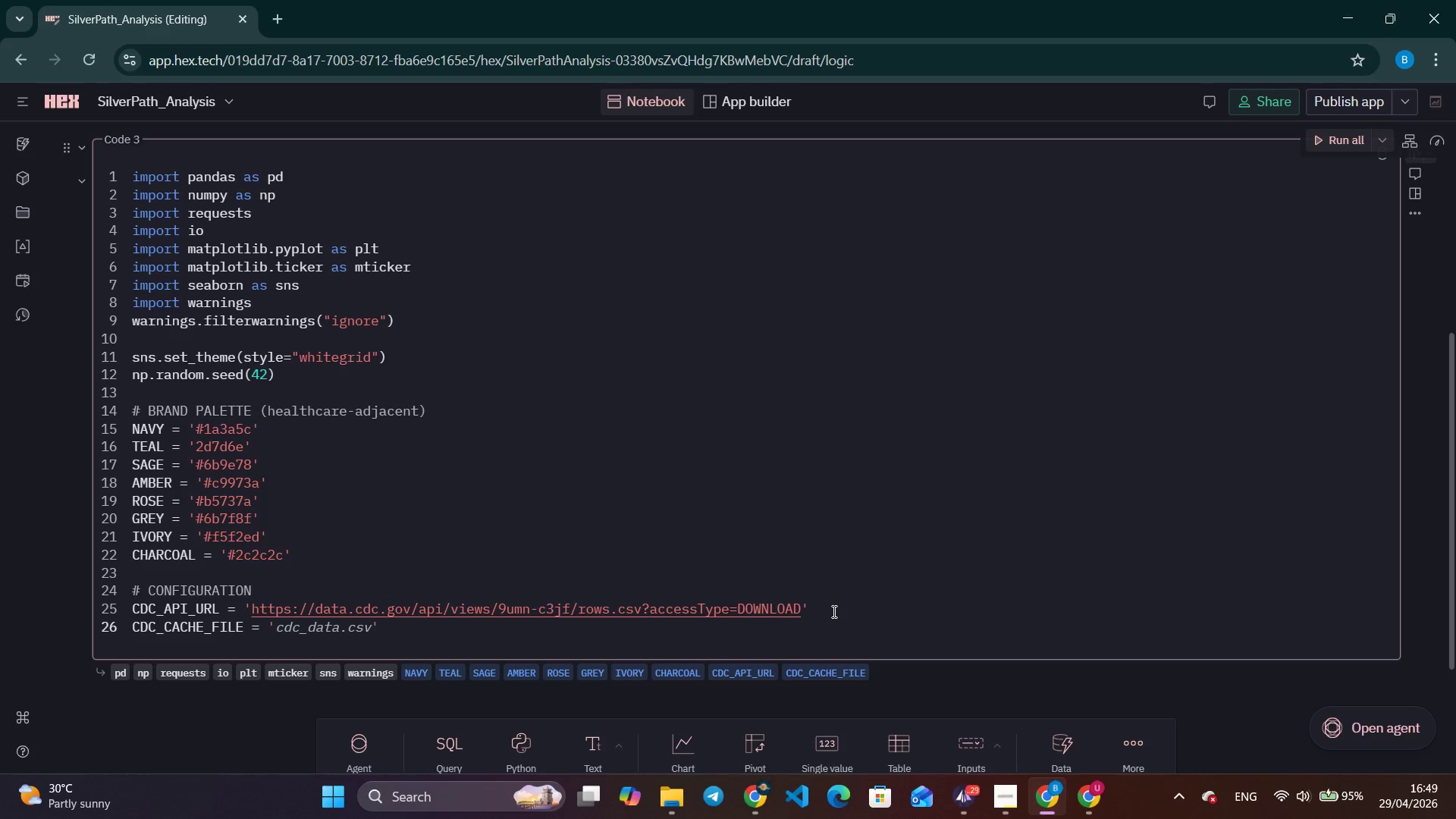 
type(silverpath_cs)
key(Backspace)
type(dc_clean.csv)
 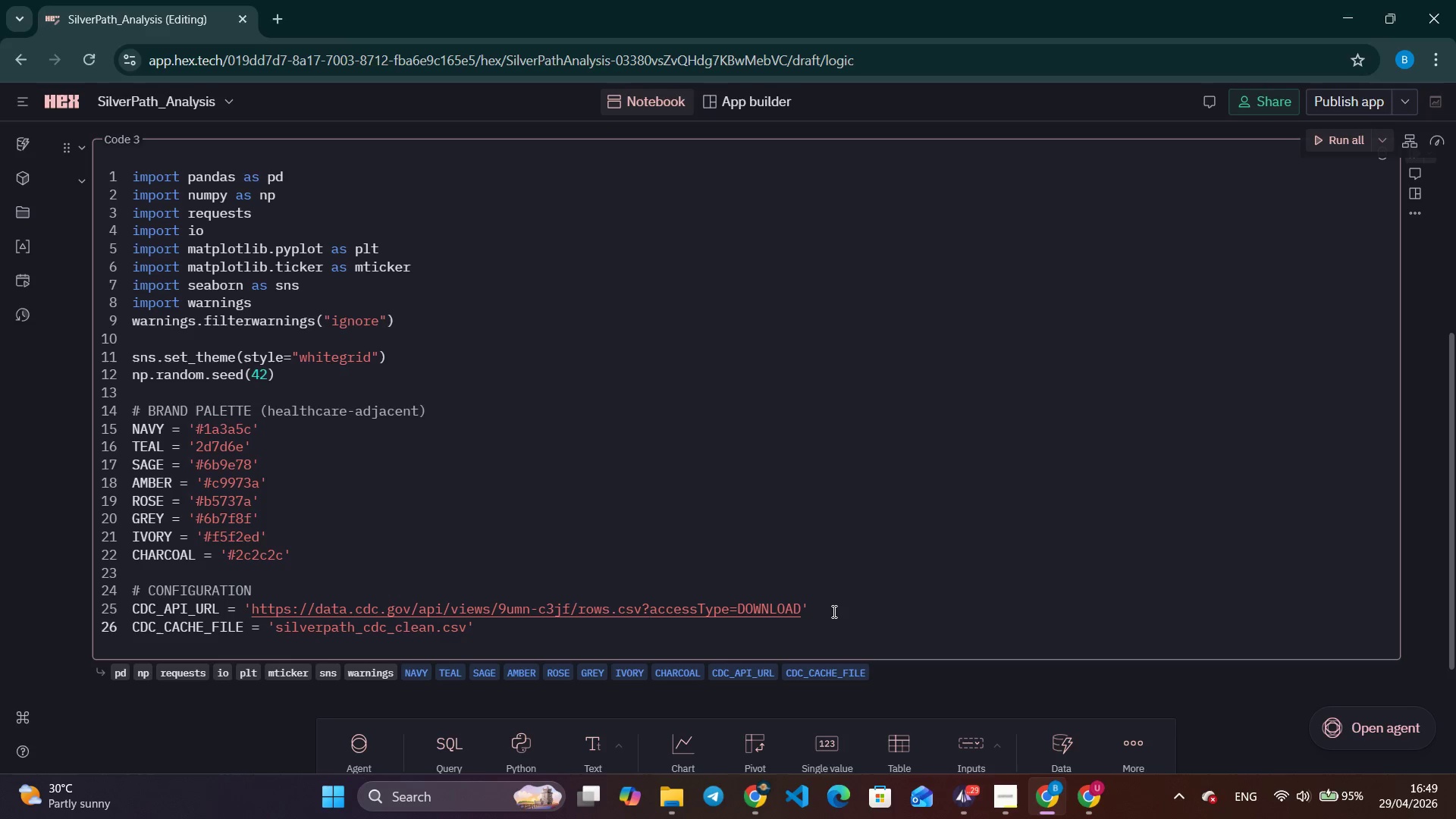 
key(ArrowRight)
 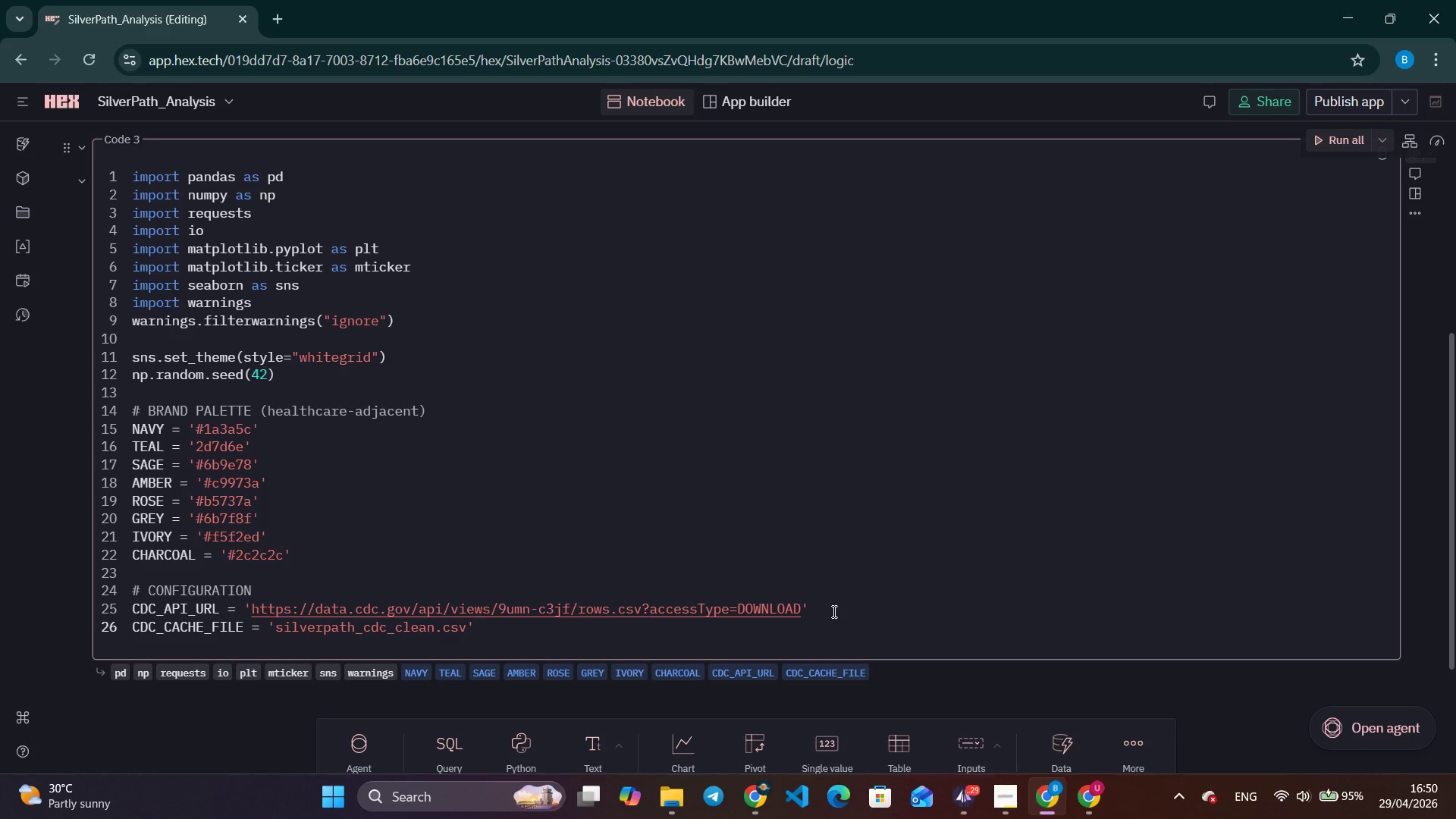 
key(Enter)
 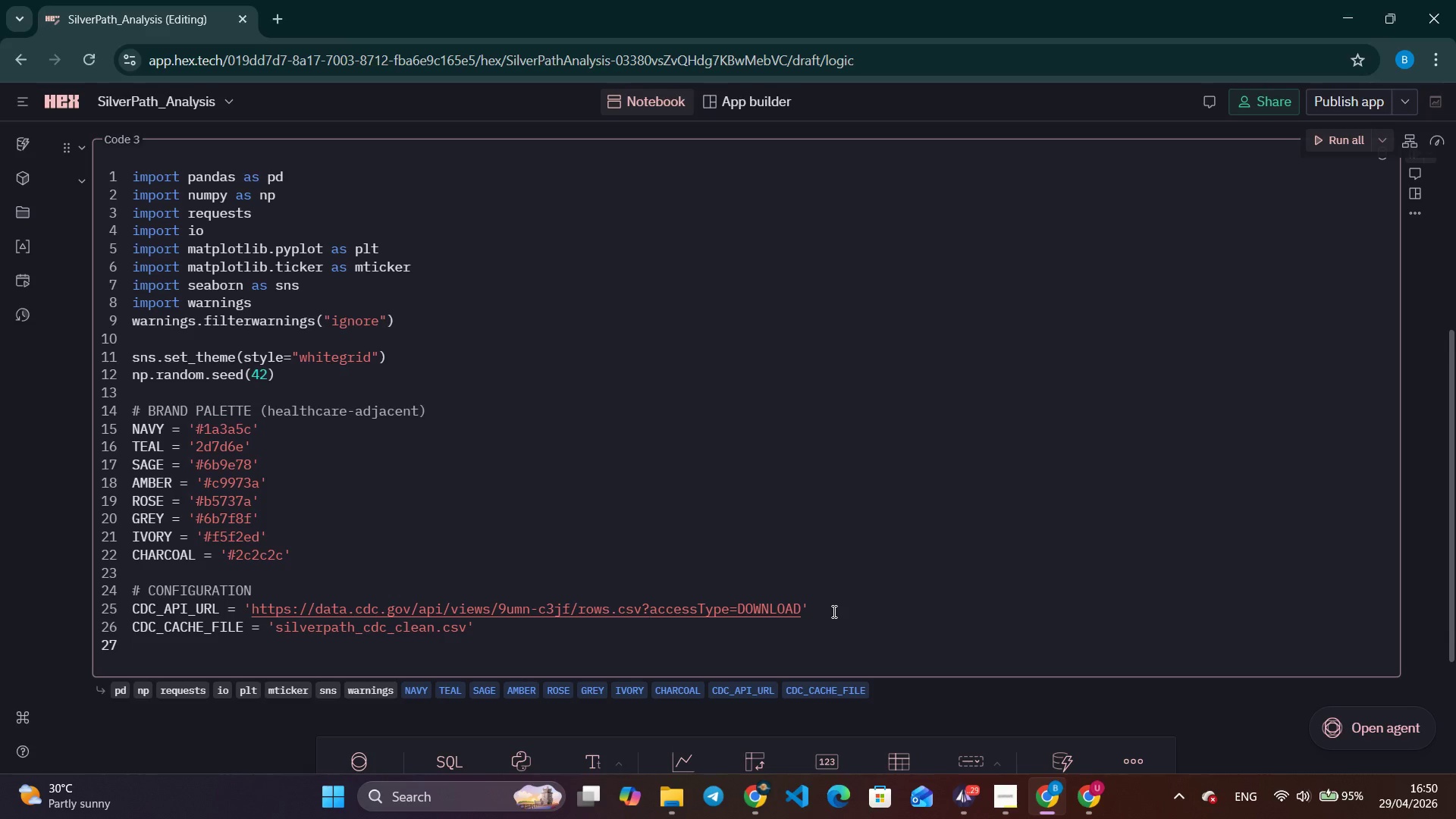 
type(INSTALL_FILE = )
 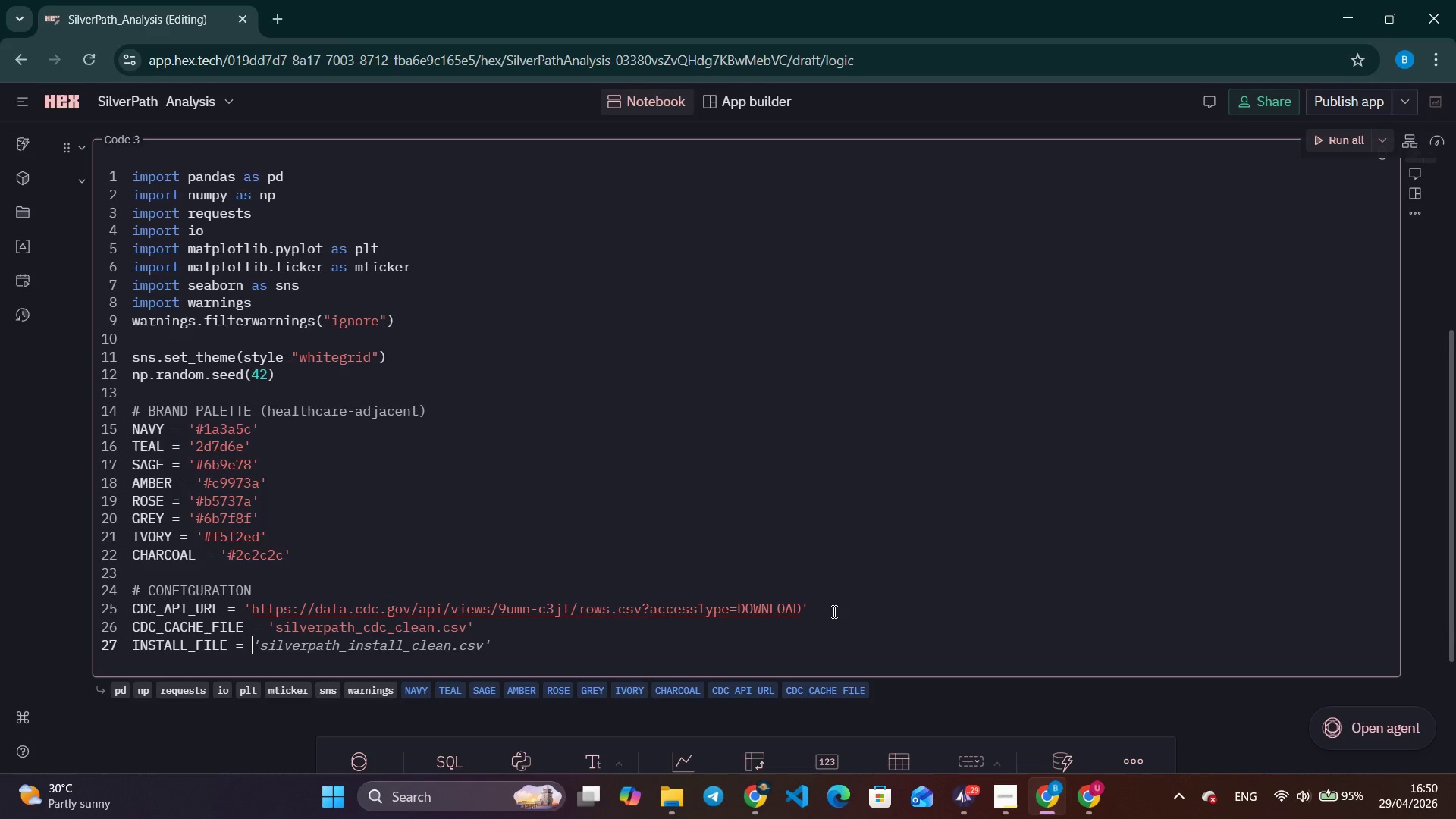 
key(Tab)
 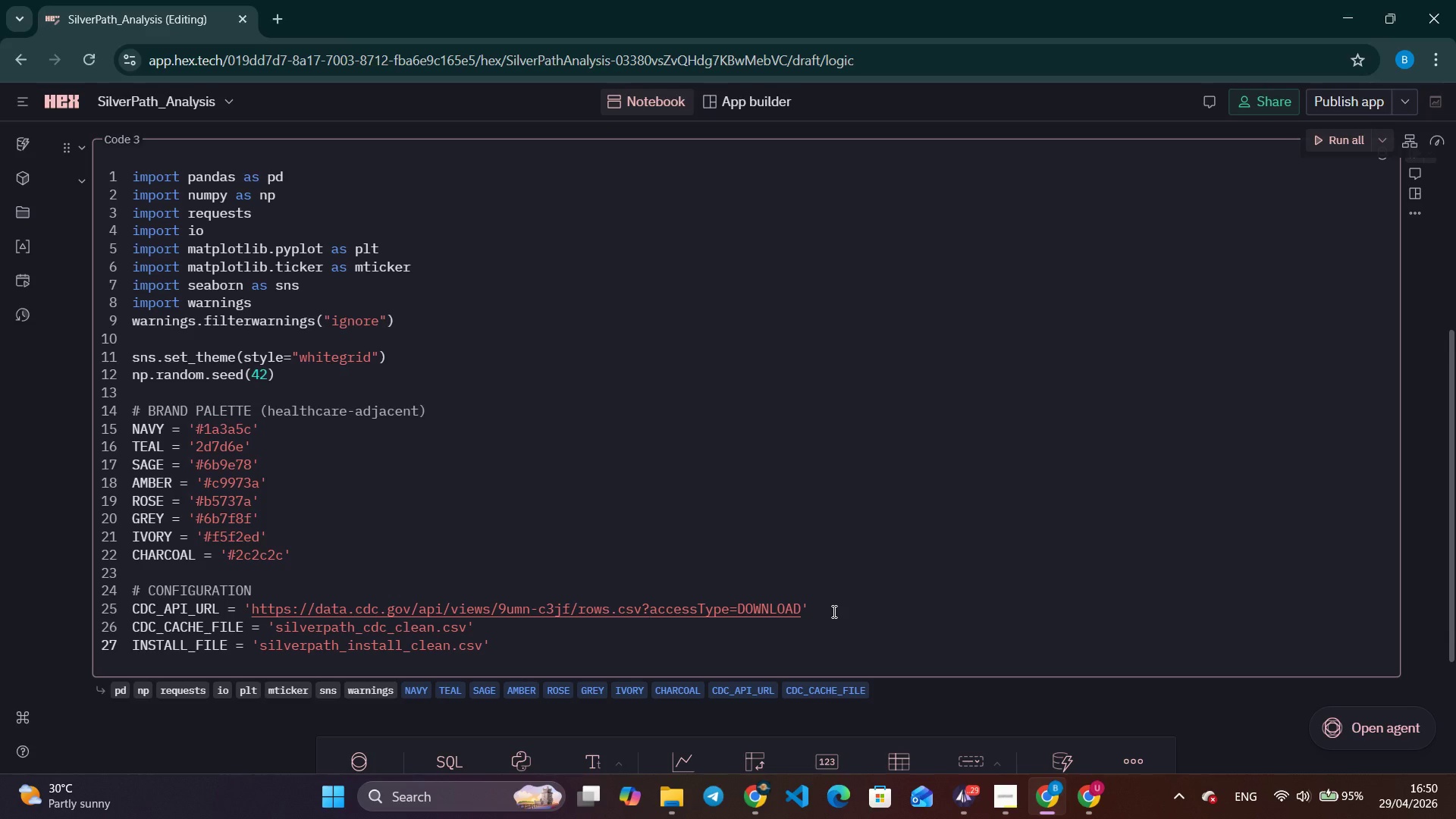 
key(ArrowLeft)
 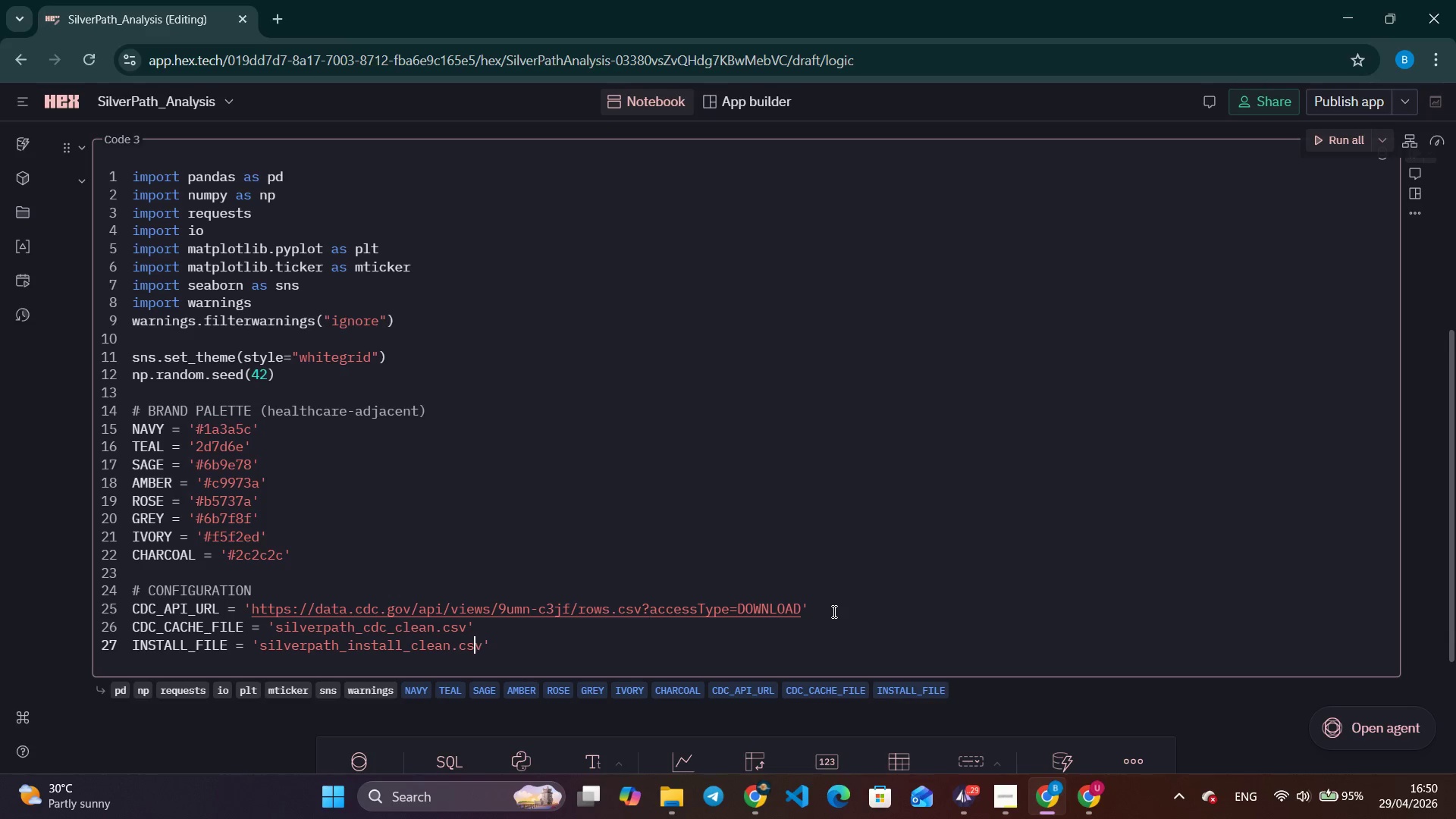 
key(ArrowLeft)
 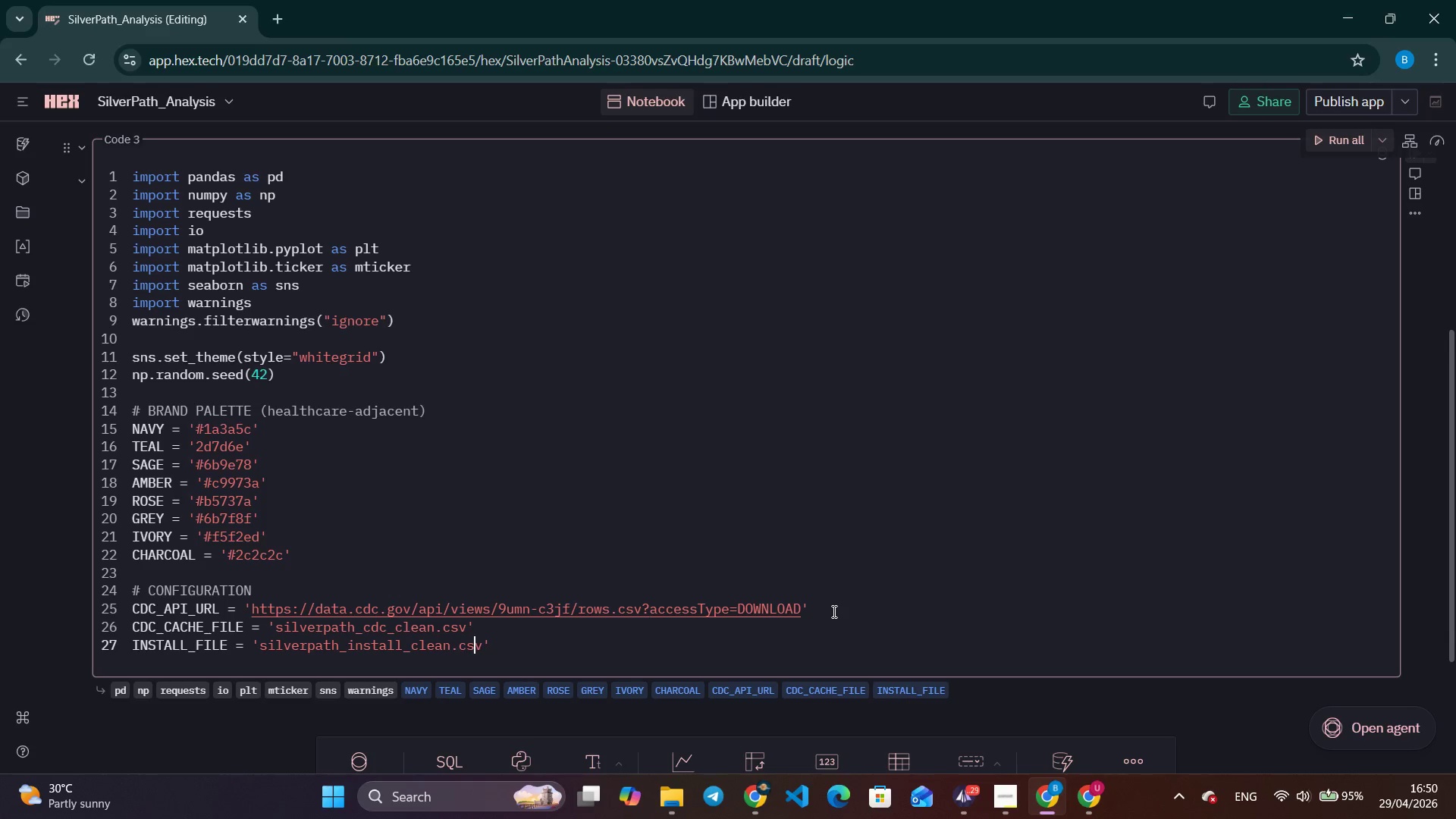 
key(ArrowLeft)
 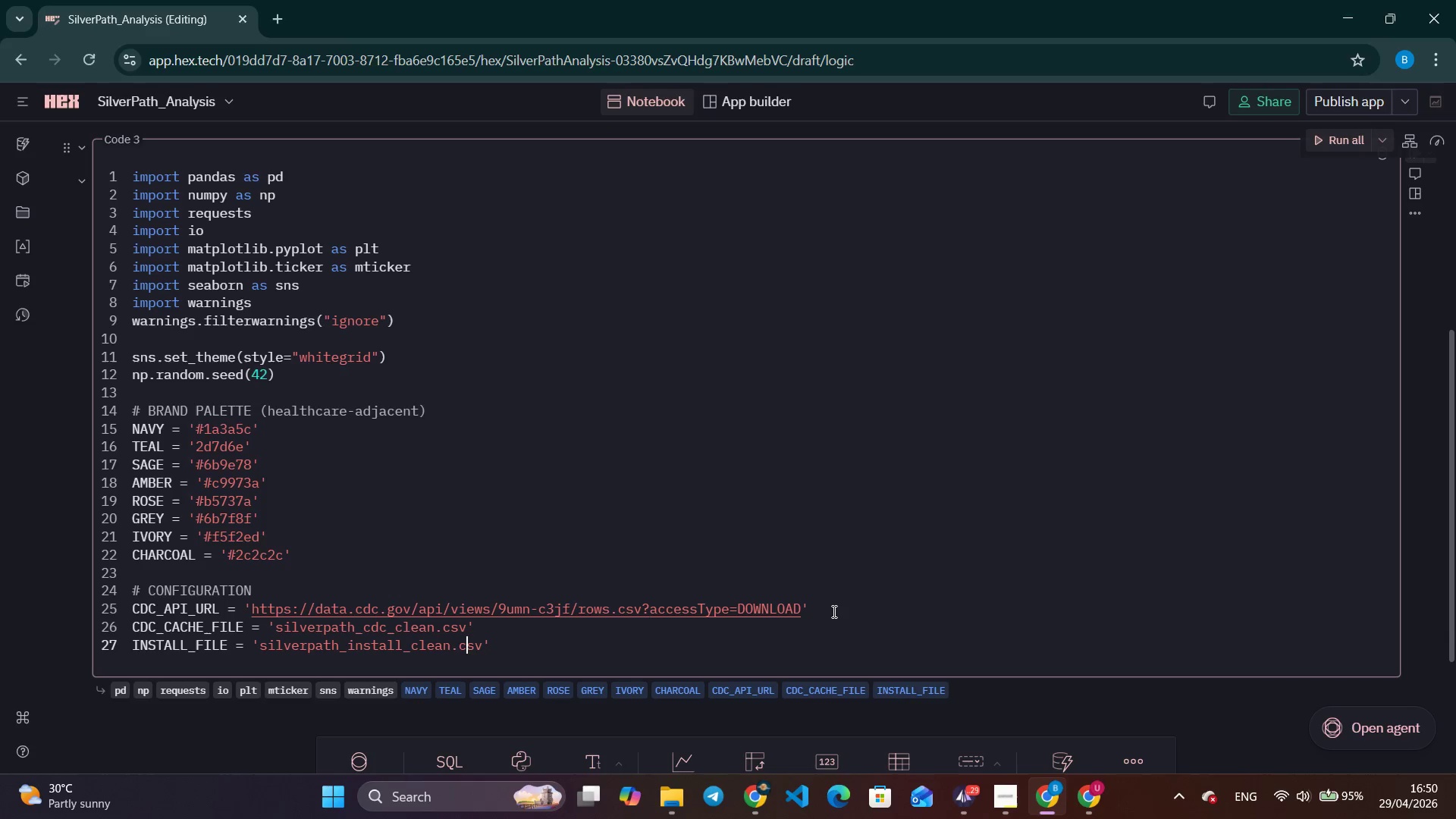 
key(ArrowLeft)
 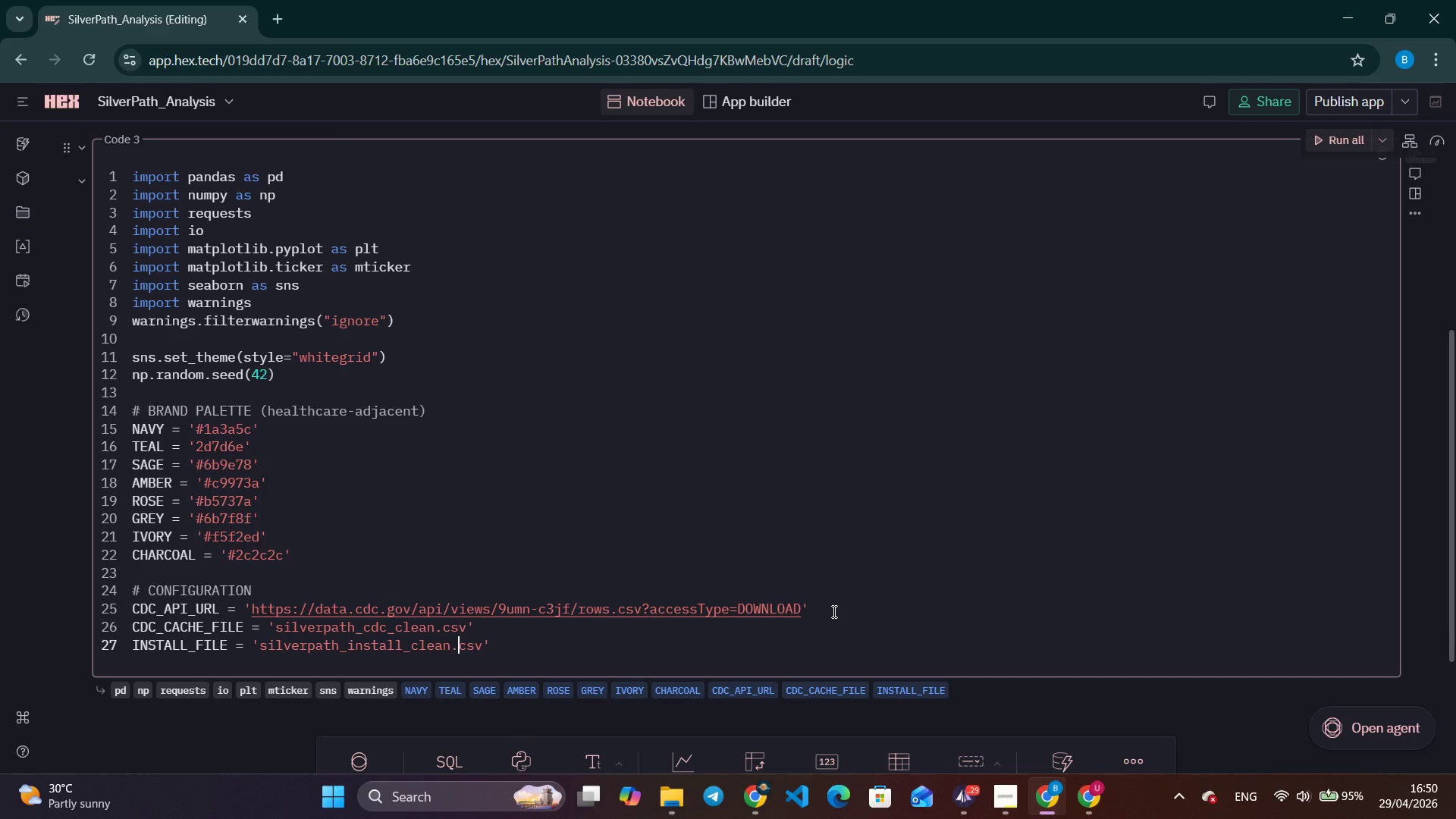 
key(ArrowLeft)
 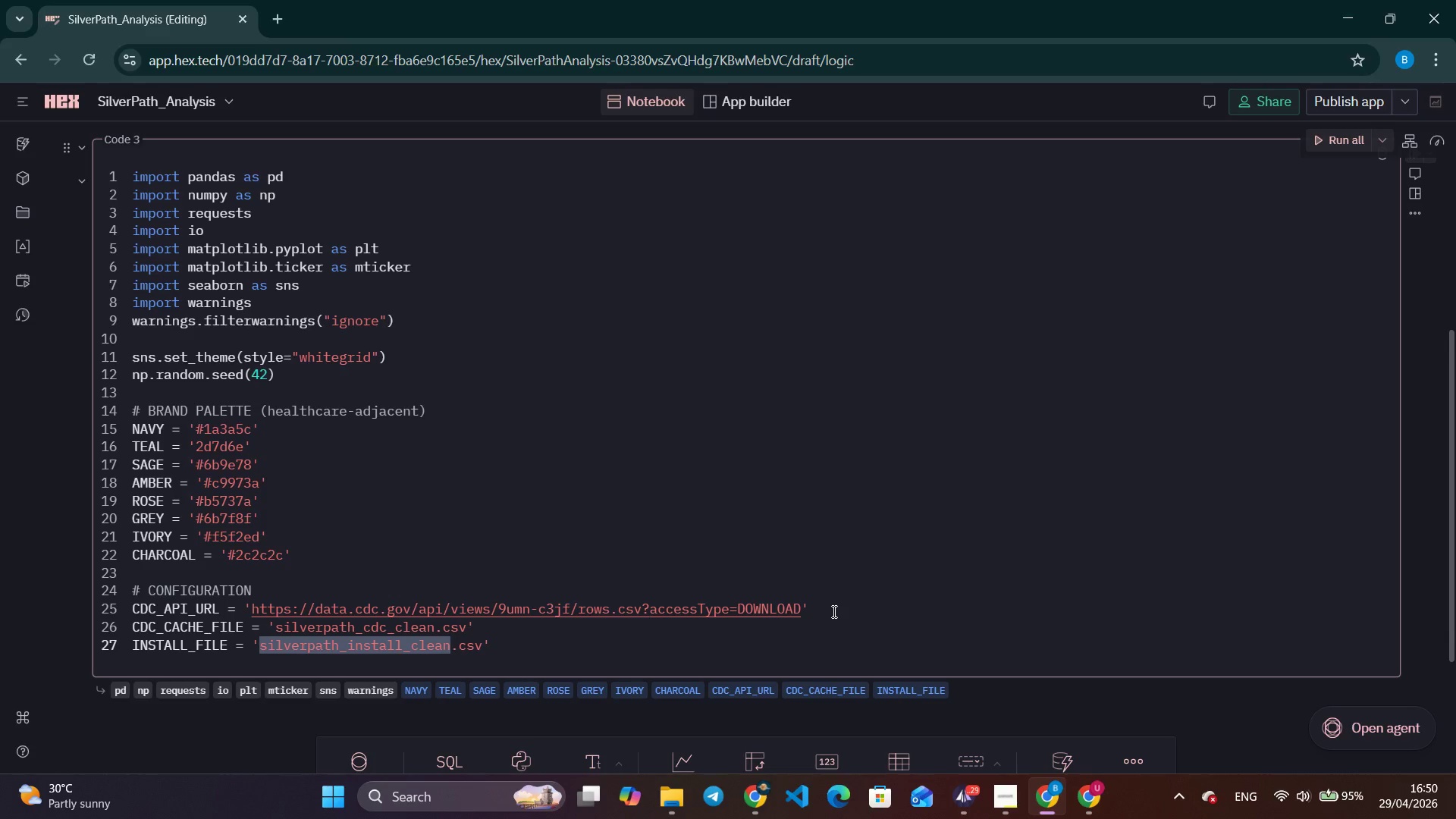 
key(Backspace)
key(Backspace)
key(Backspace)
key(Backspace)
key(Backspace)
type(log)
 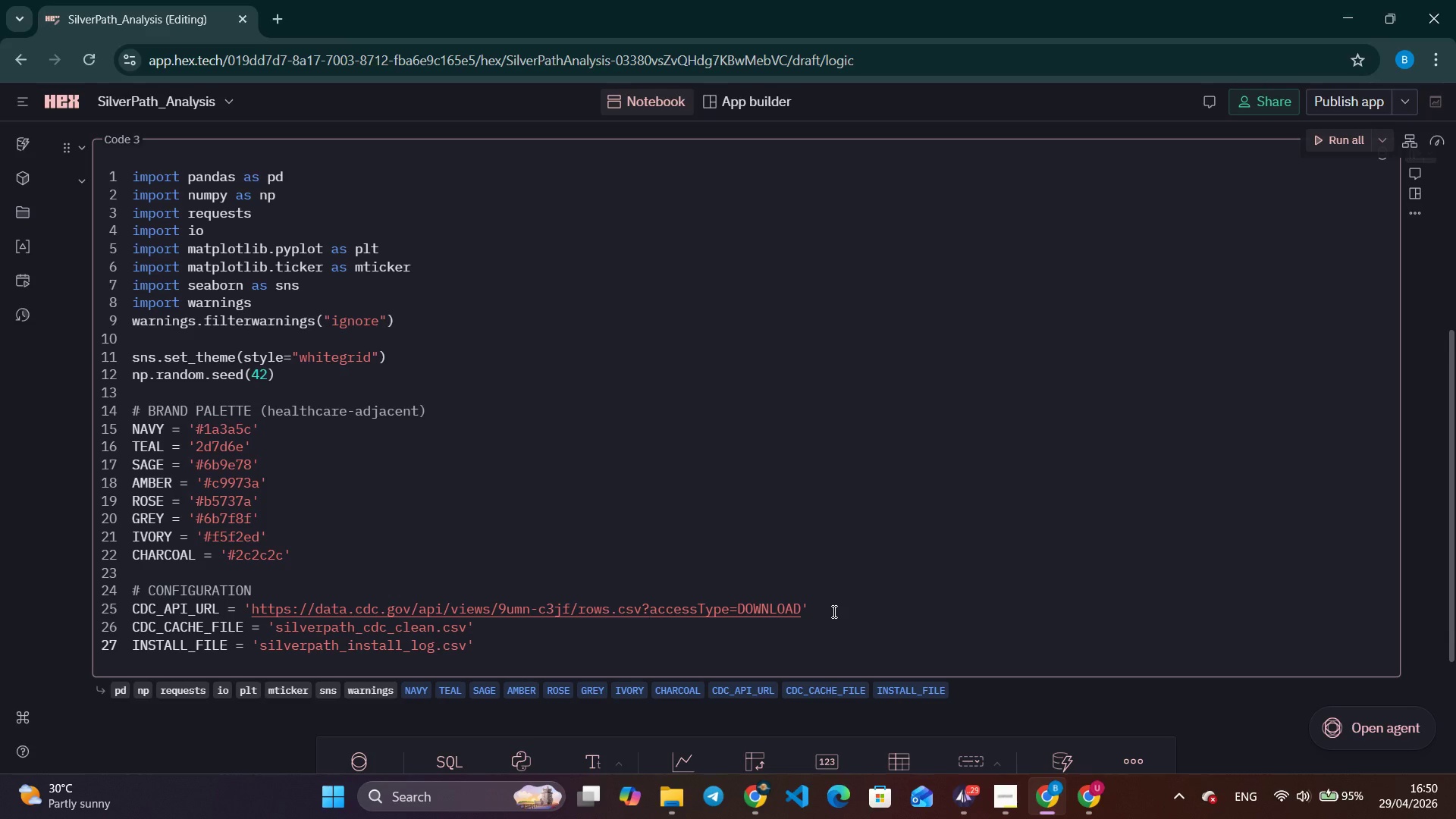 
key(Control+ArrowRight)
 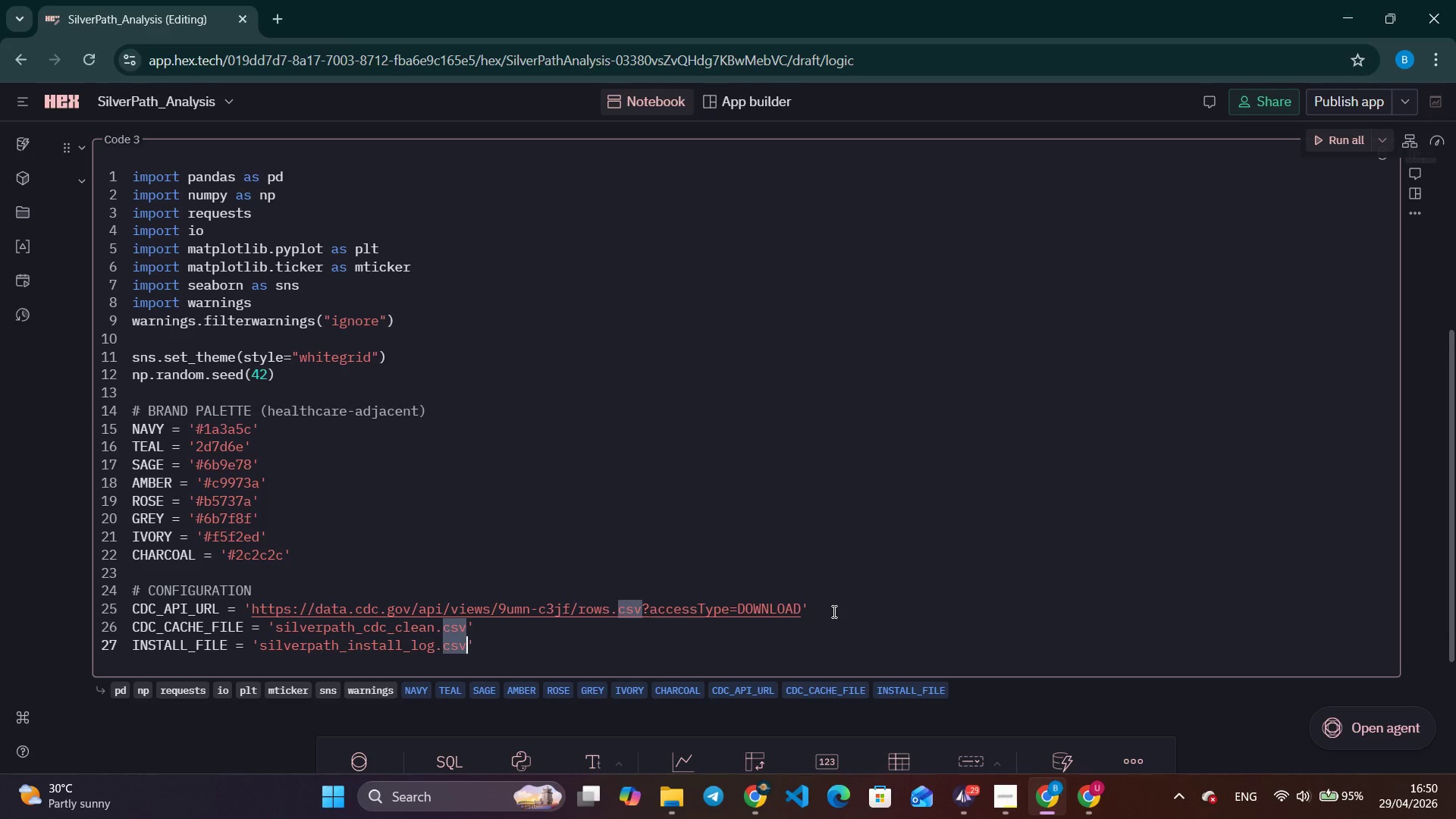 
key(Control+ArrowRight)
 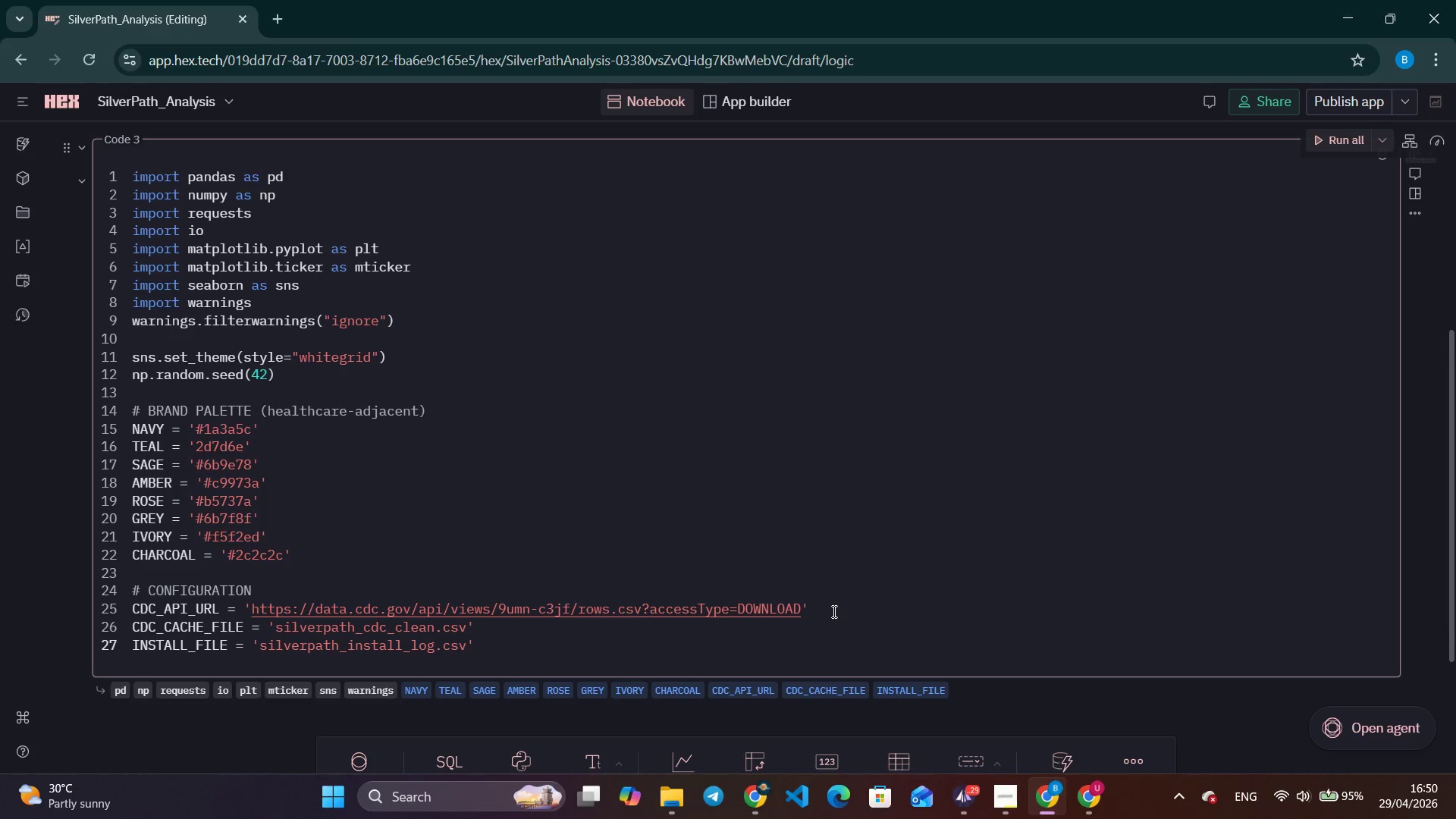 
key(Enter)
 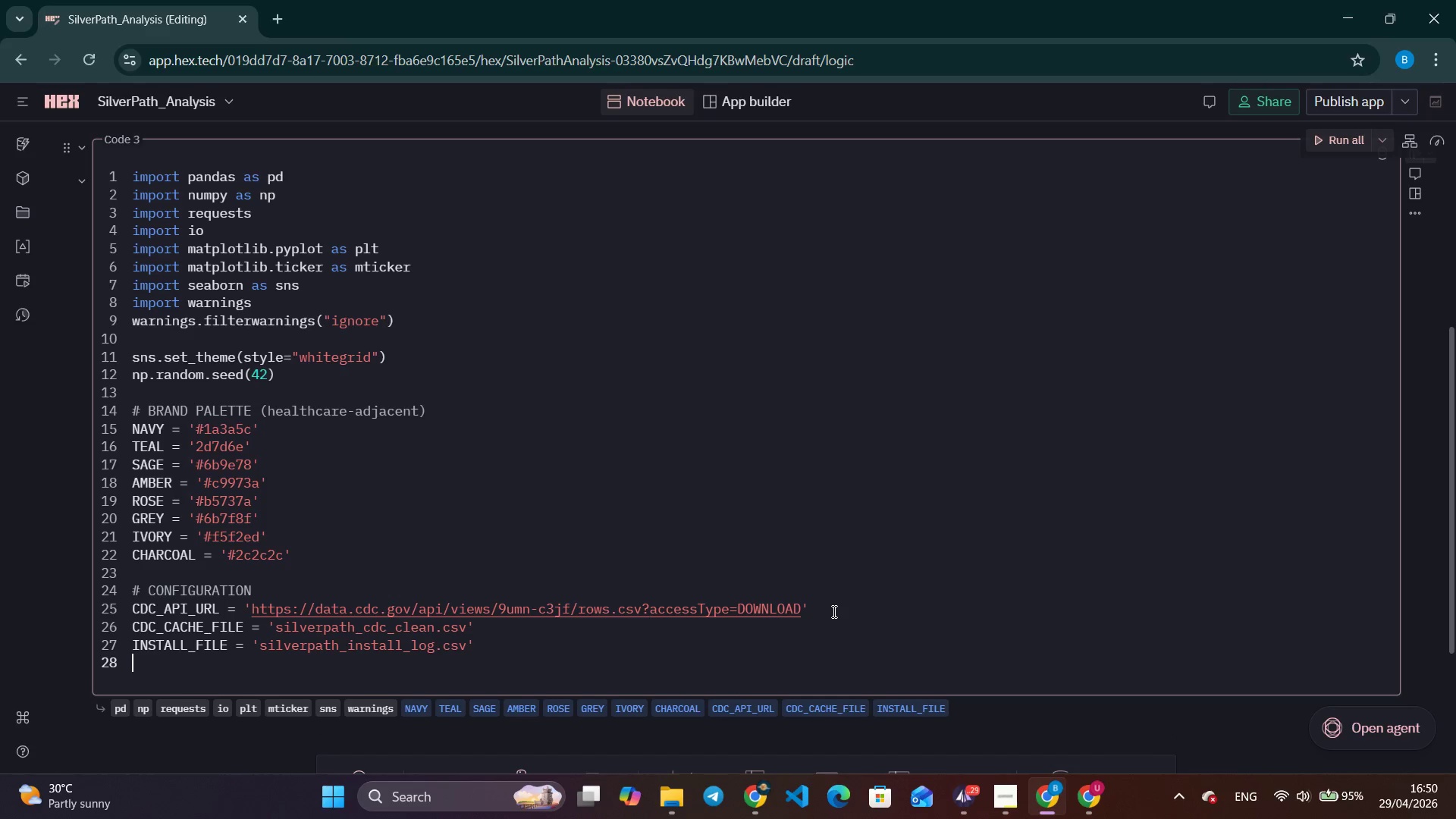 
key(Enter)
 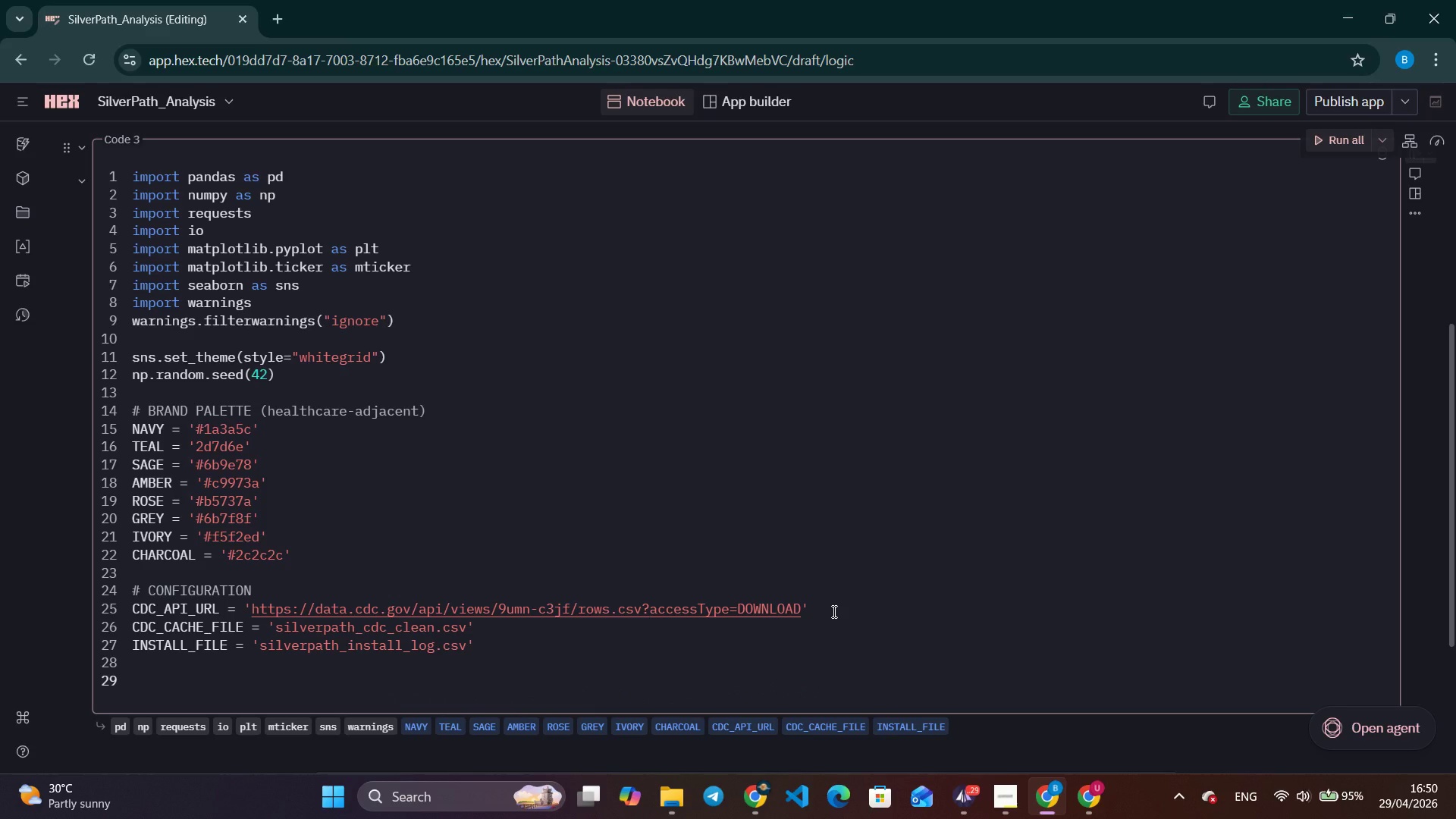 
type(# Service Deser thresholds - per s)
key(Backspace)
type(acceptance critetia)
key(Backspace)
key(Backspace)
key(Backspace)
type(ria)
 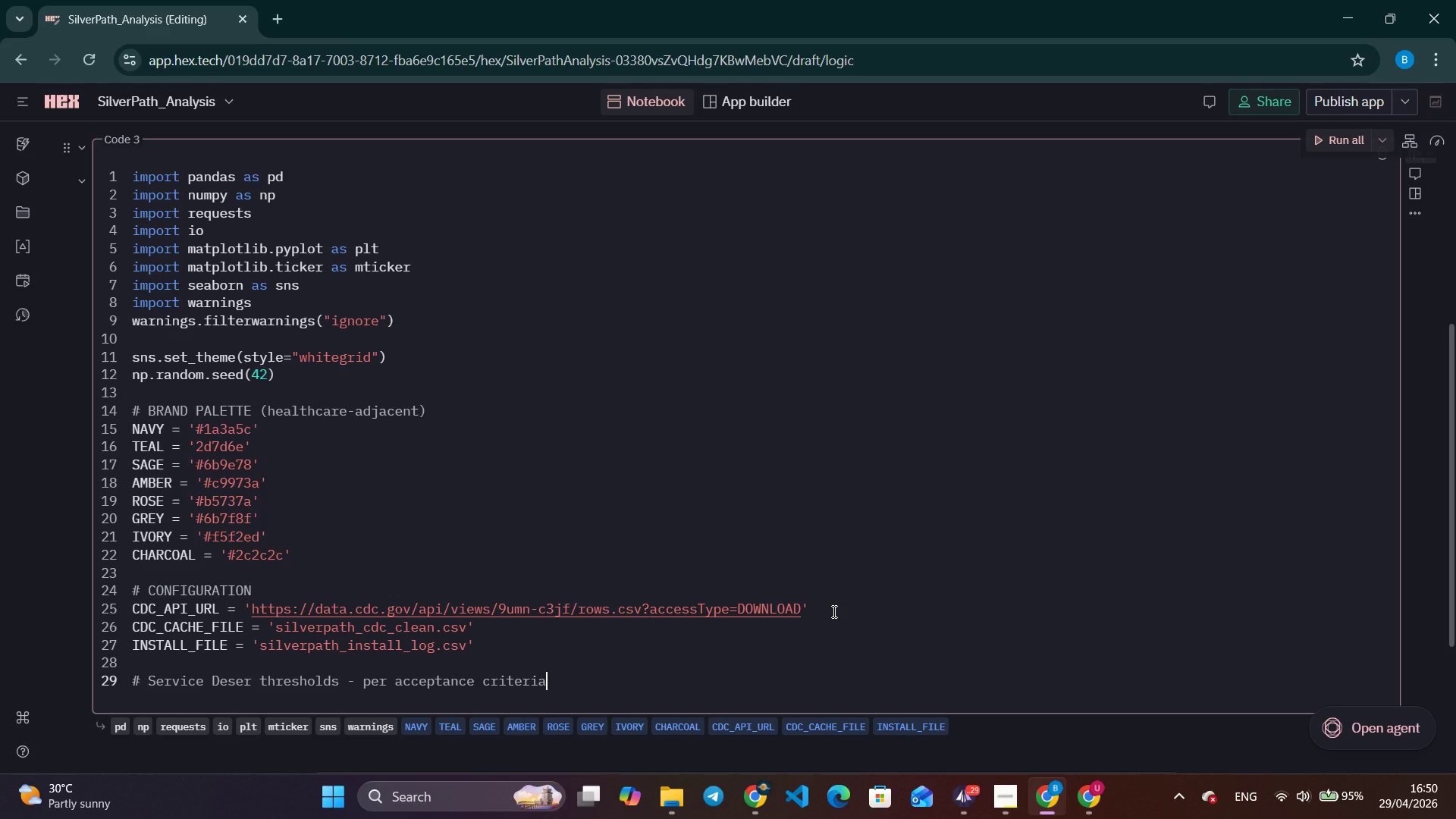 
key(Enter)
 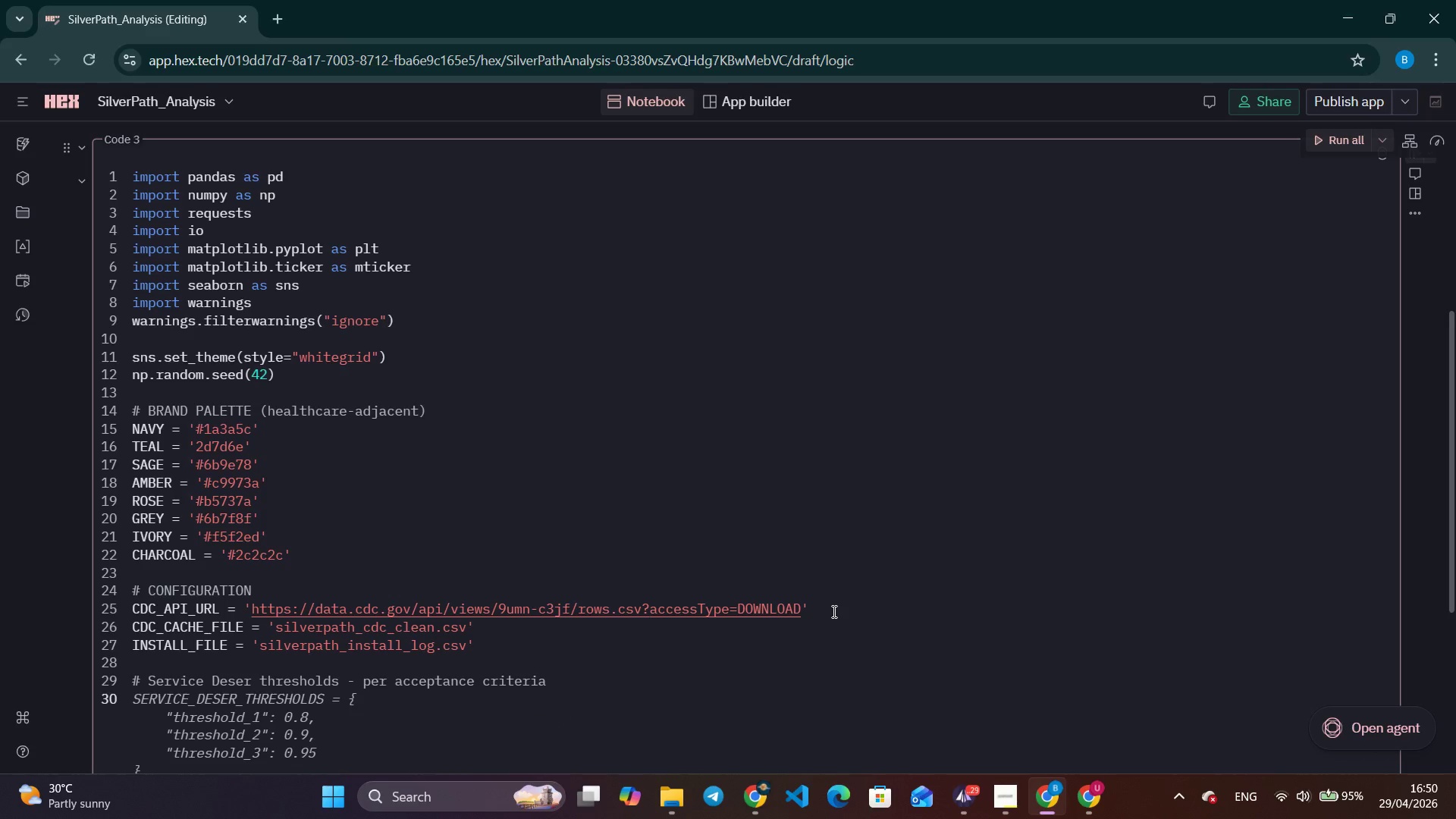 
type(DI)
key(Backspace)
key(Backspace)
type(DISABILITY_THRESHOLD )
 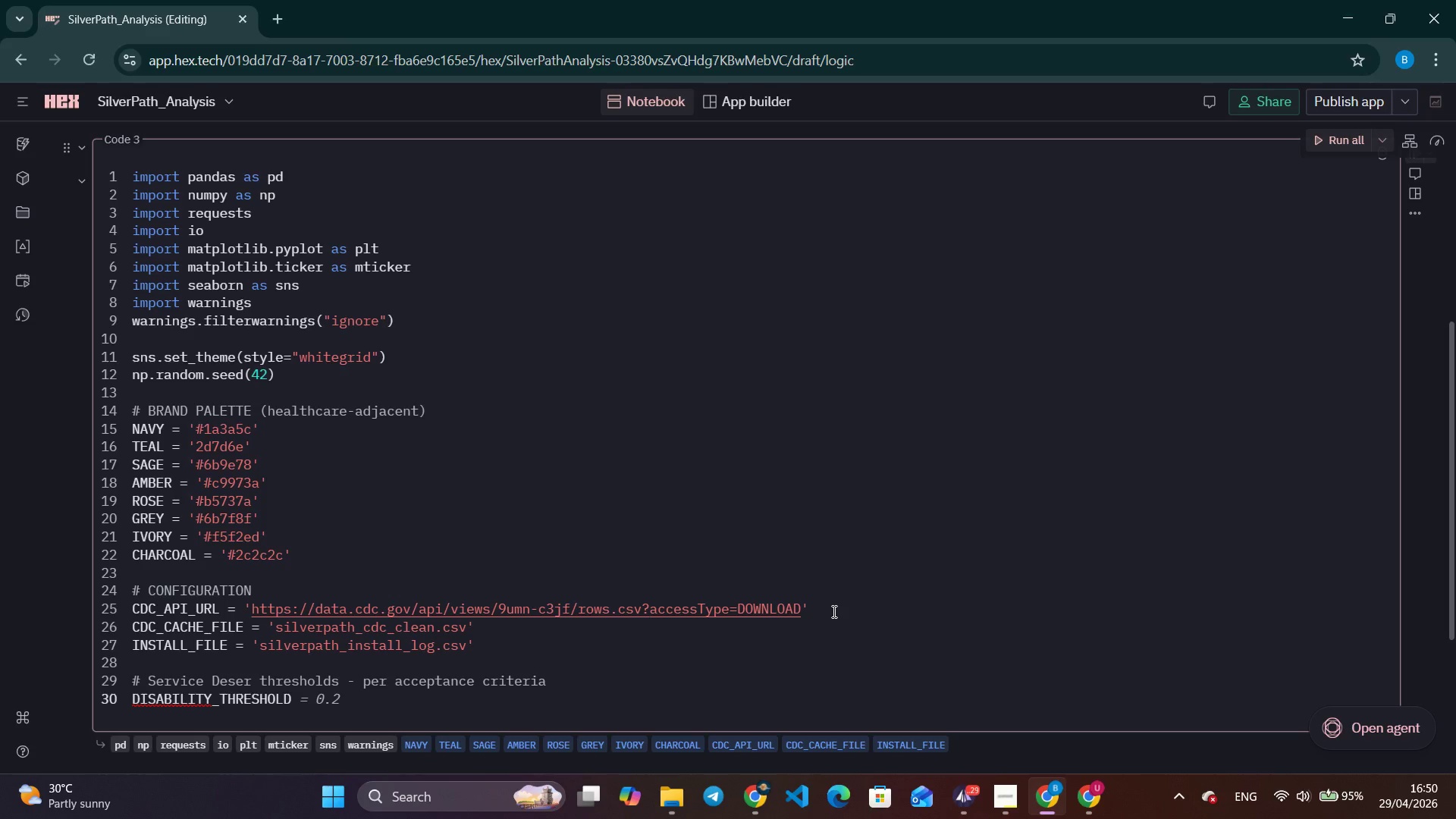 
scroll: coordinate [582, 519], scroll_direction: down, amount: 5.0
 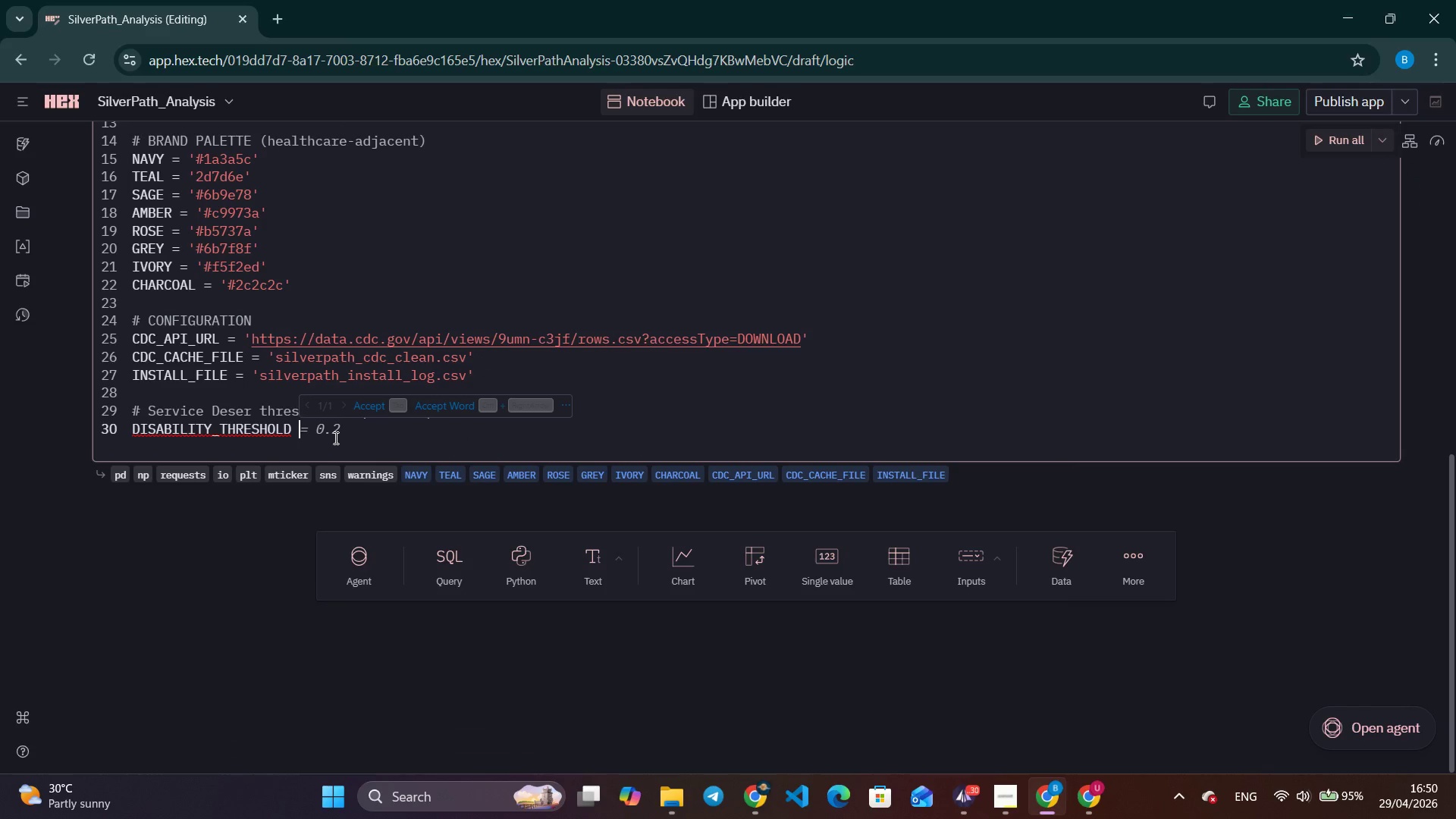 
key(Equal)
 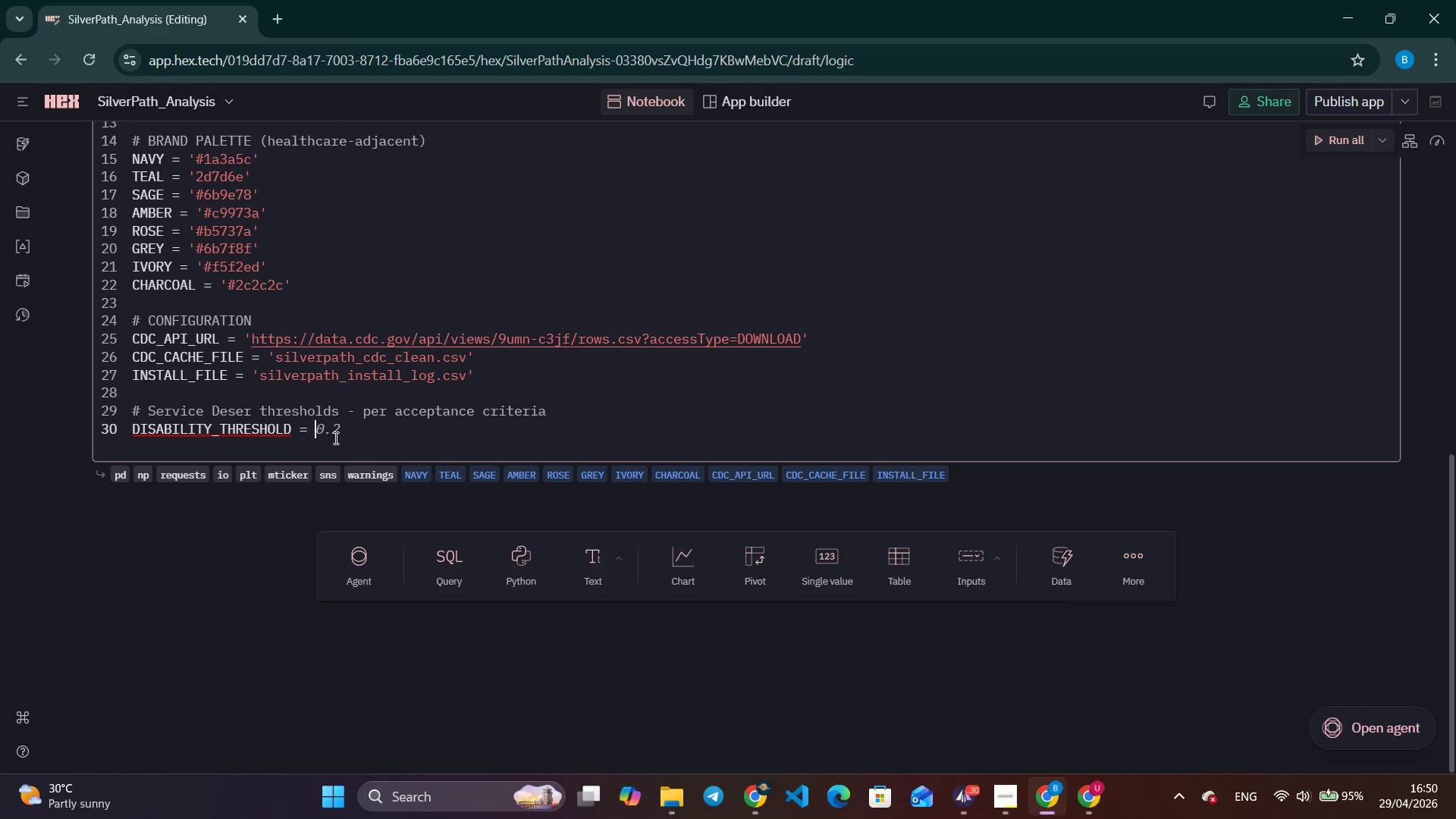 
key(Space)
 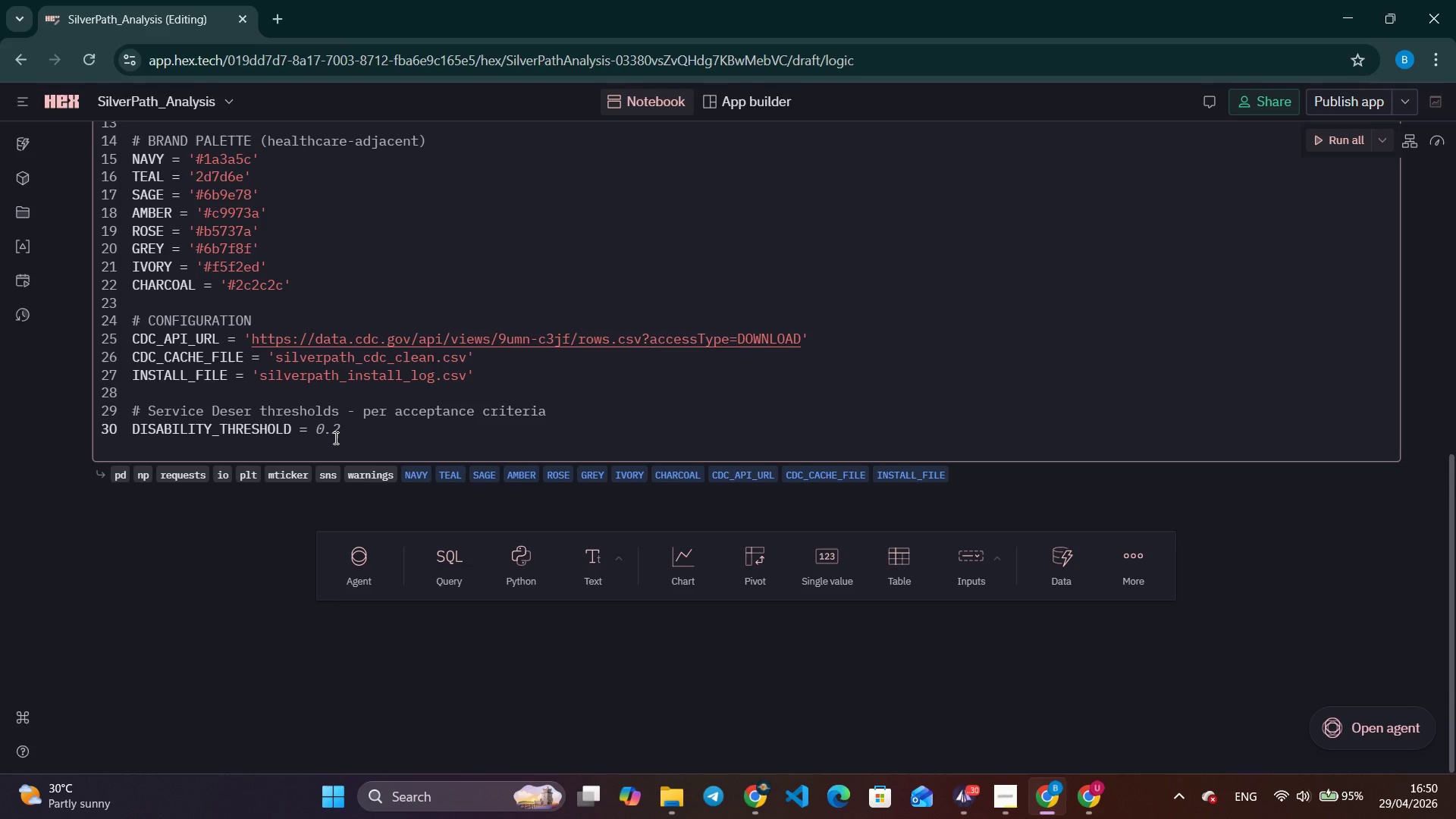 
wait(13.67)
 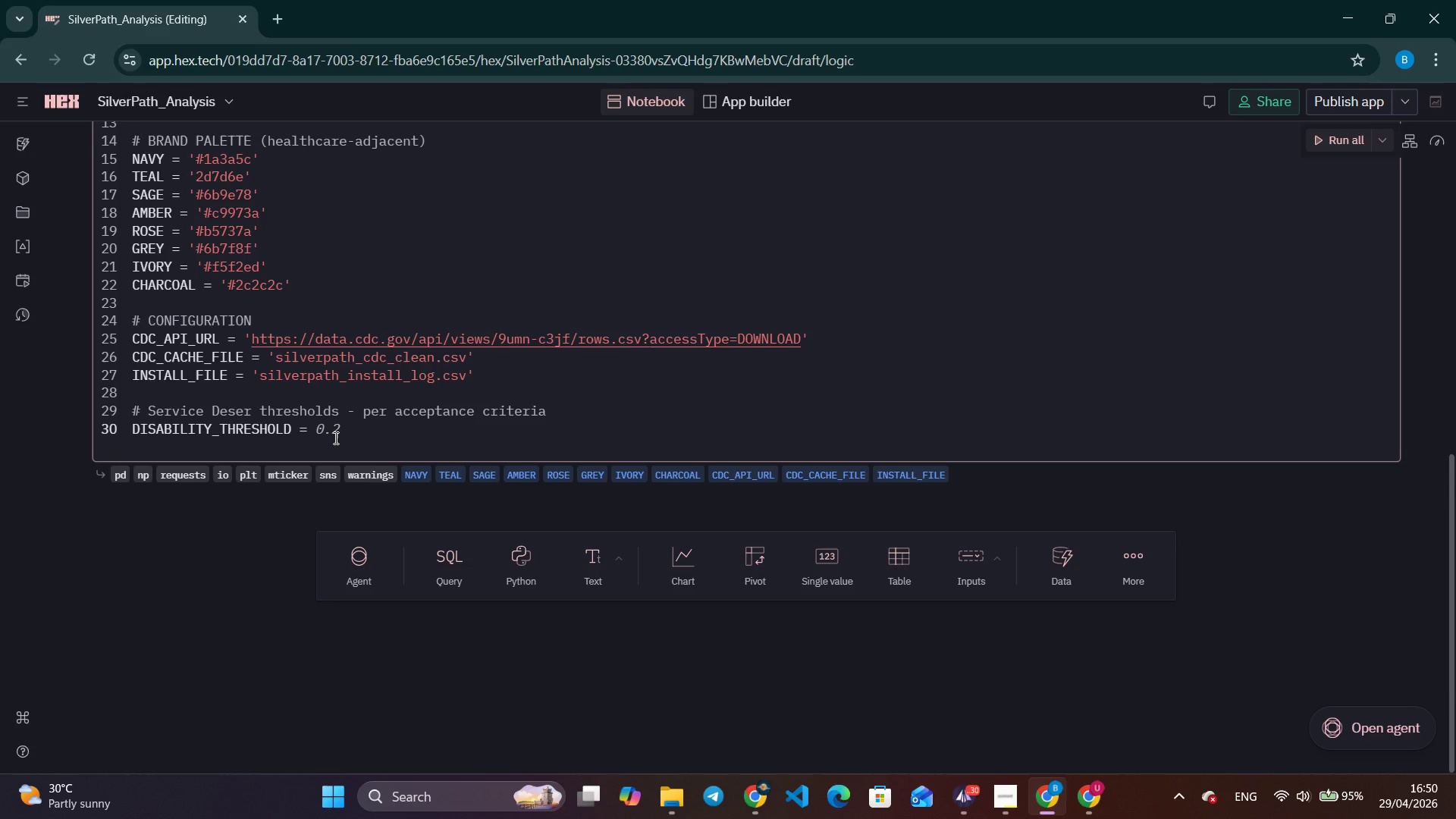 
type(15.0 # MOB)
key(Backspace)
key(Backspace)
key(Backspace)
type(mobility disability % above this = high demand)
 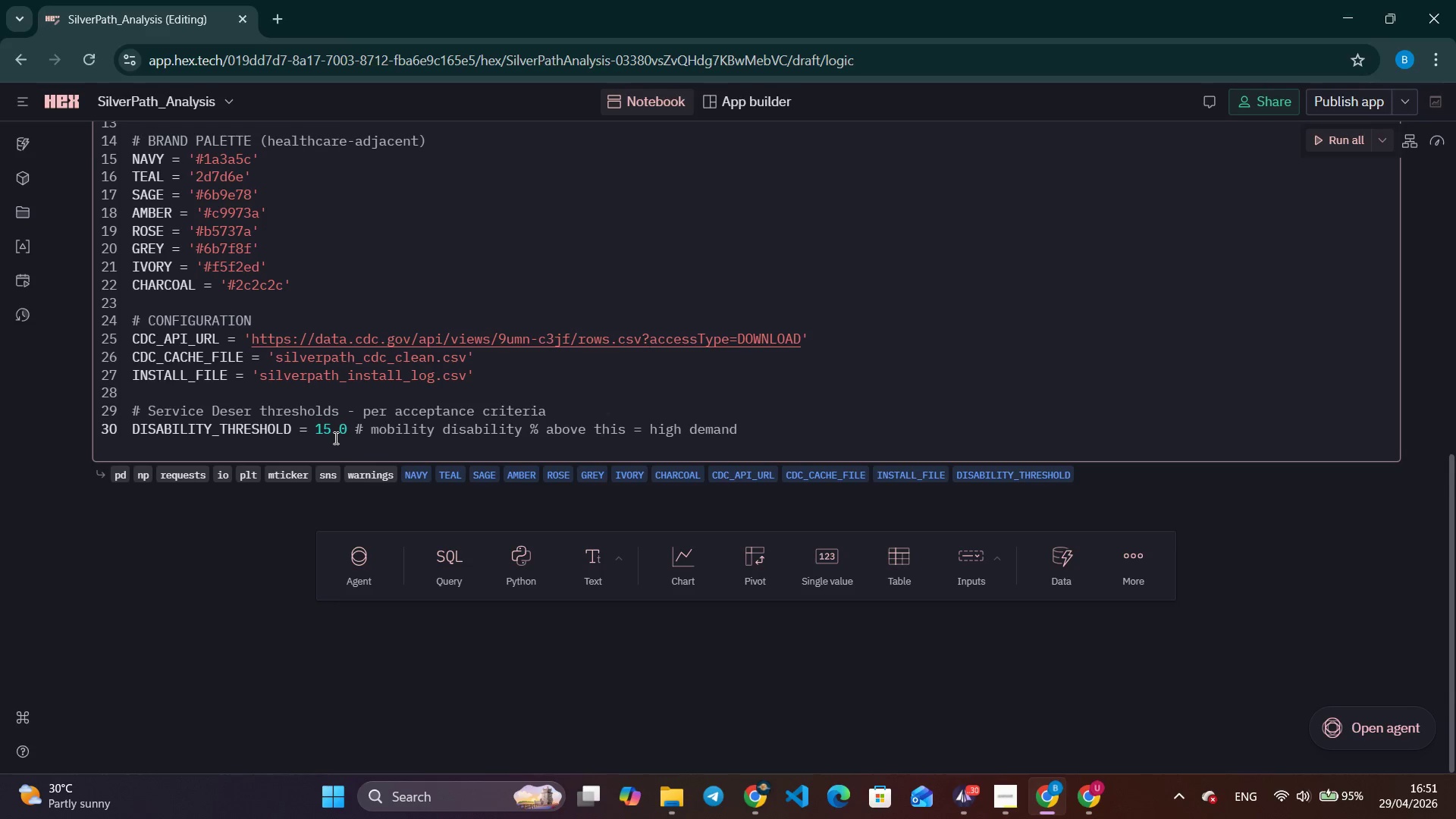 
key(Enter)
 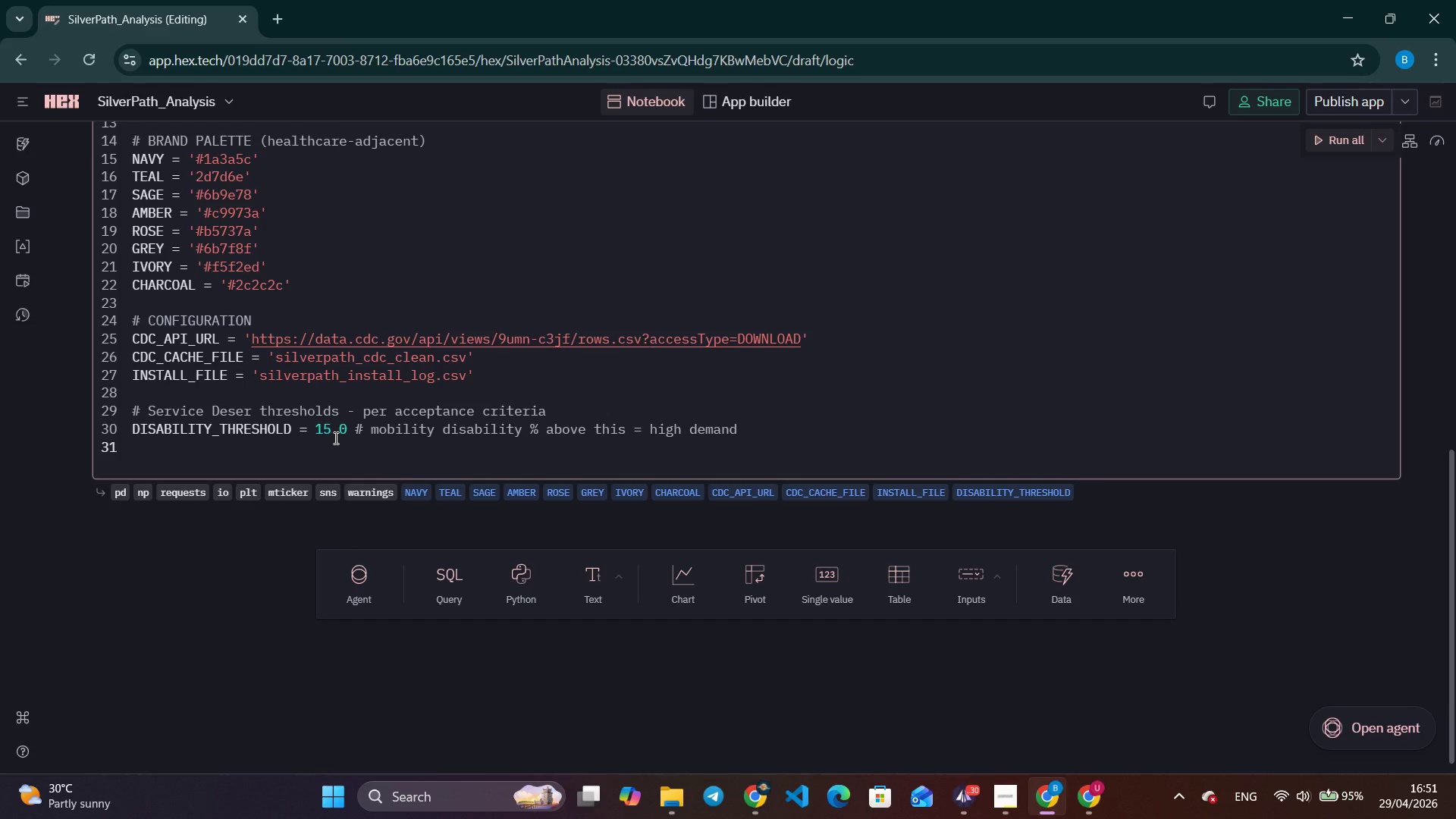 
type(LEAD_TIME_THRESHOLD = 14 # lead time days above this = undereves)
key(Backspace)
type(d)
 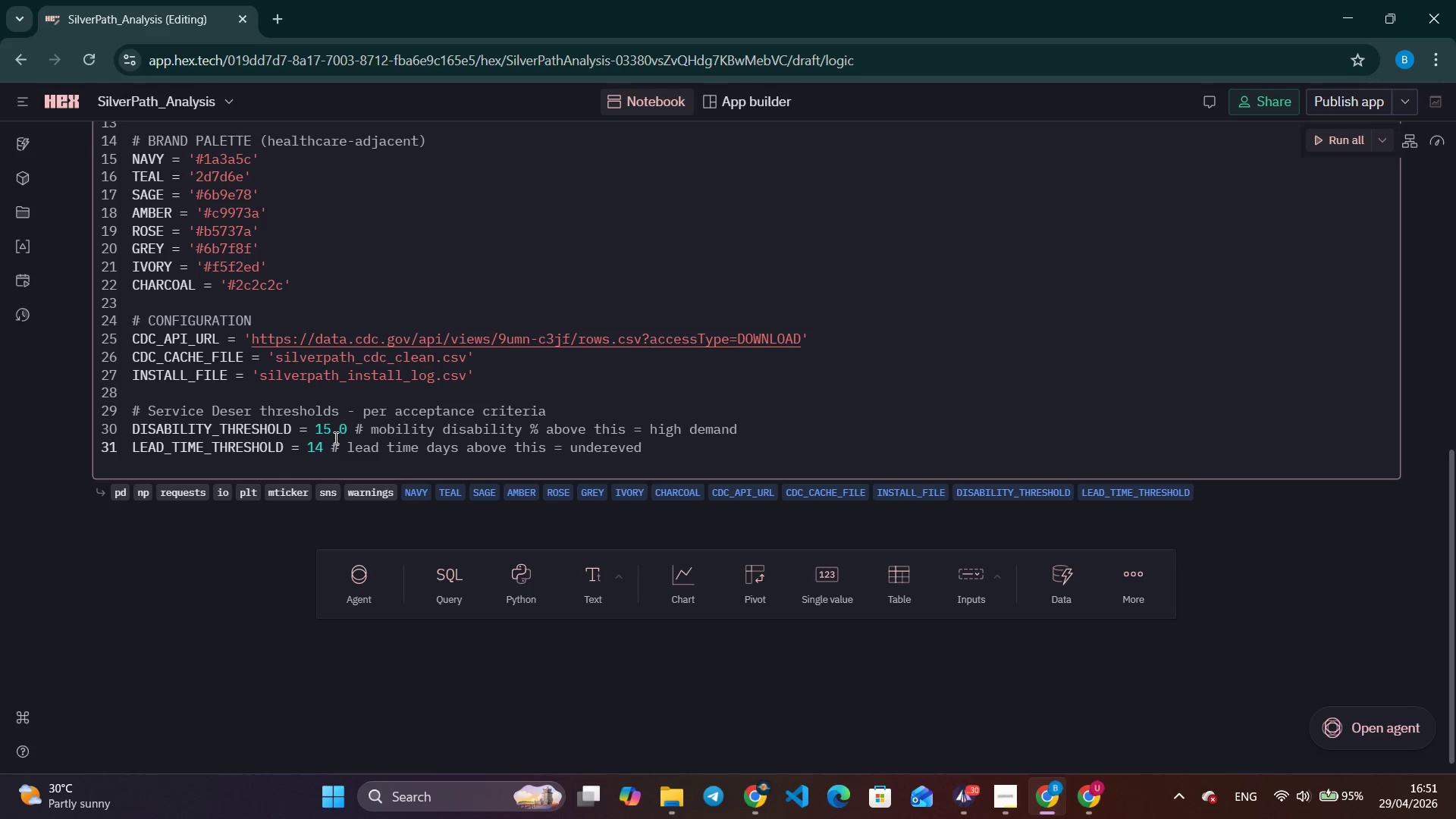 
wait(5.42)
 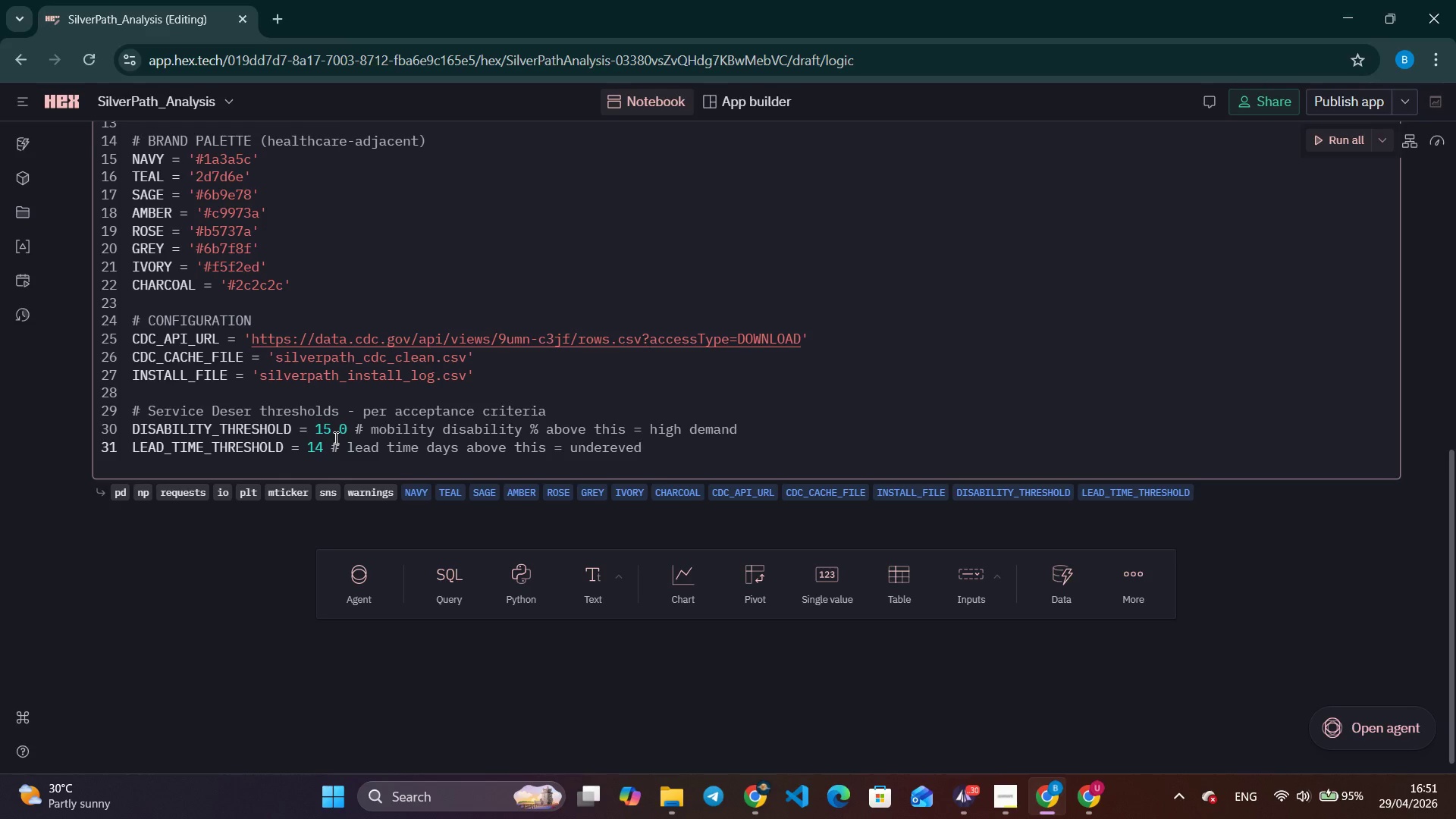 
key(Enter)
 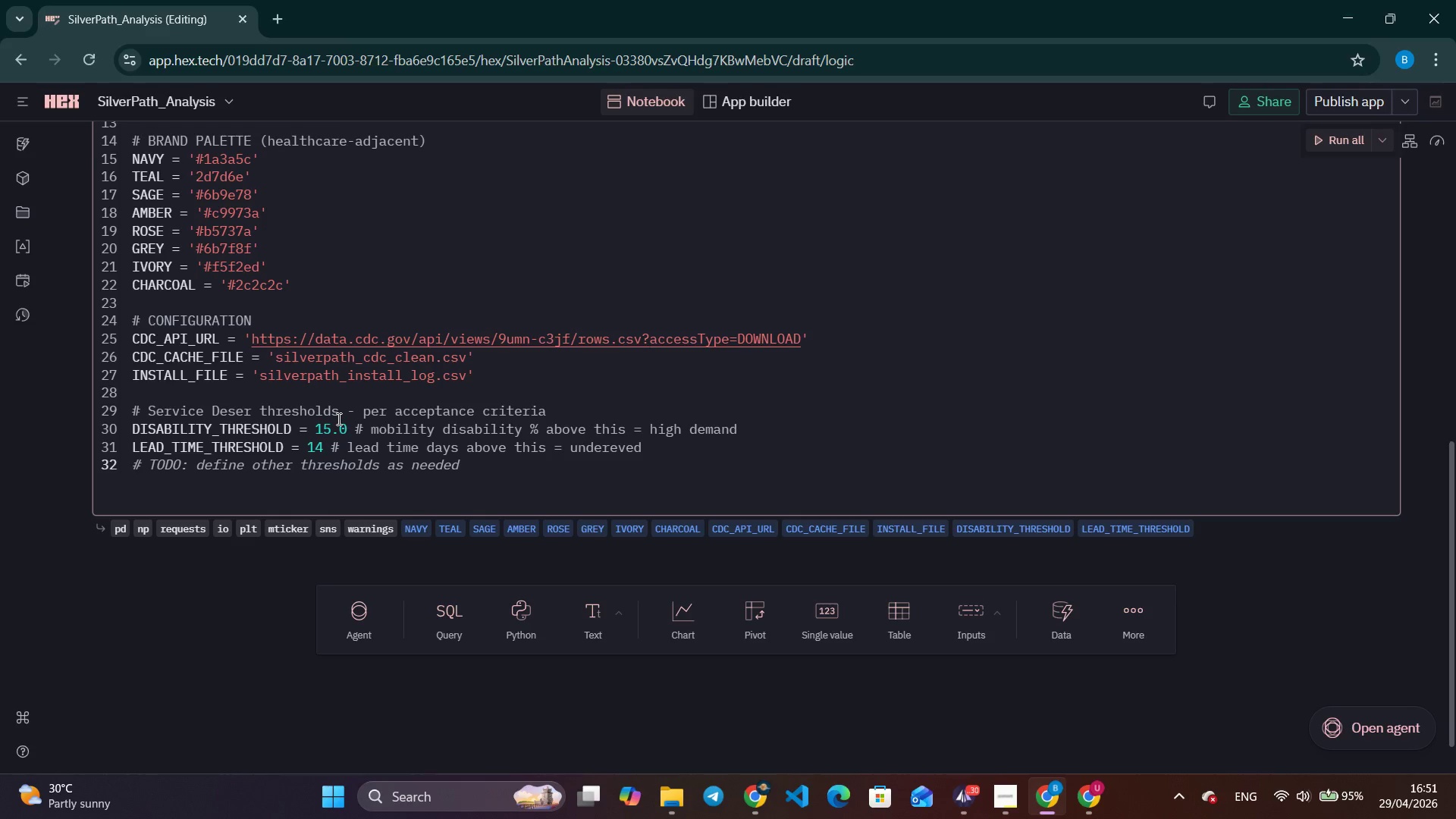 
key(Enter)
 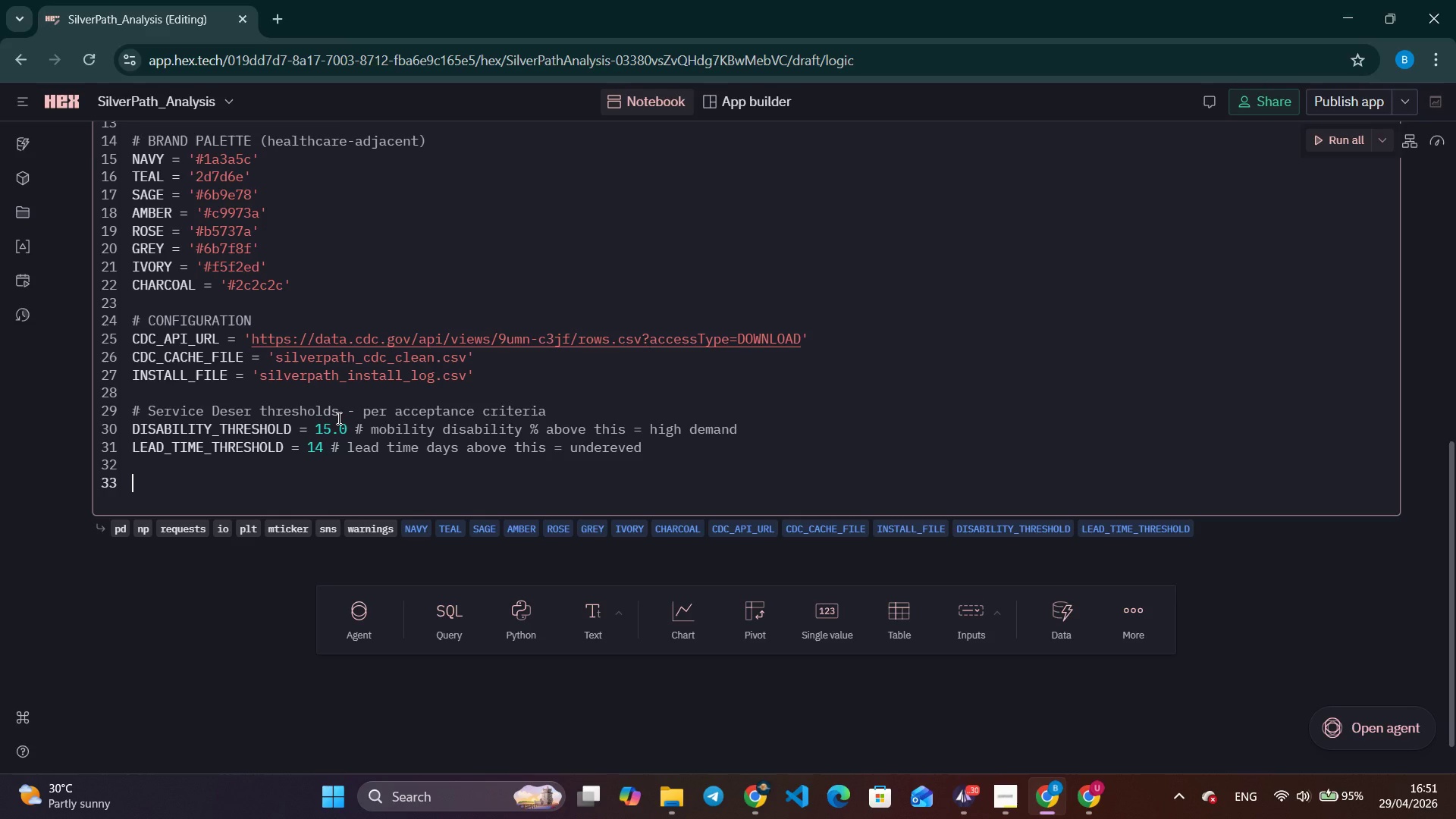 
type(# Service Deseer)
key(Backspace)
key(Backspace)
type(rt thresholds)
 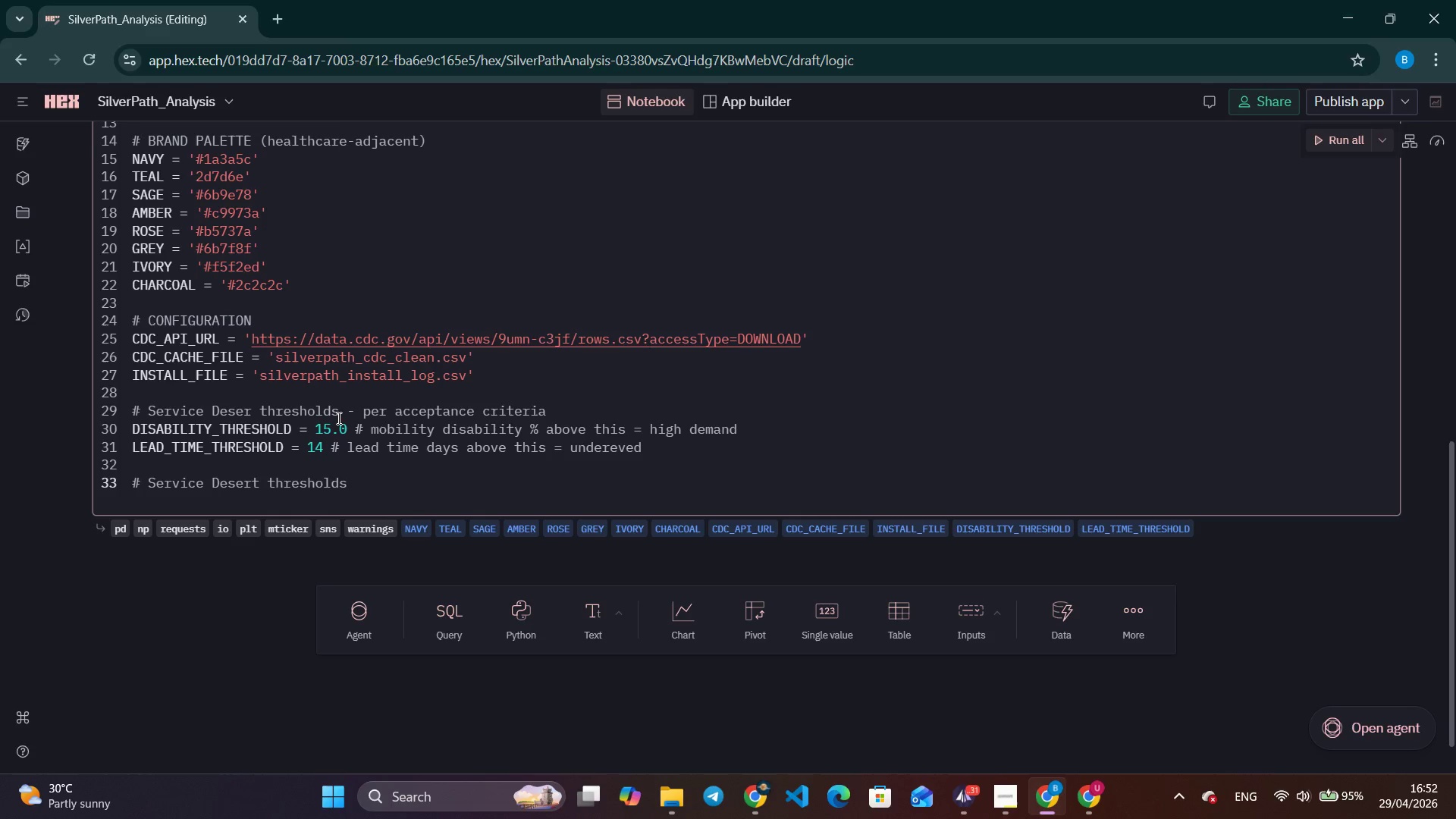 
hold_key(key=Backspace, duration=1.02)
 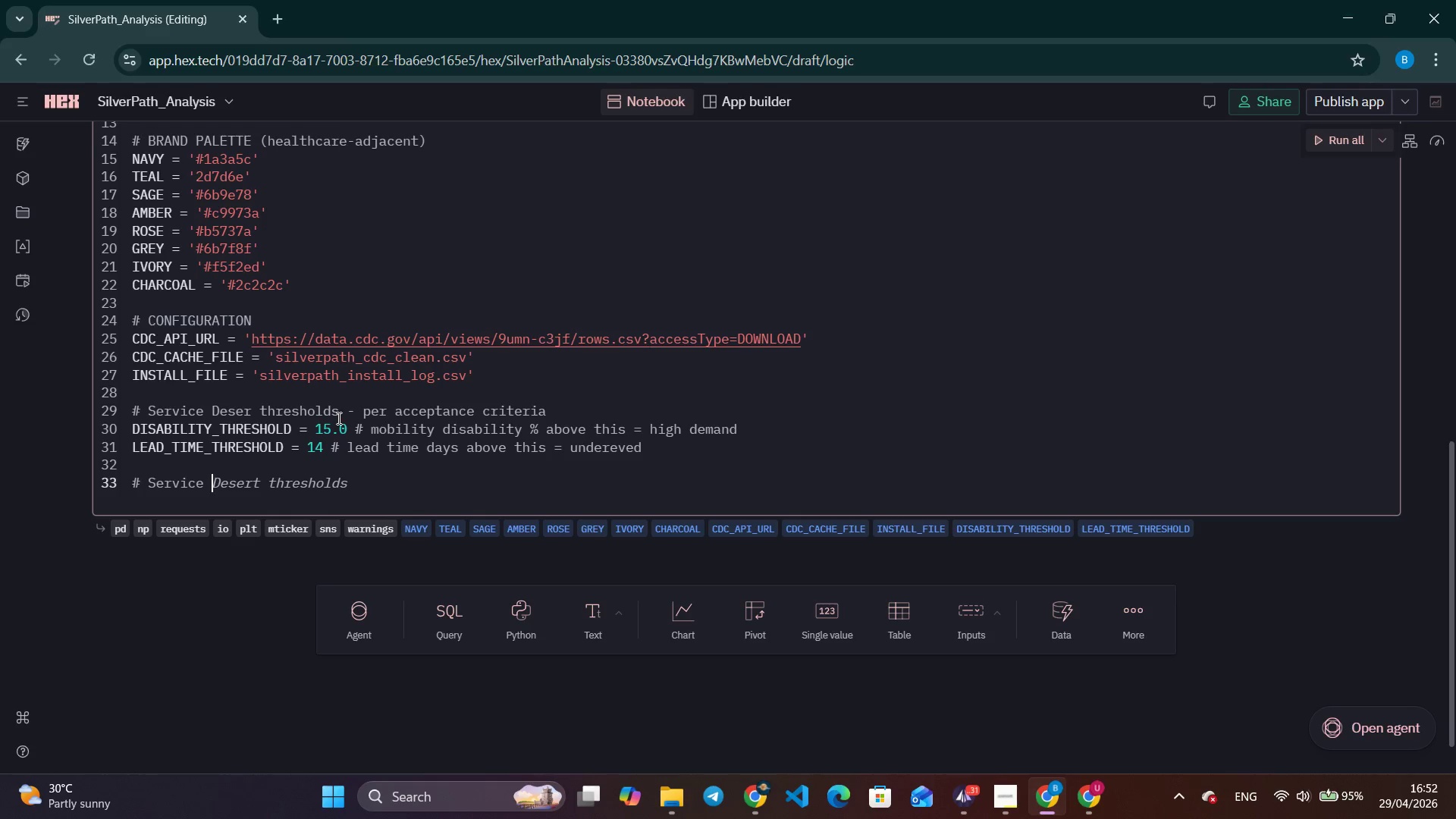 
key(Backspace)
 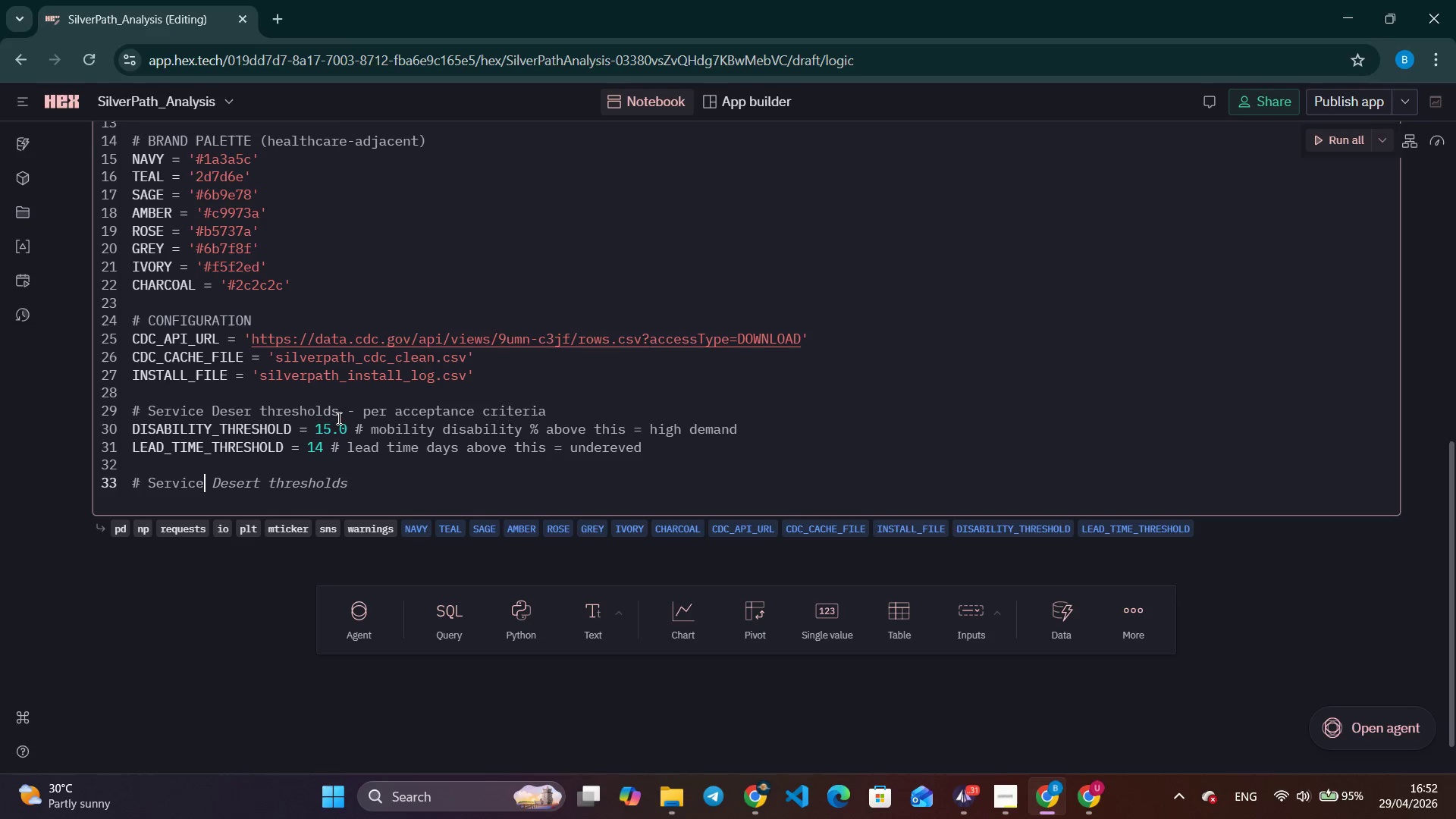 
key(Backspace)
 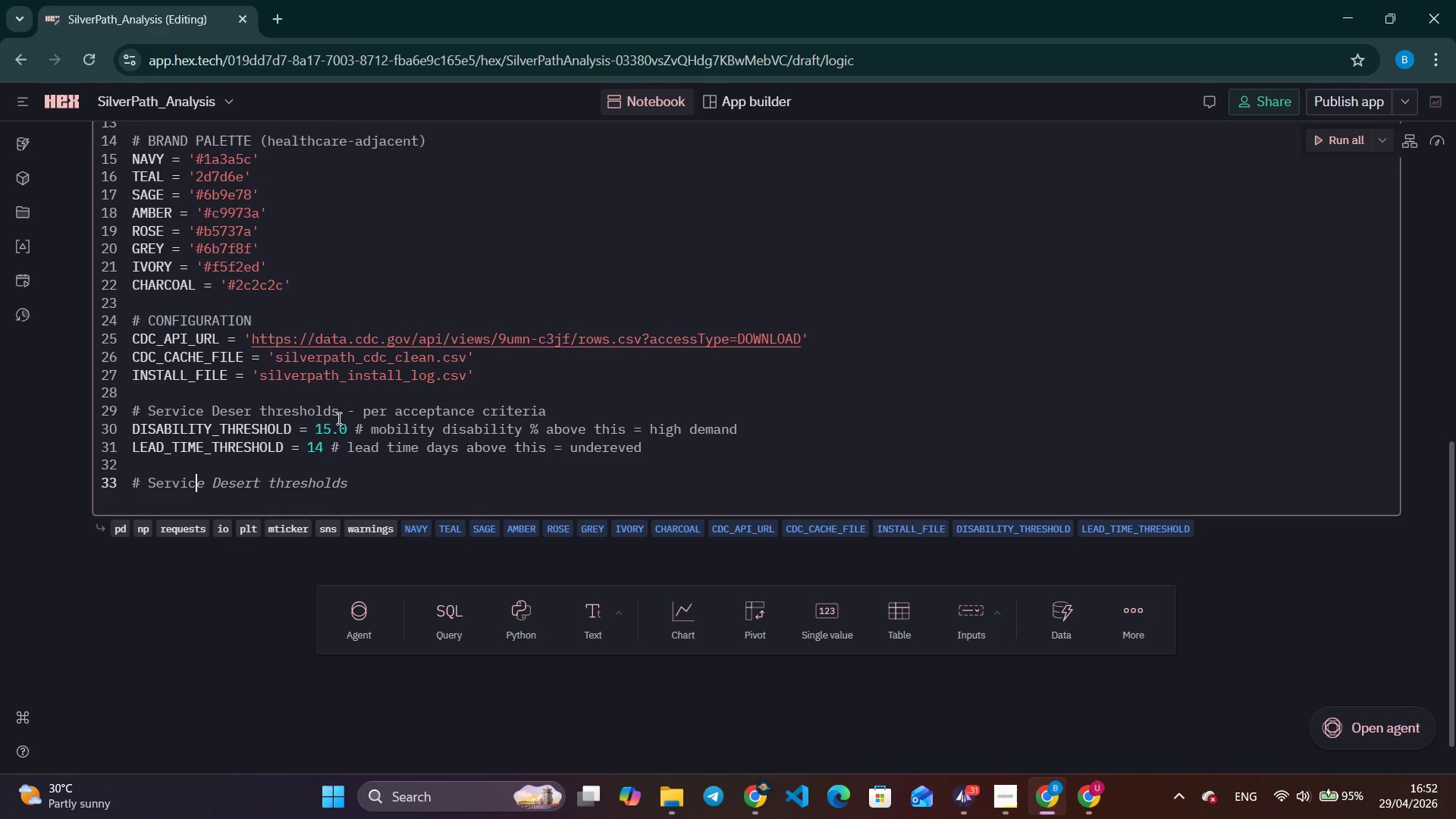 
key(Backspace)
 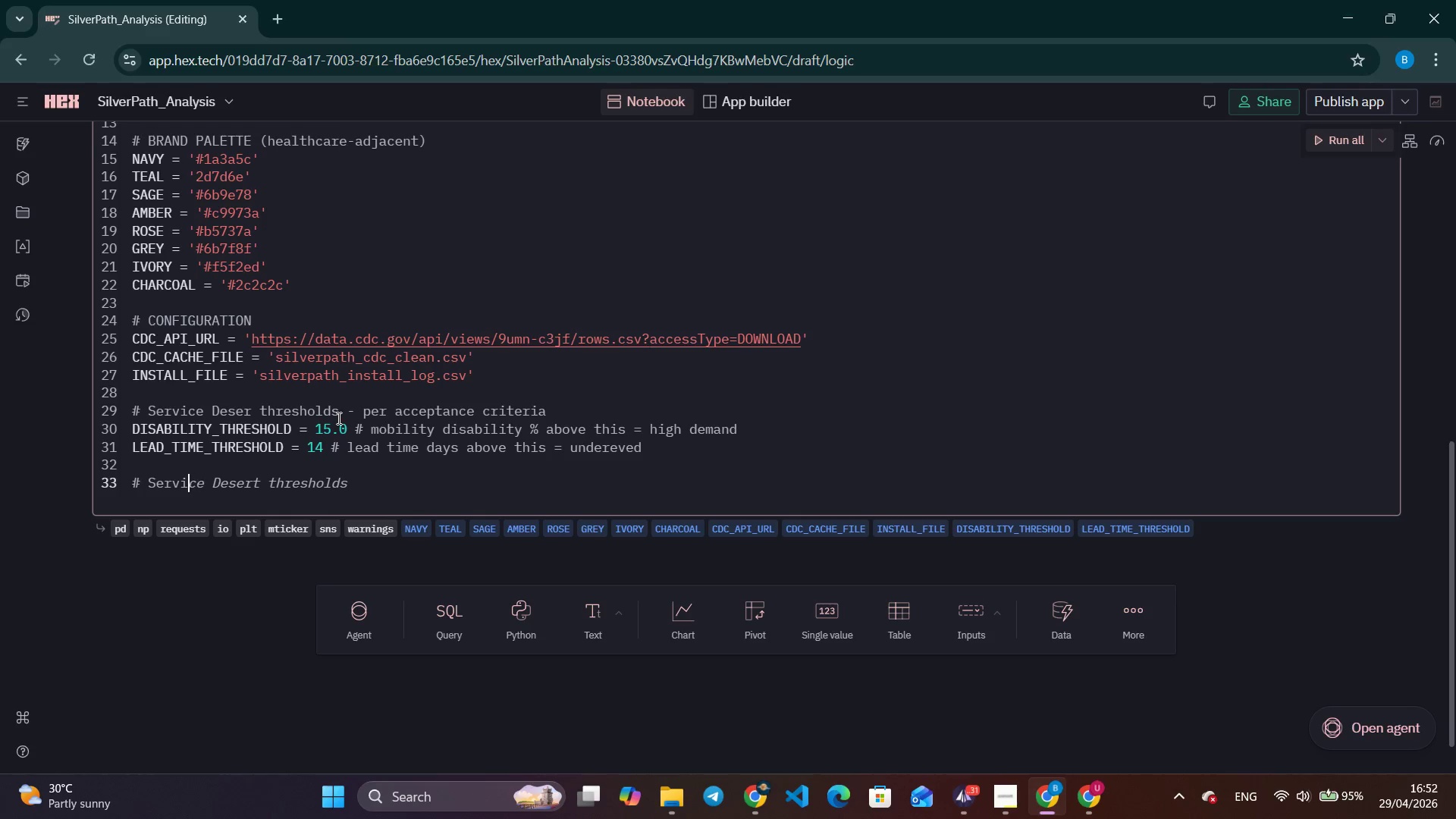 
key(Backspace)
 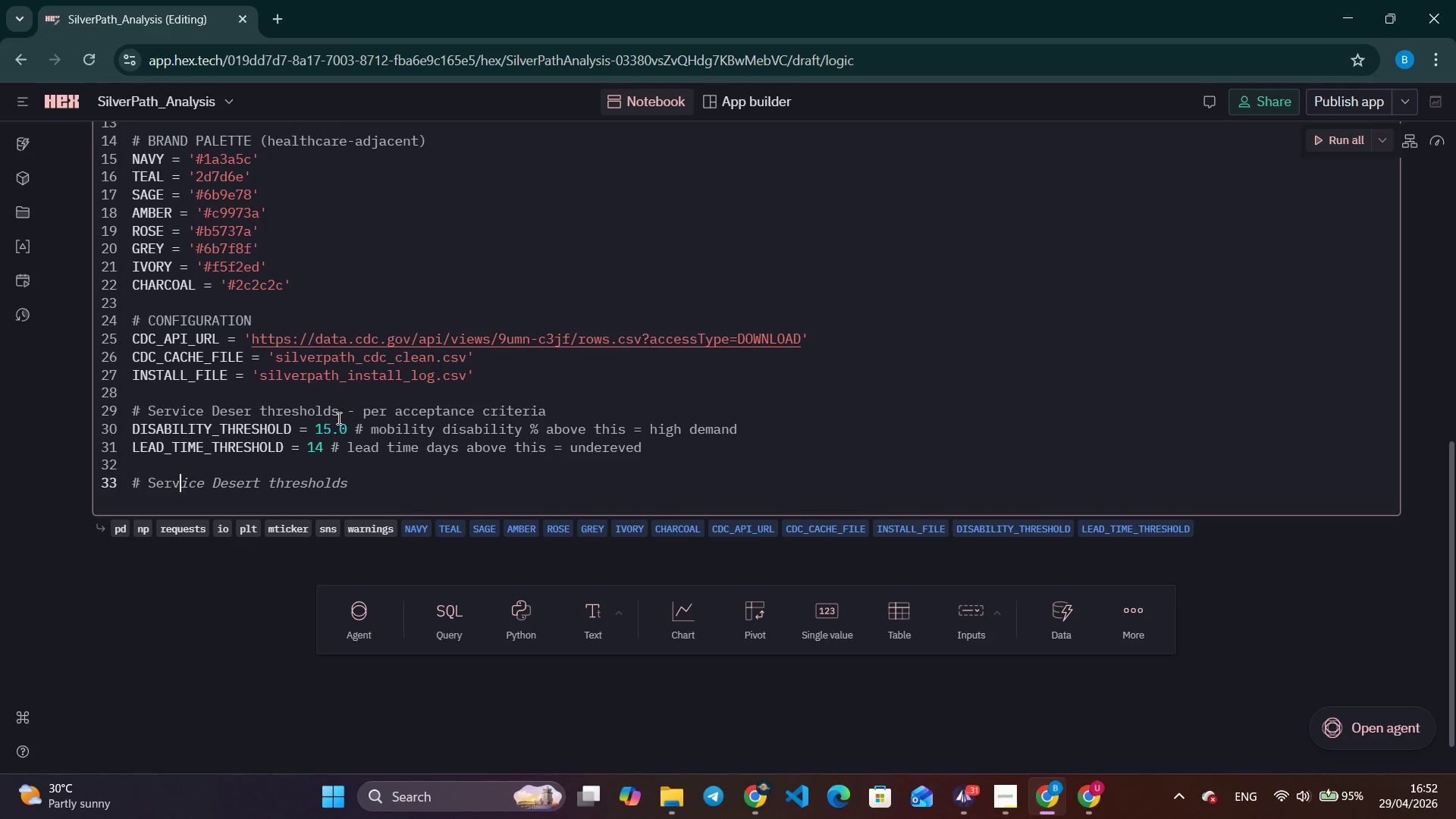 
key(Backspace)
 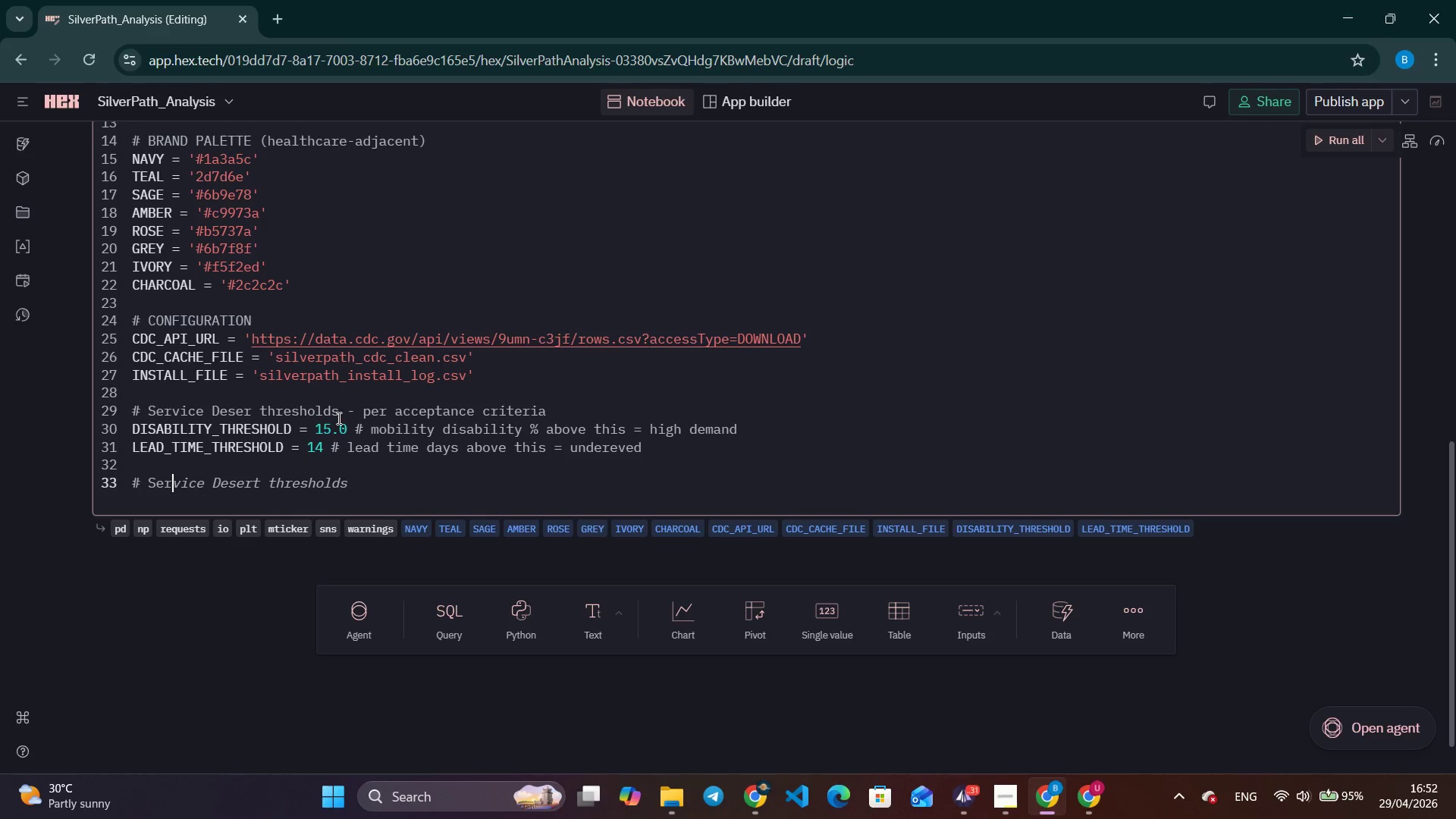 
key(Backspace)
 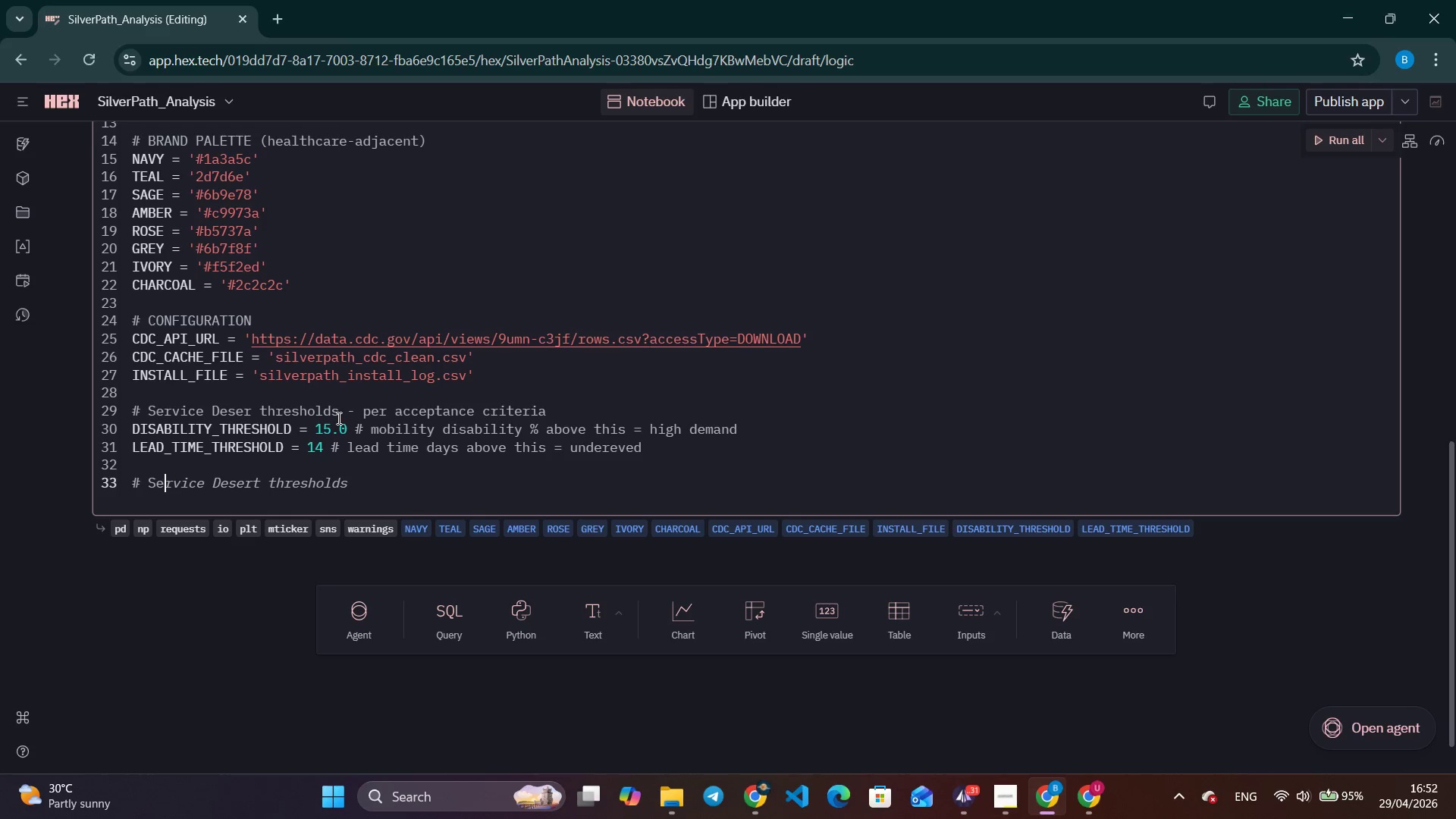 
key(Backspace)
 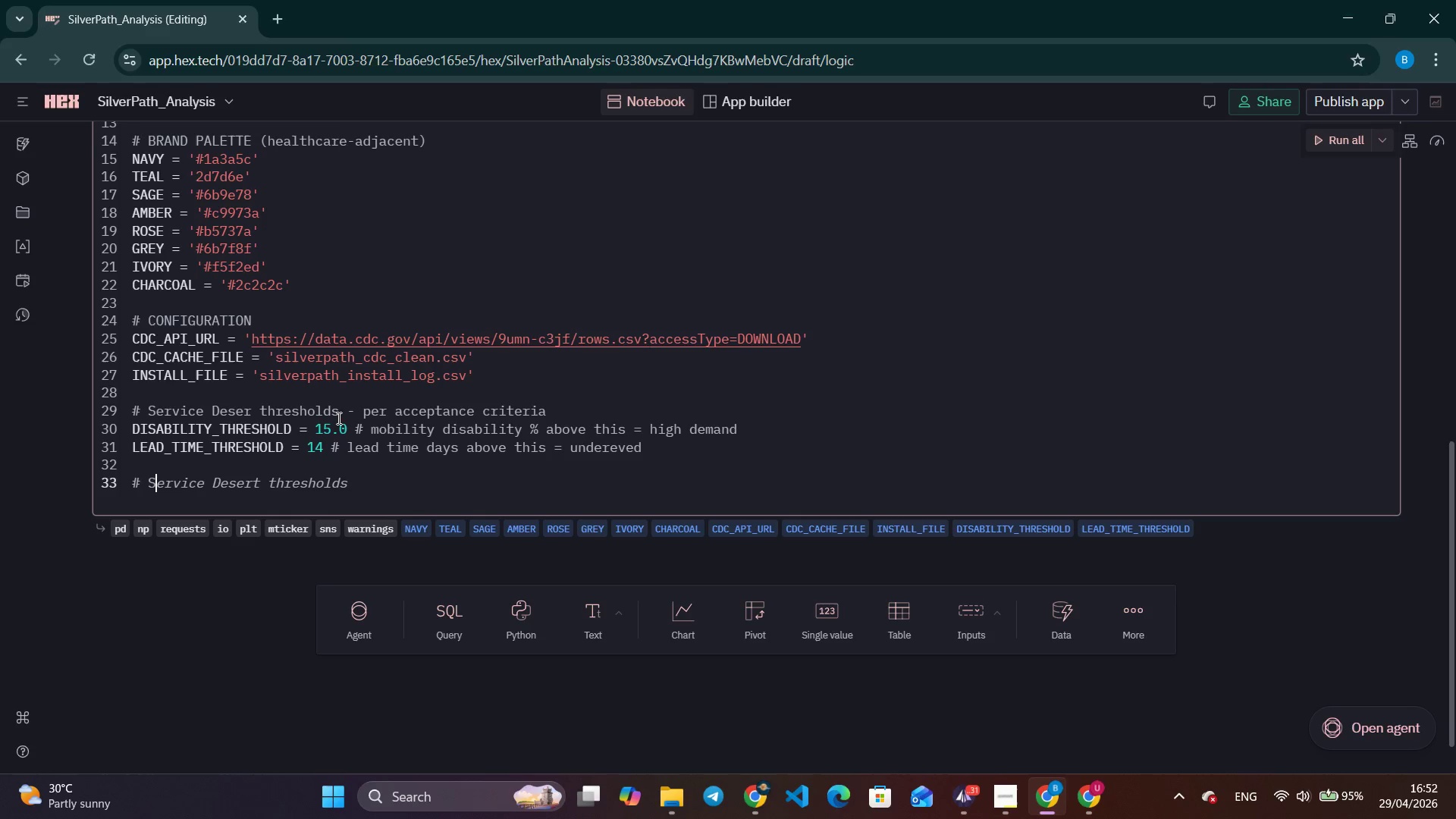 
key(Backspace)
 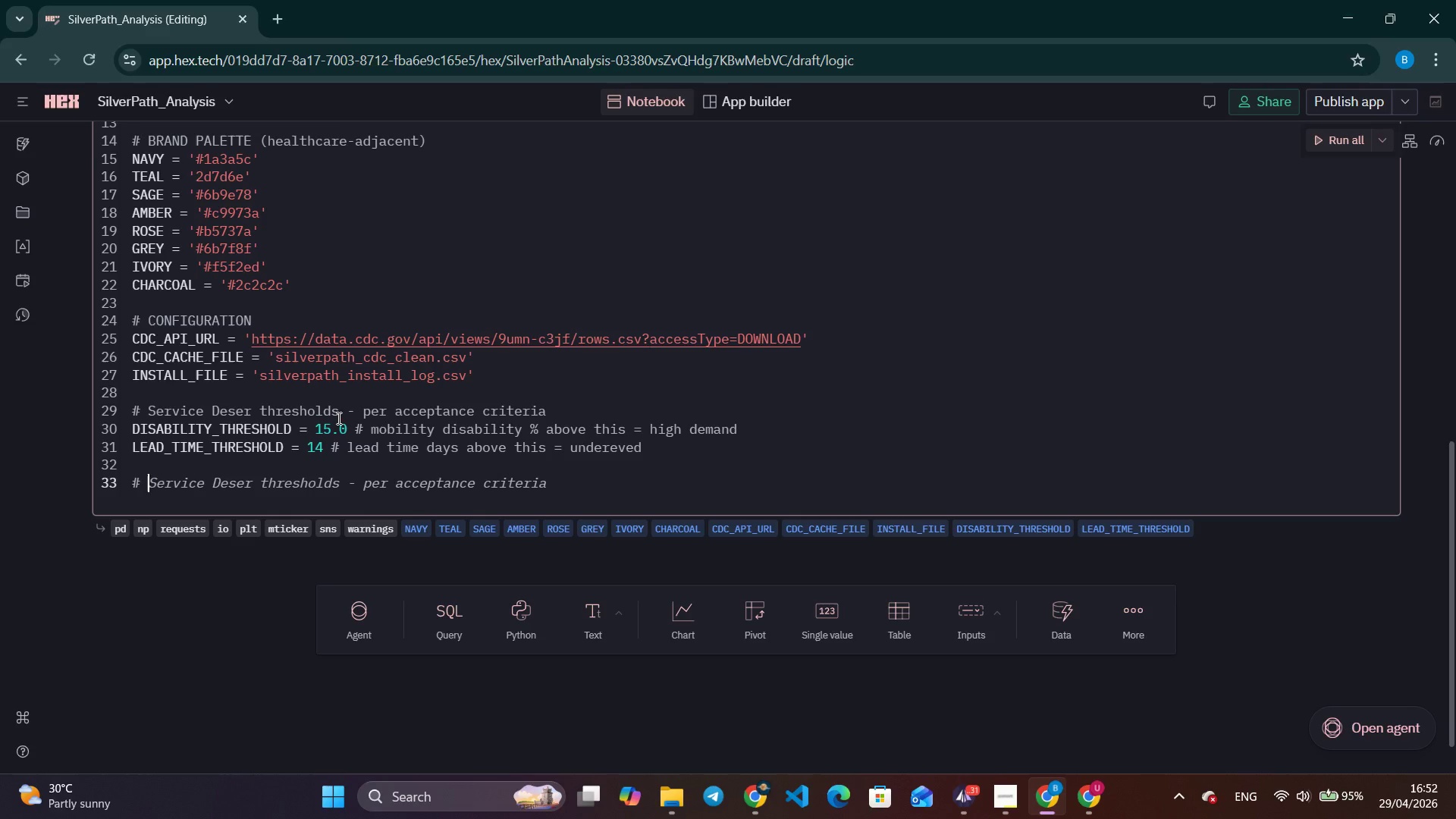 
key(Backspace)
 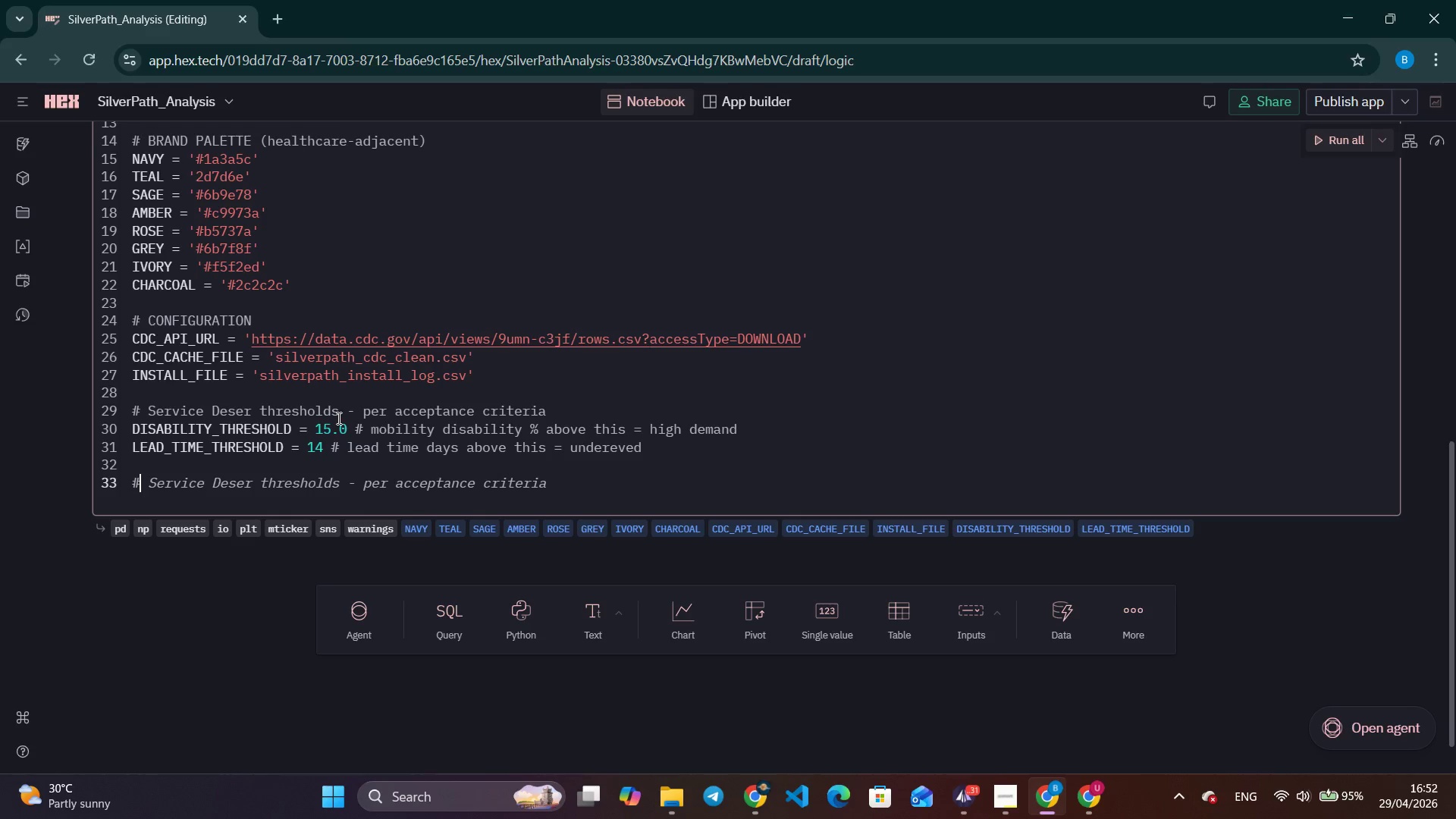 
key(Backspace)
 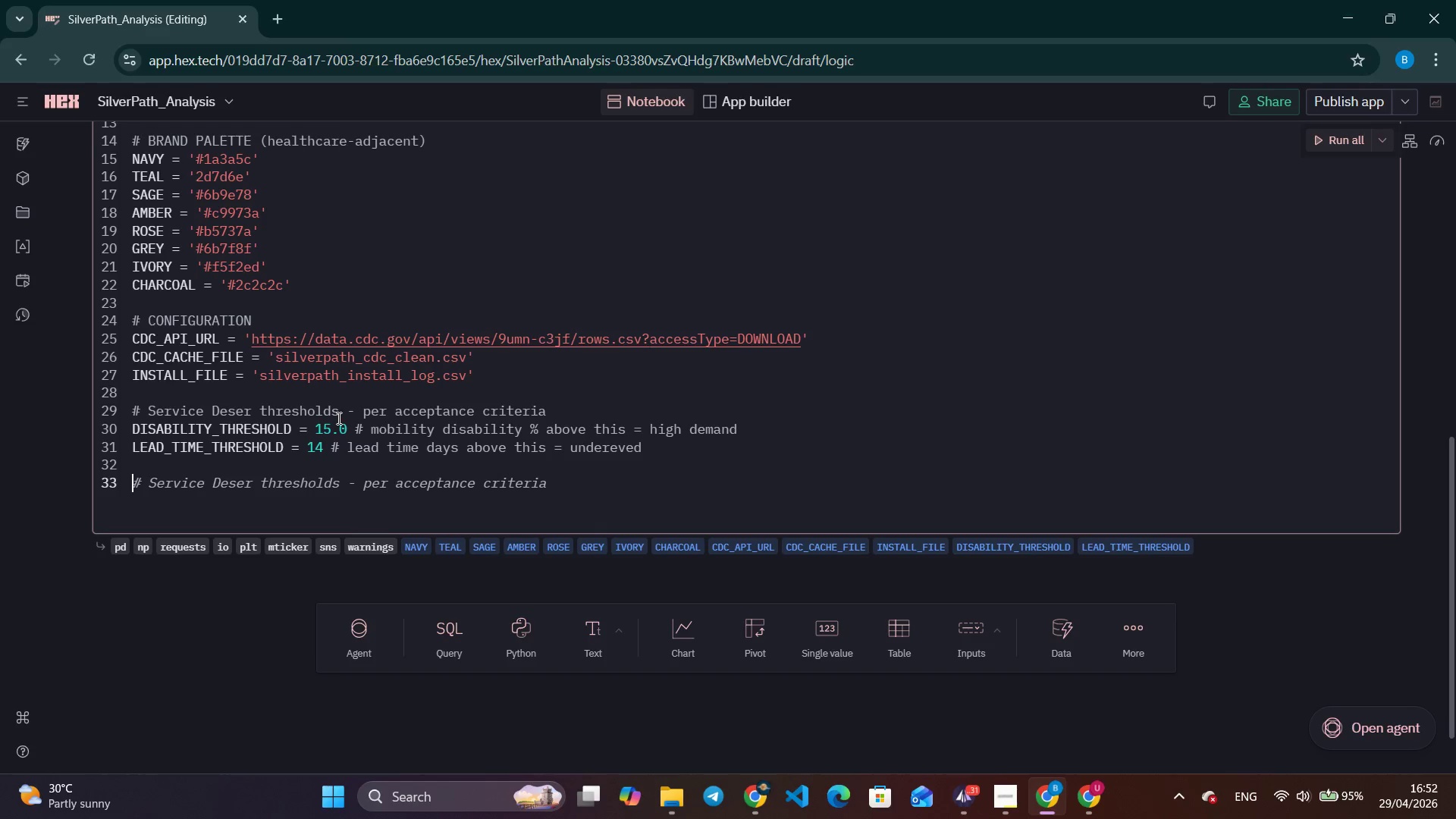 
wait(10.84)
 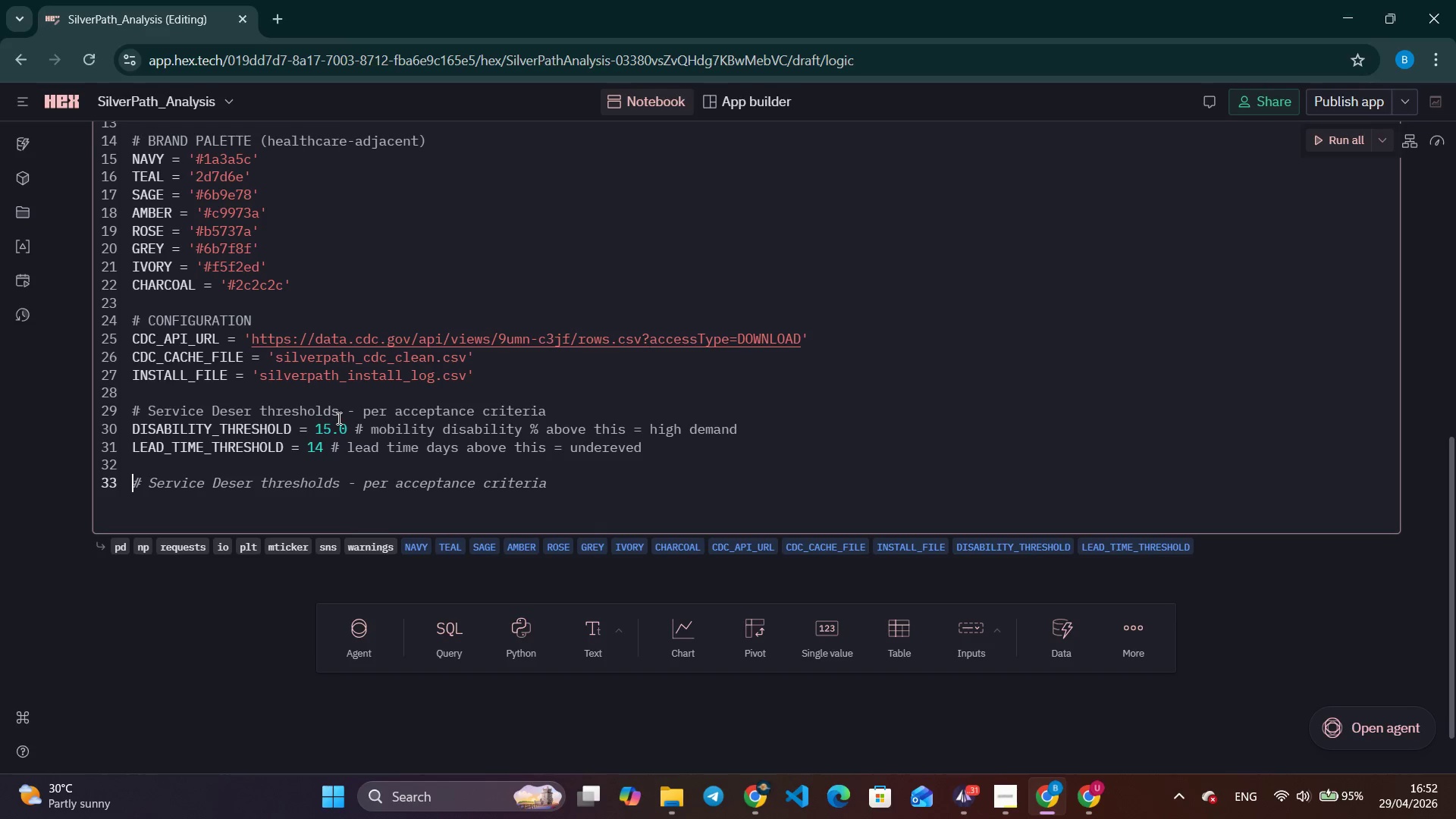 
type(MOD_TYPES = ['Ramp)
 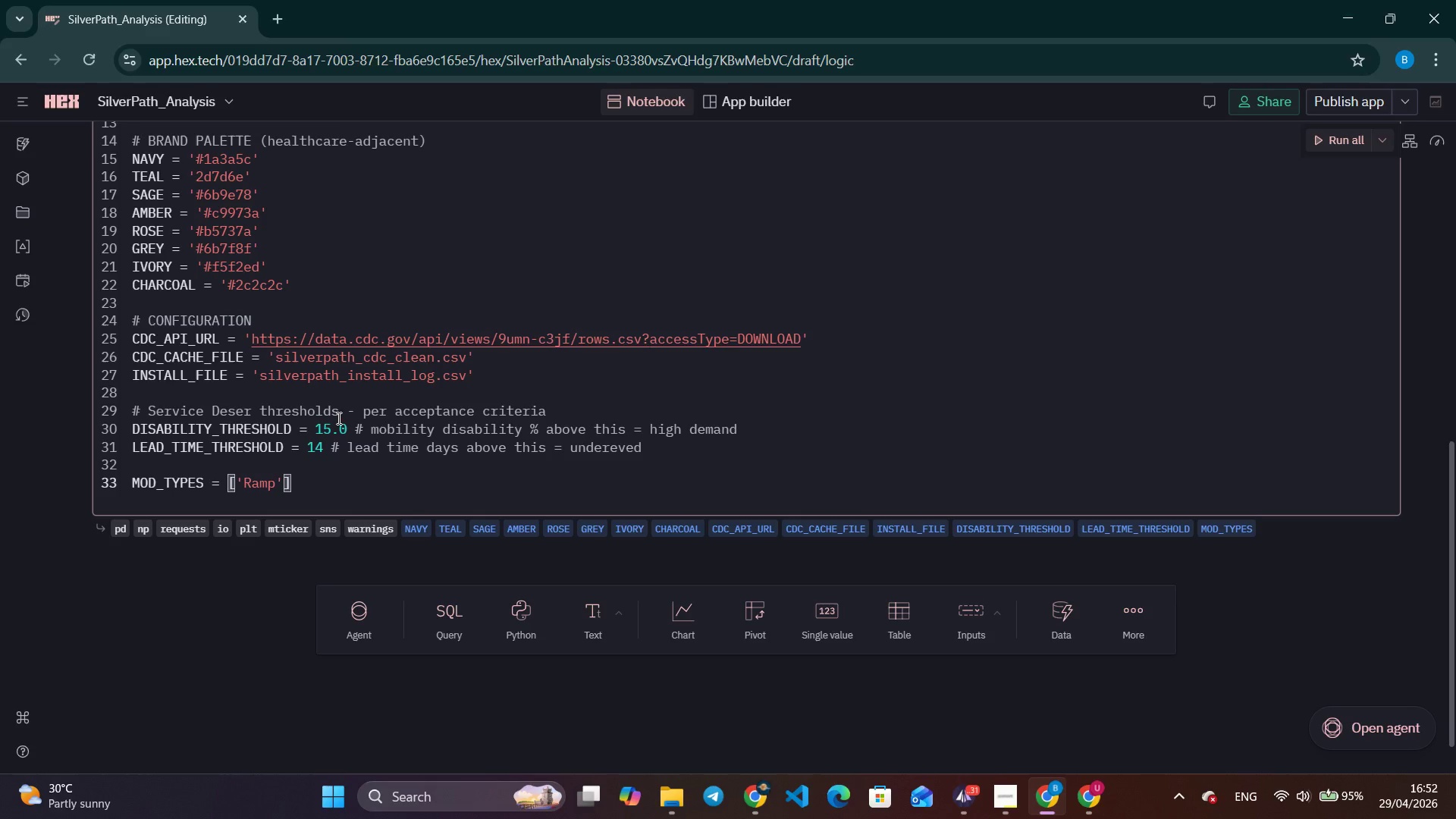 
key(ArrowRight)
 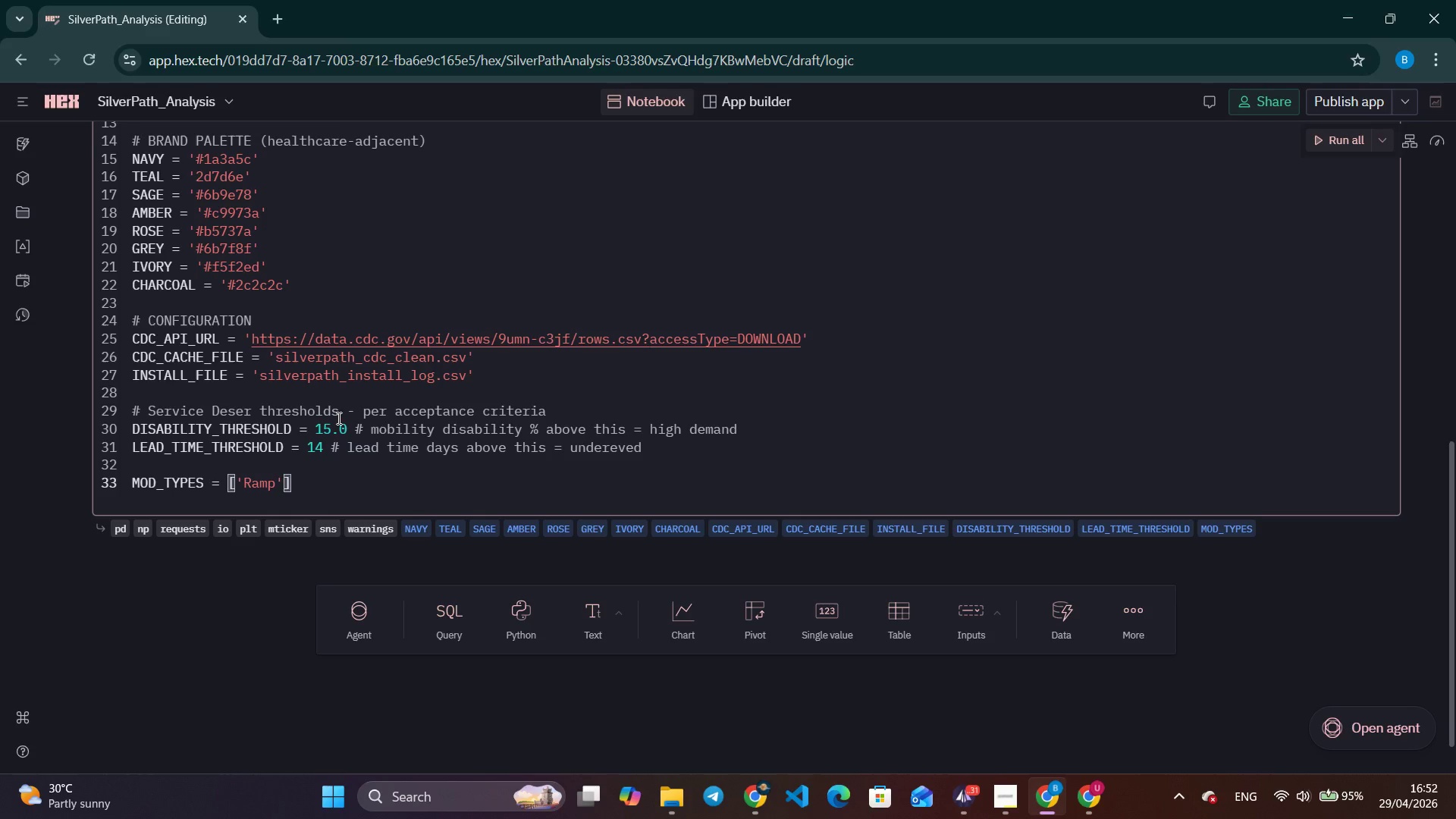 
type(, 'Grab Bar)
 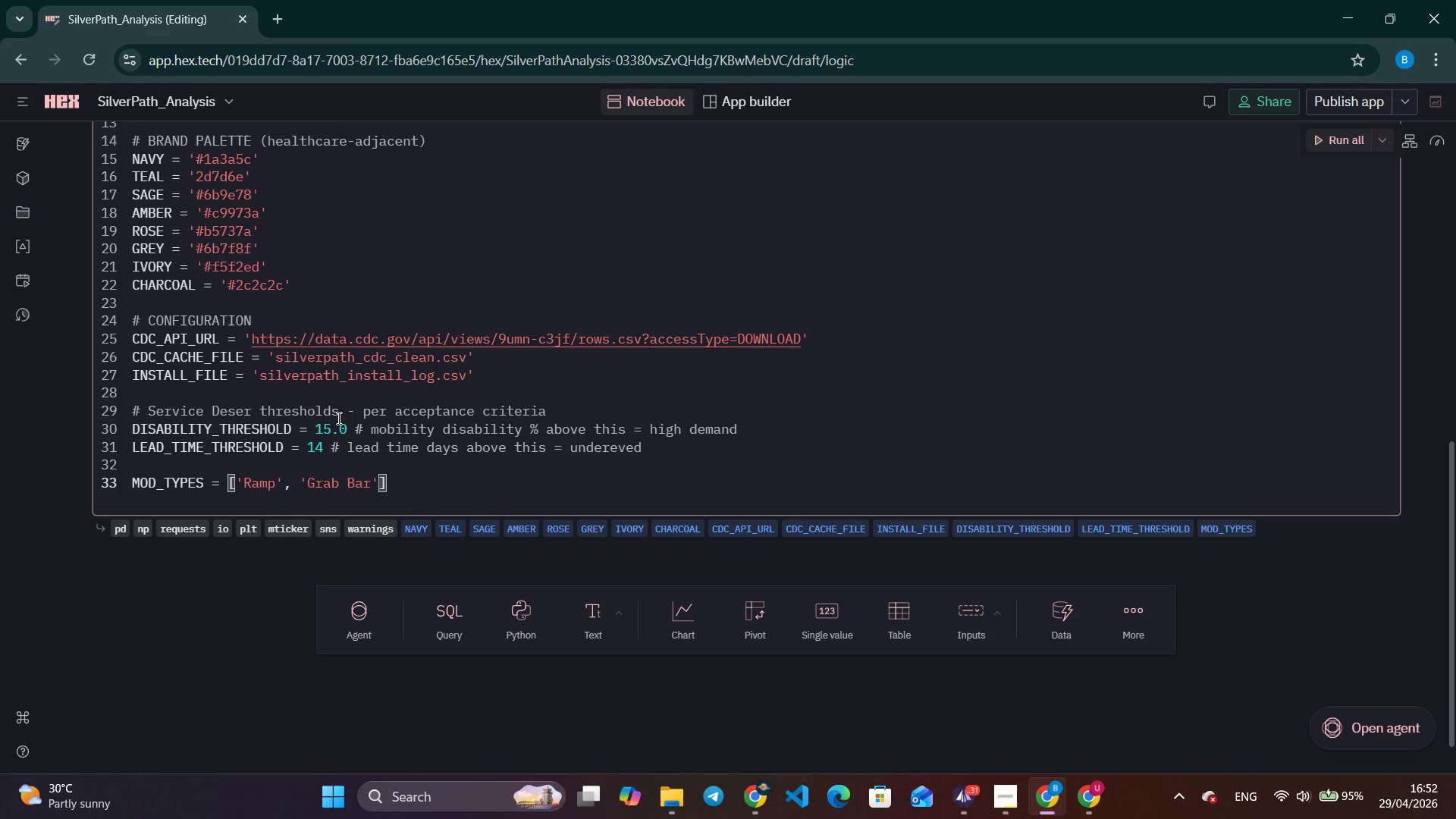 
key(ArrowRight)
 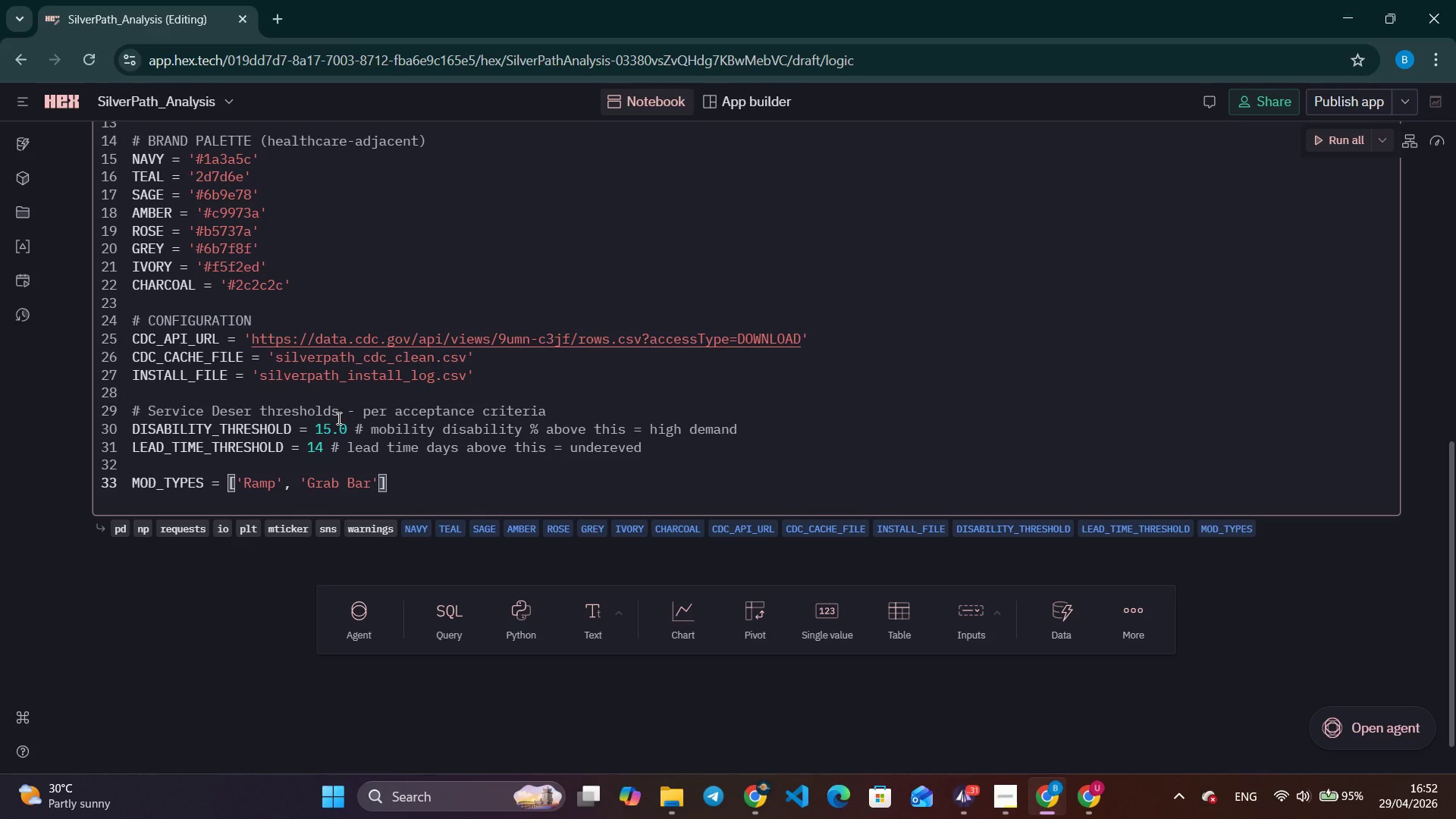 
type(, 'Stair Lift)
 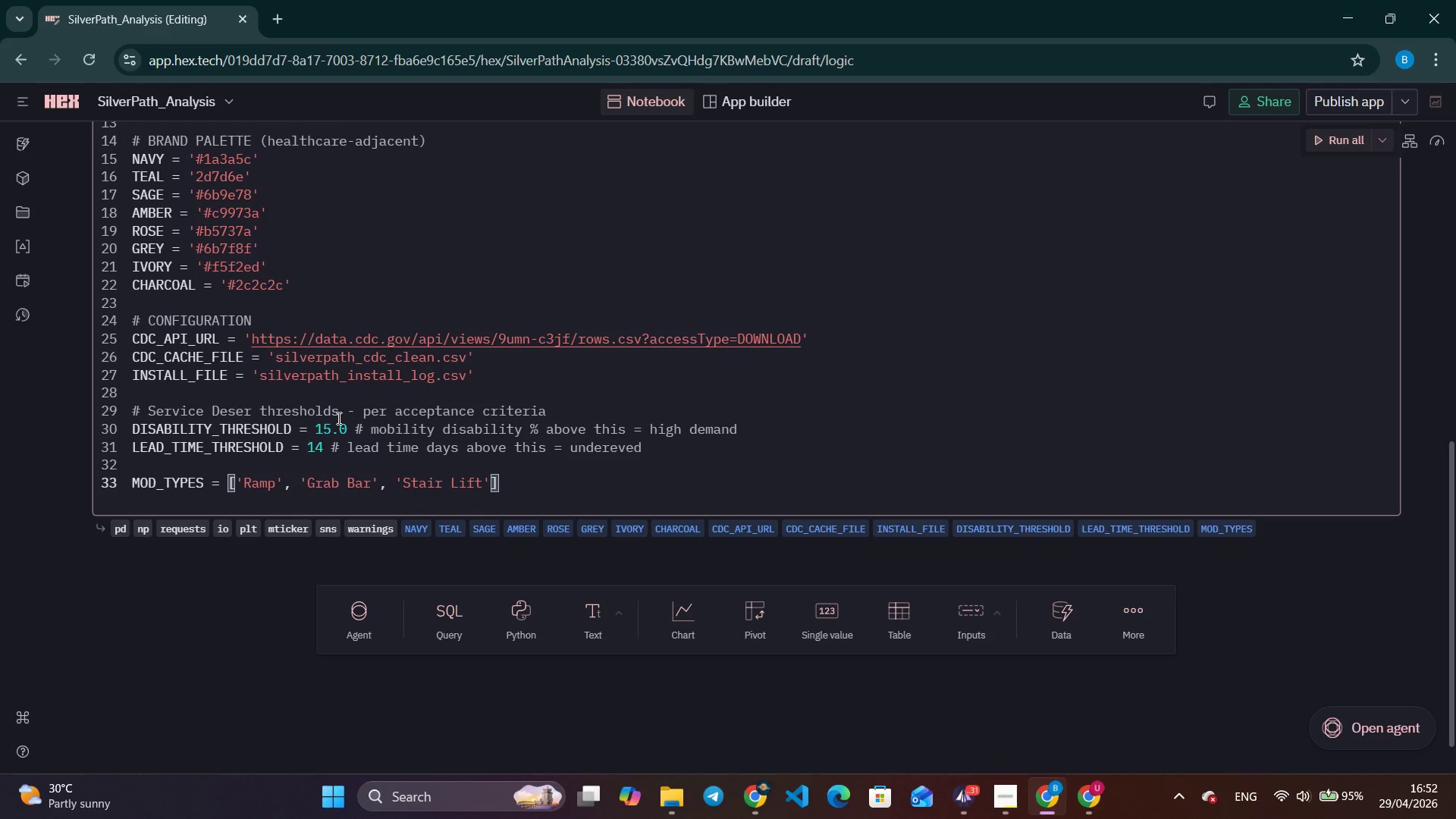 
key(ArrowRight)
 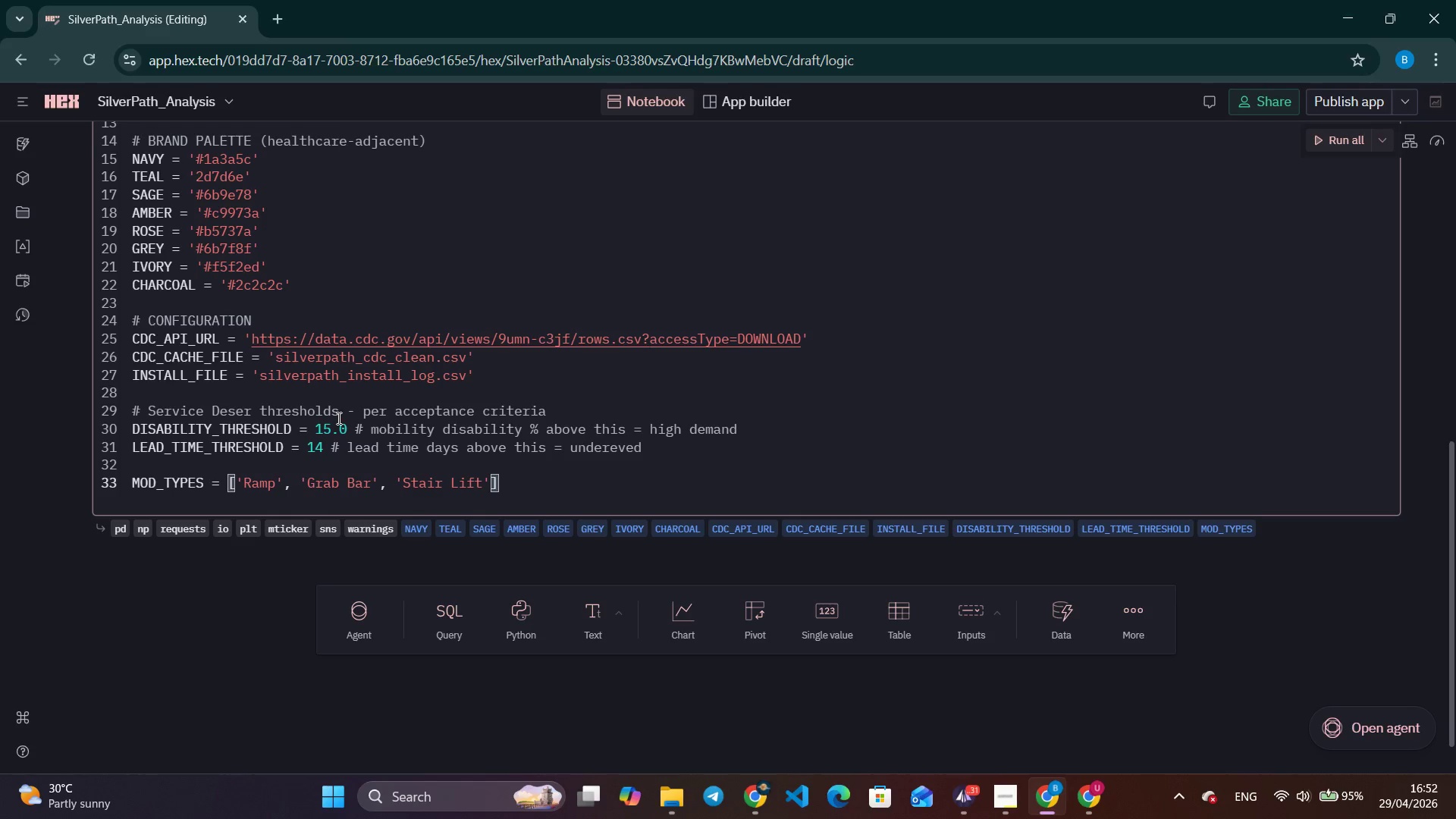 
type(, 'Threshold Ramp)
 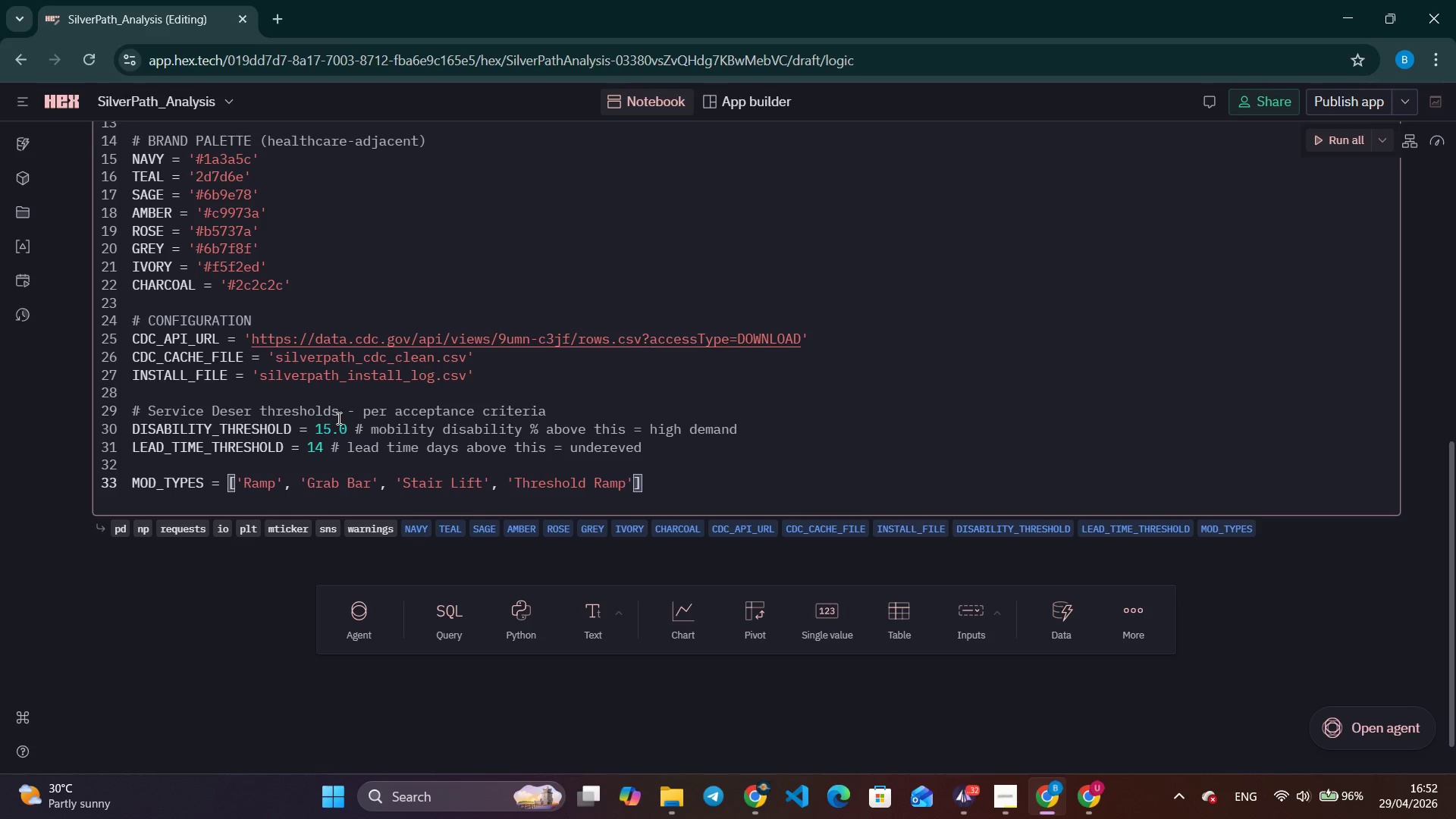 
wait(11.44)
 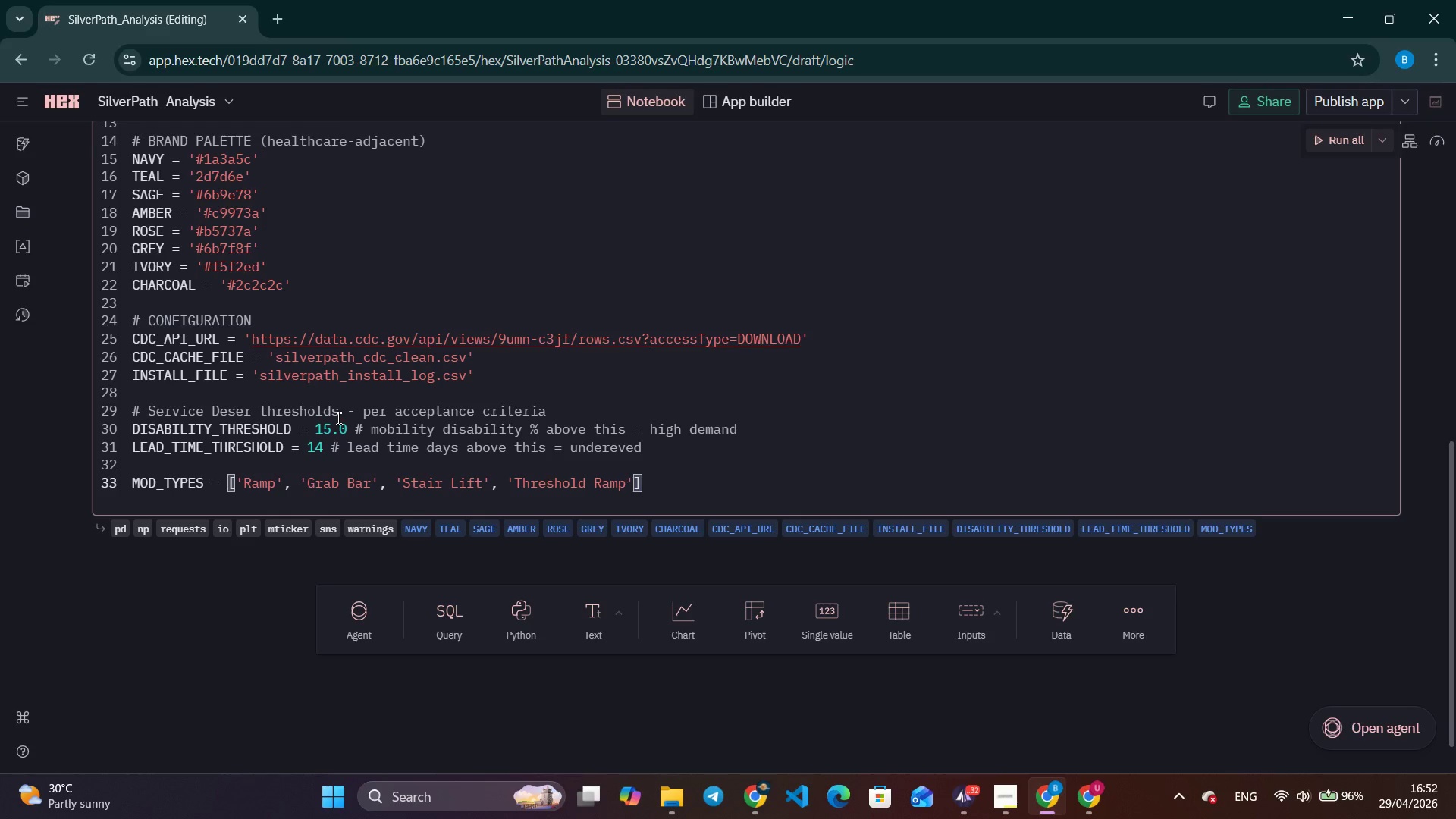 
key(ArrowRight)
 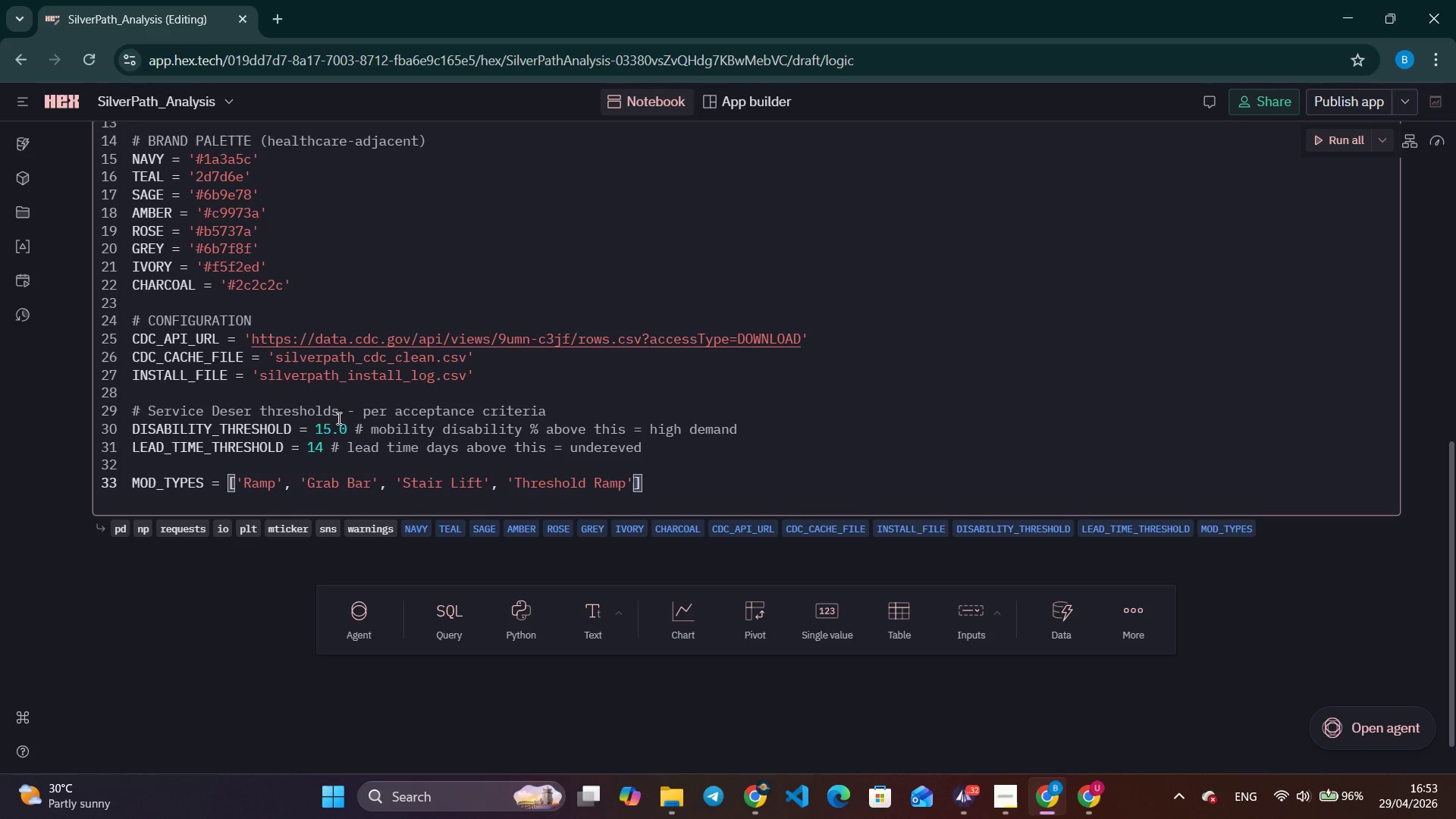 
type(, 'Handrail)
 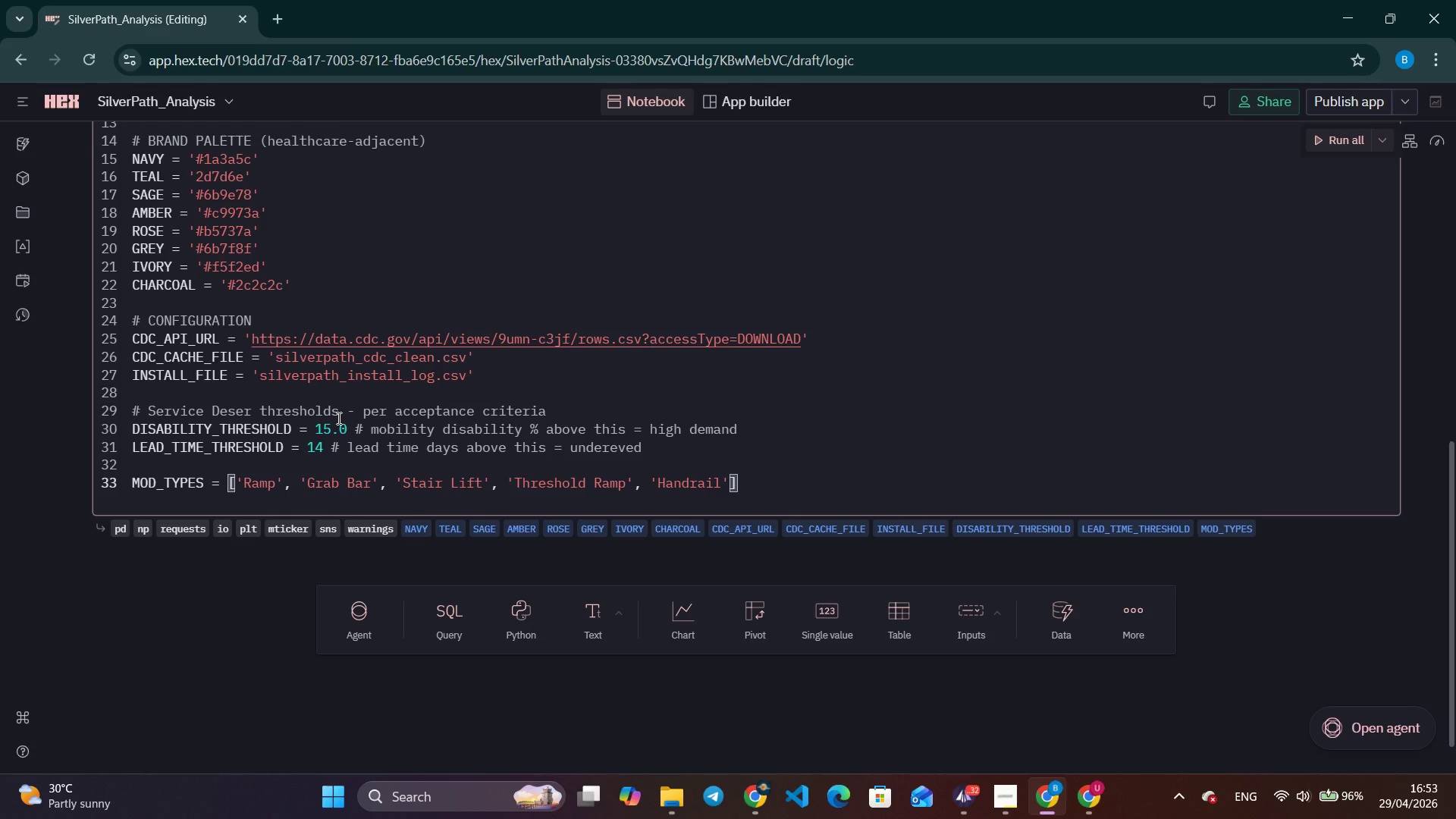 
key(ArrowRight)
 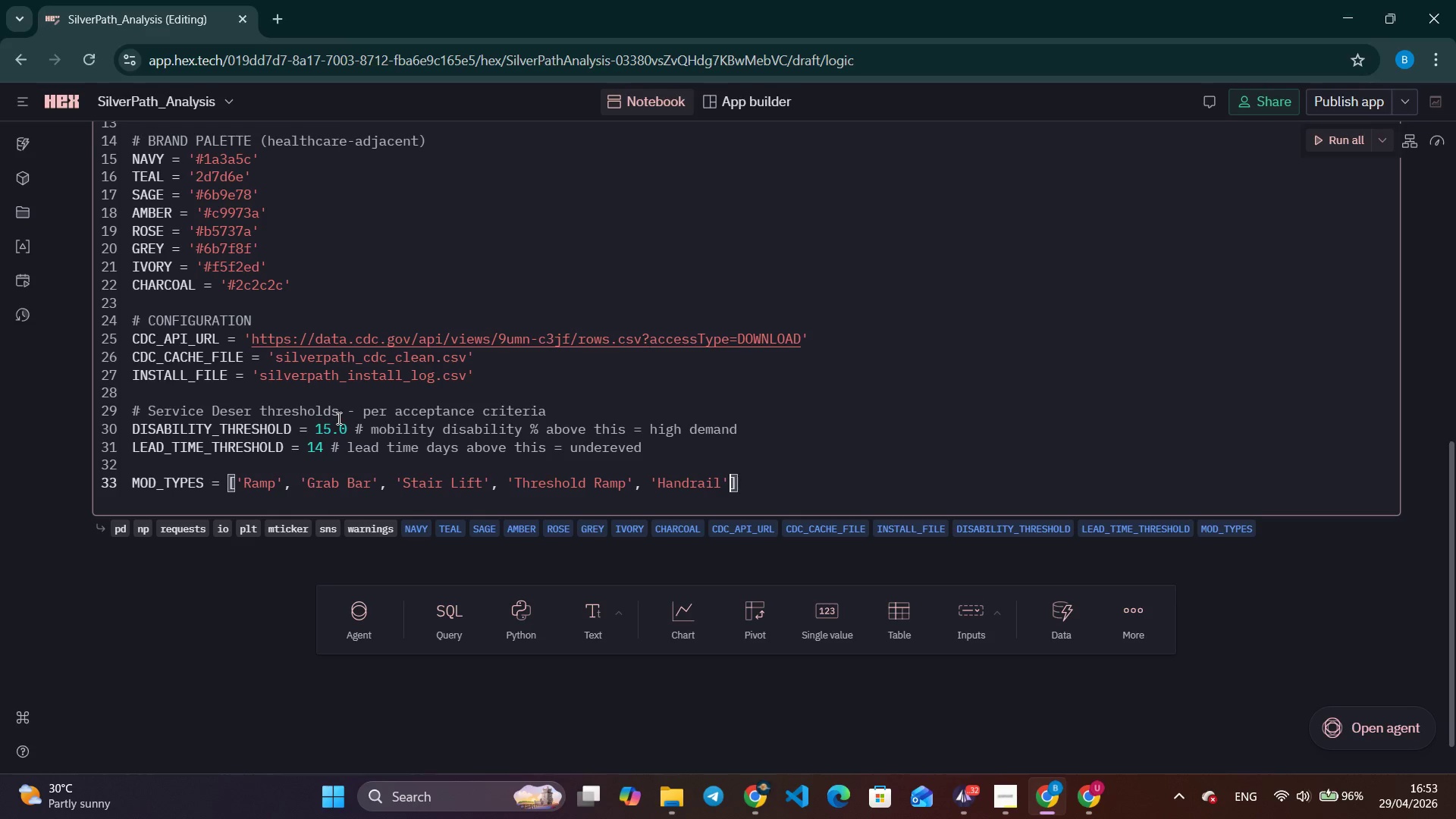 
key(ArrowRight)
 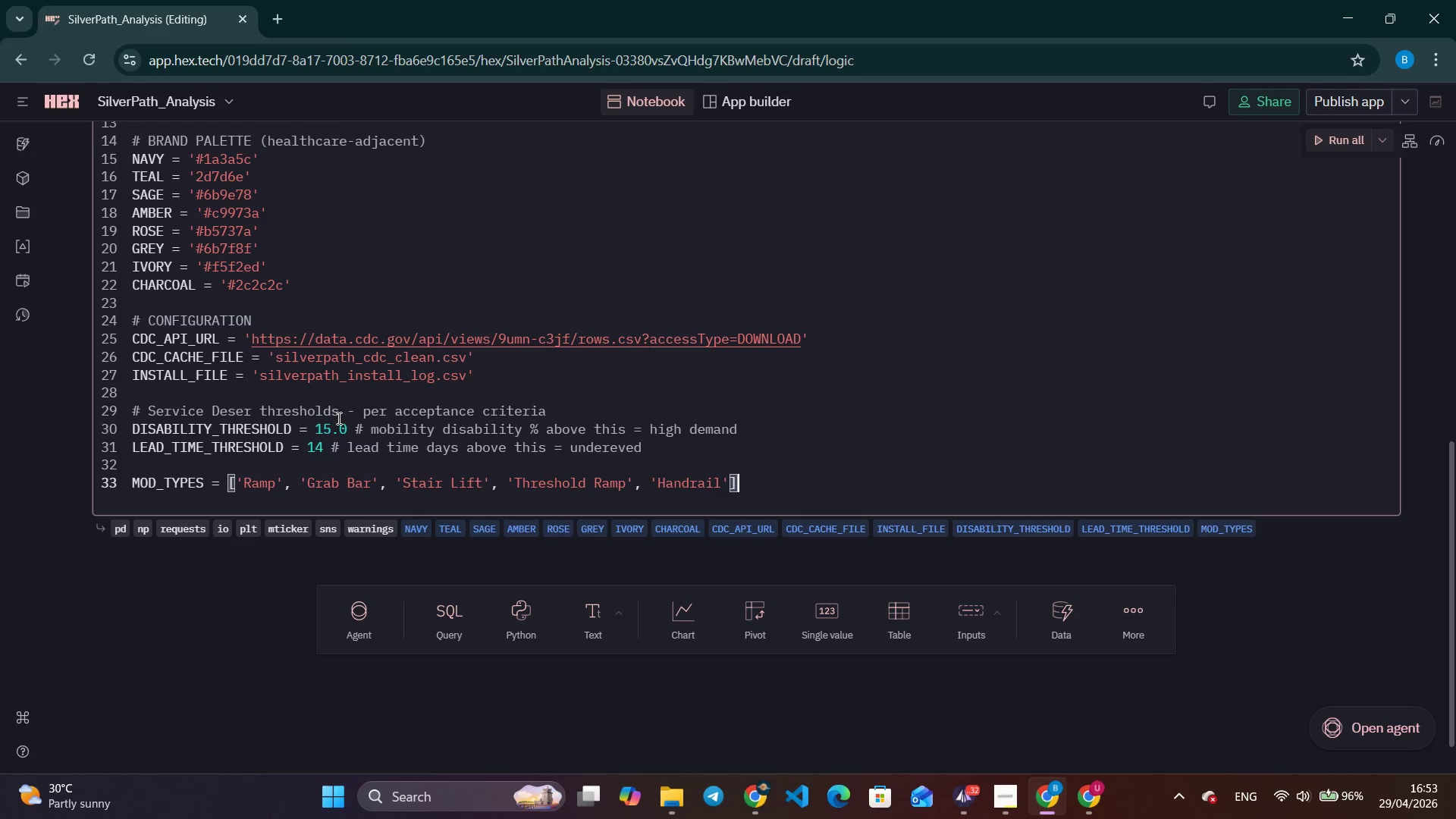 
key(Enter)
 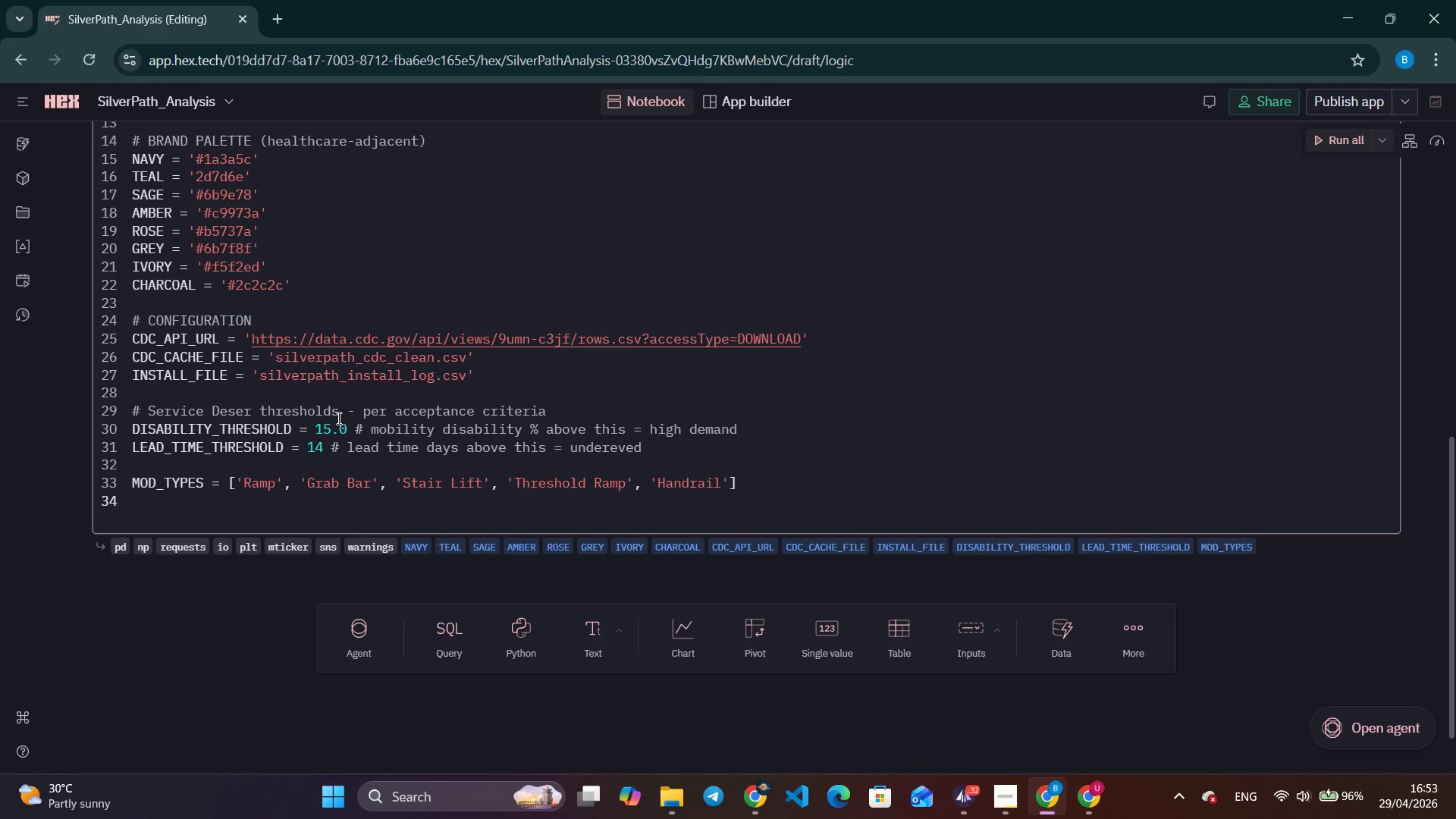 
type(INSTALLERS)
 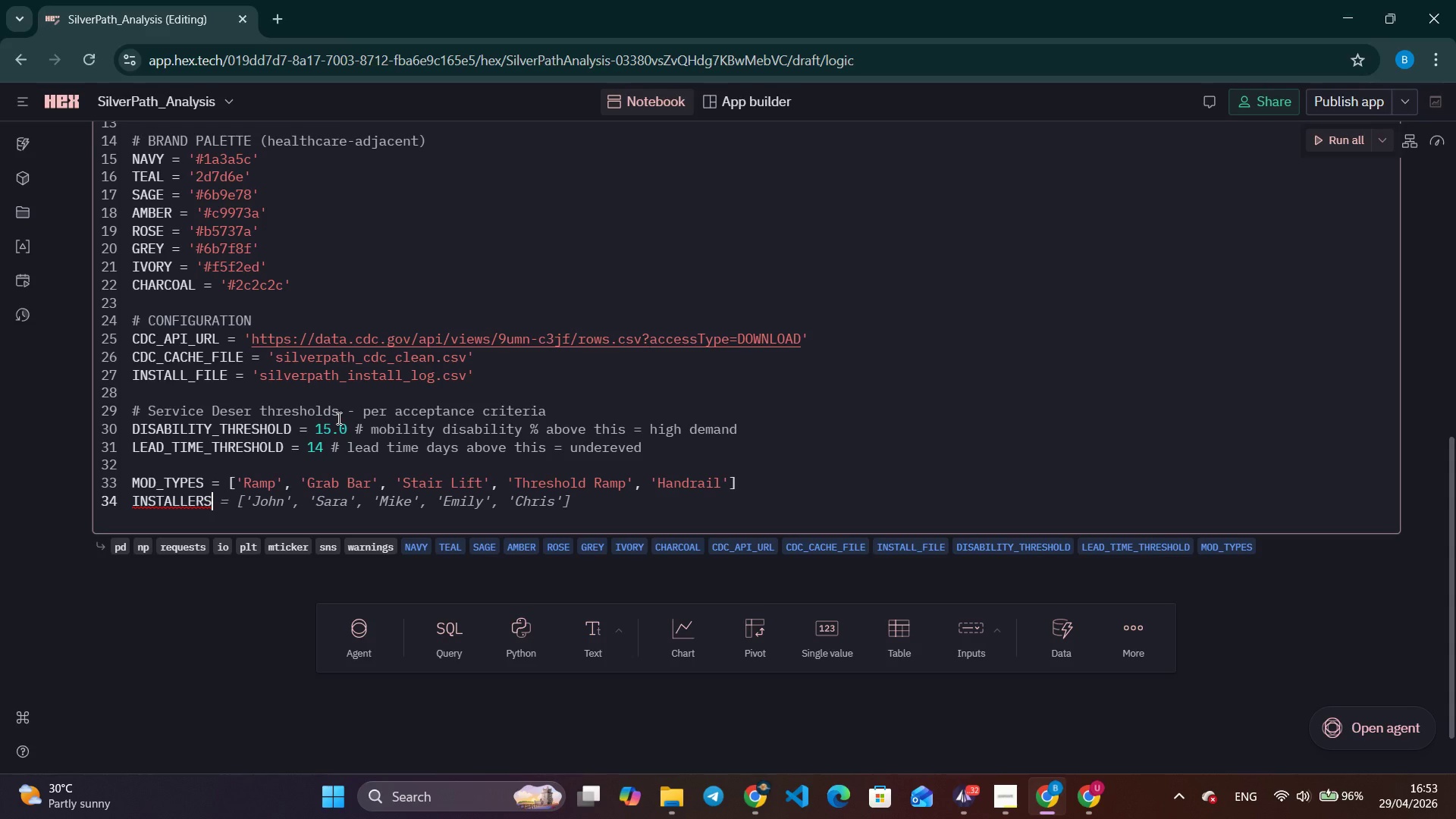 
type( = [f'Ins)
key(Backspace)
key(Backspace)
type(NS_{srt)
key(Backspace)
key(Backspace)
type(tr(i)
 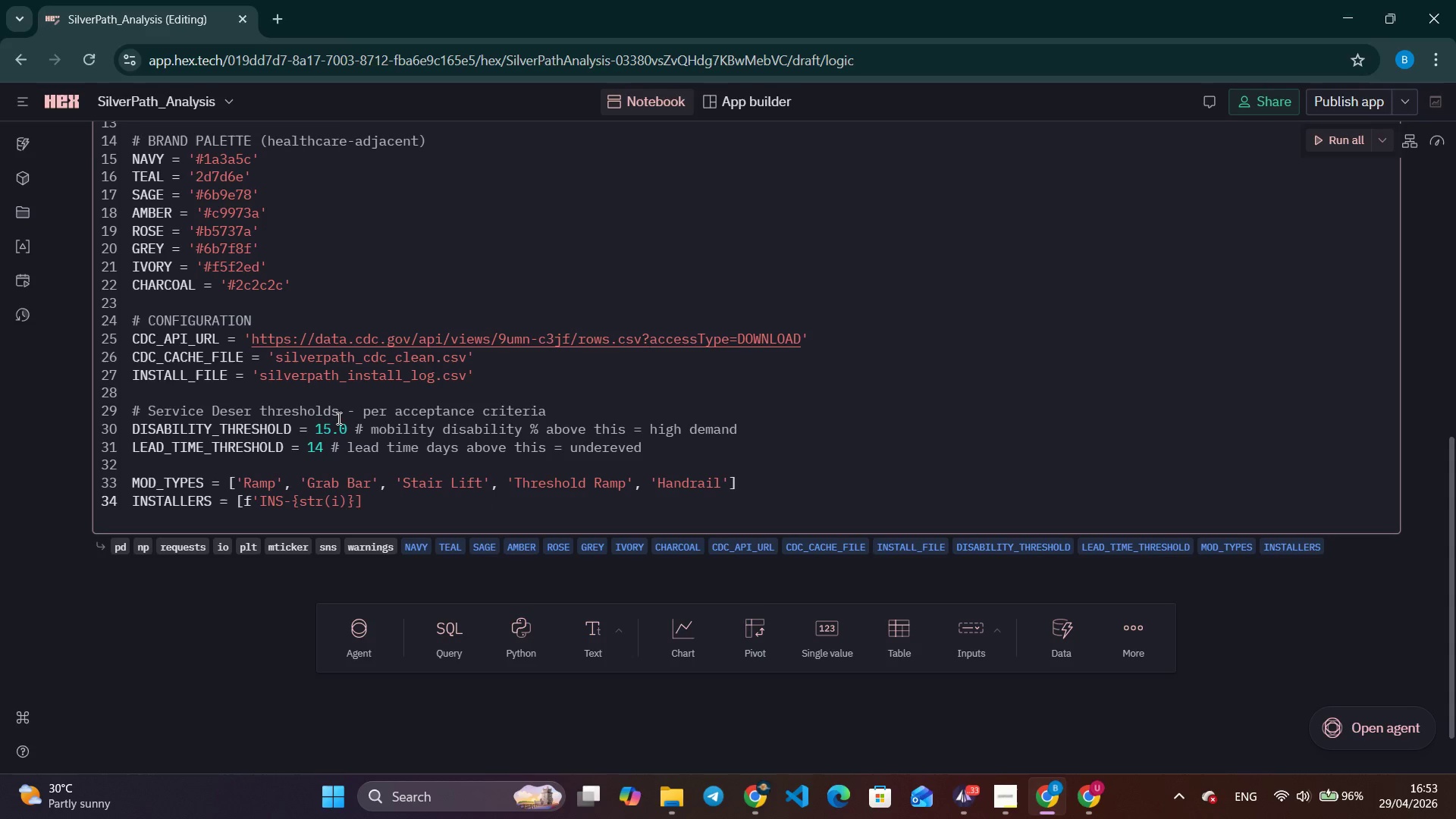 
wait(20.23)
 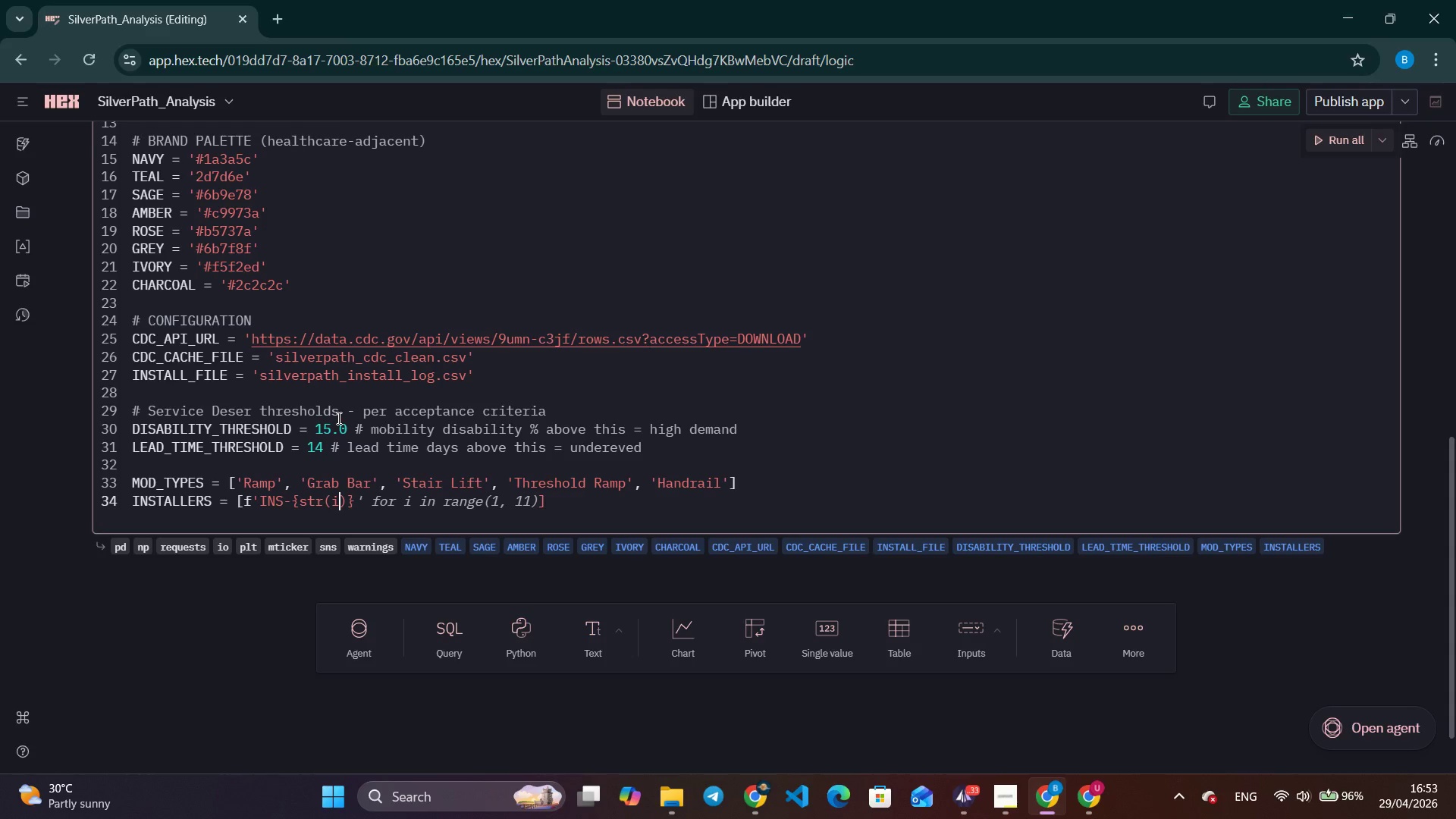 
key(Alt+Tab)
 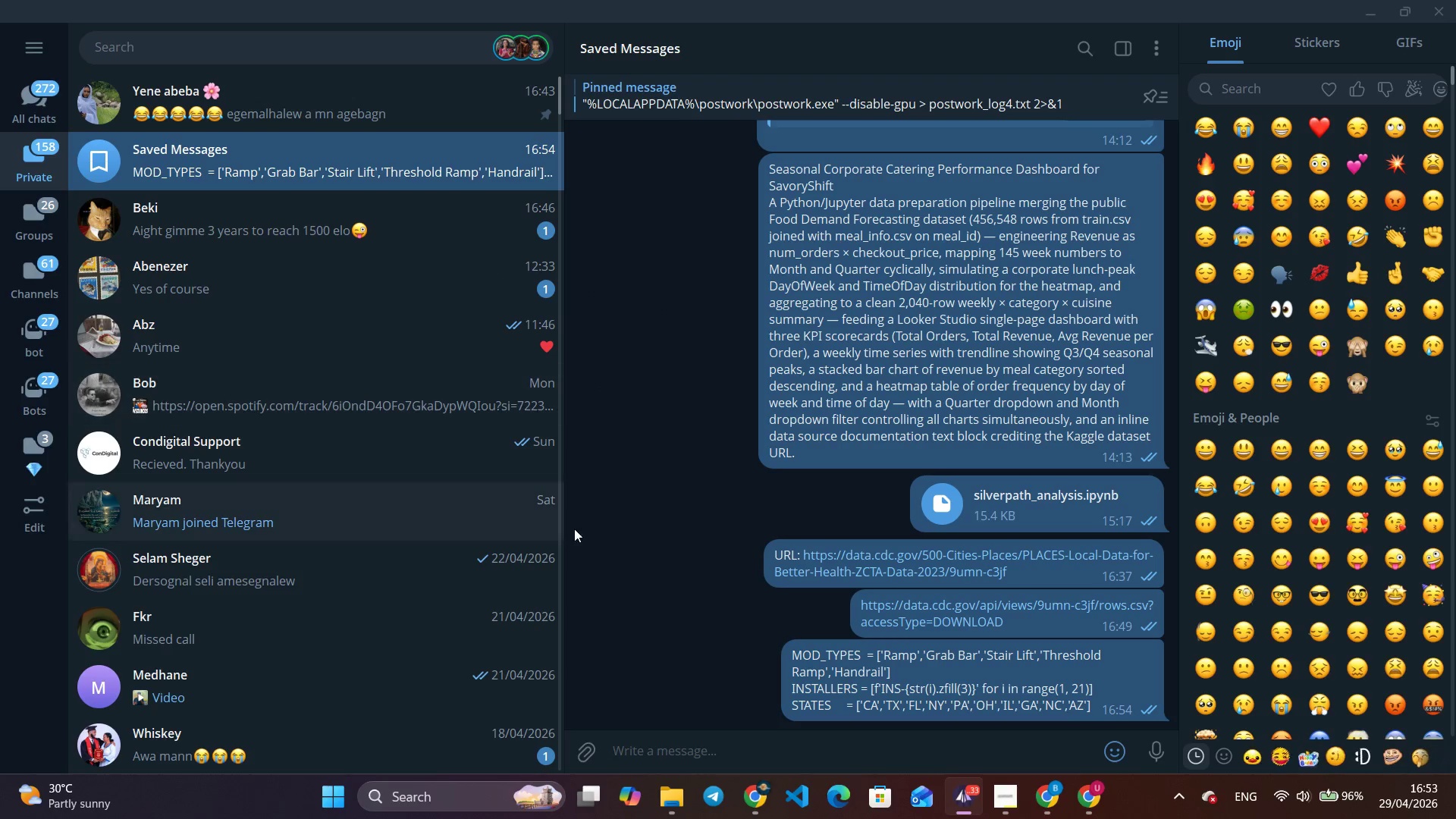 
right_click([858, 692])
 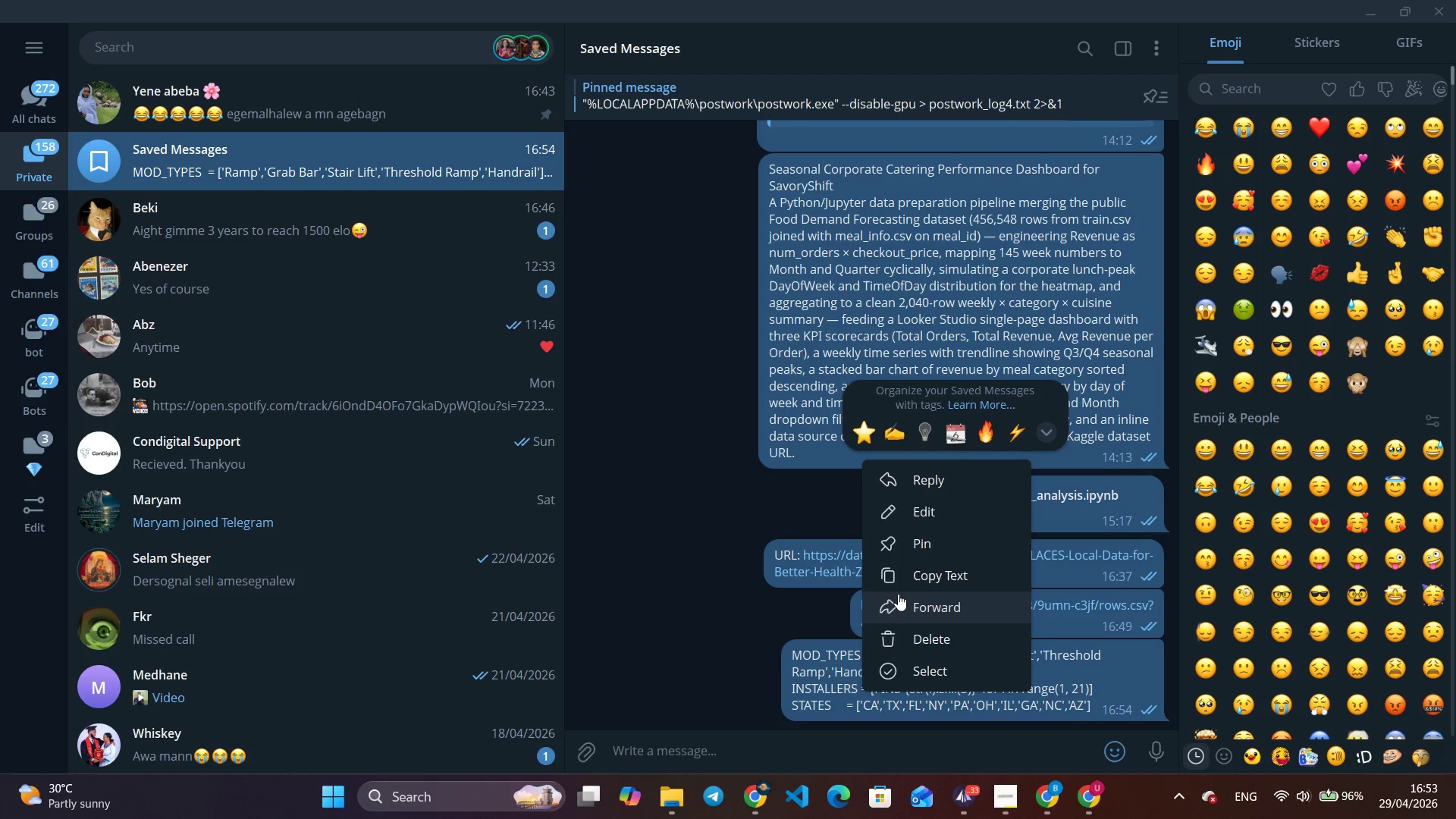 
left_click([901, 579])
 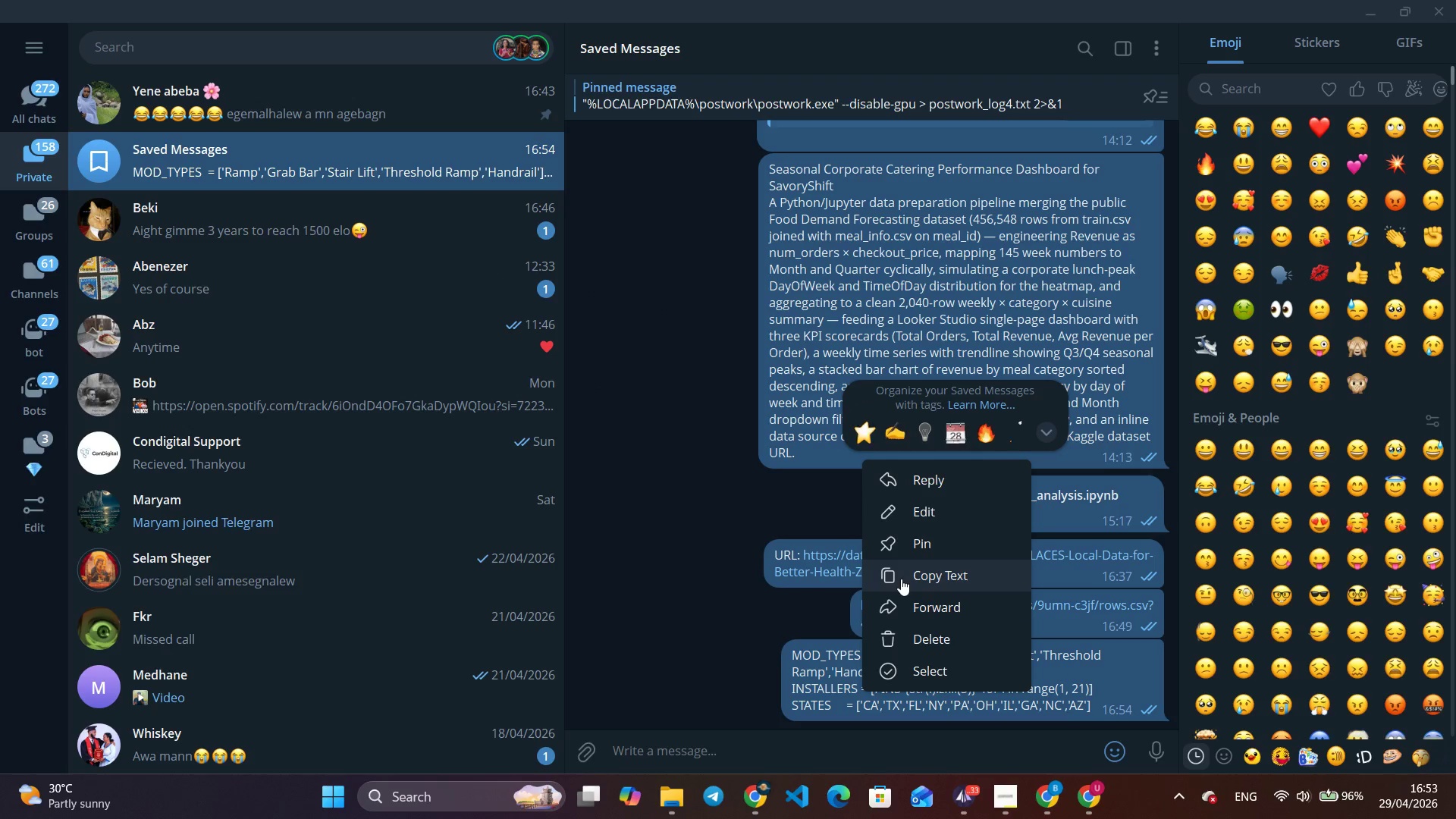 
key(Alt+AltLeft)
 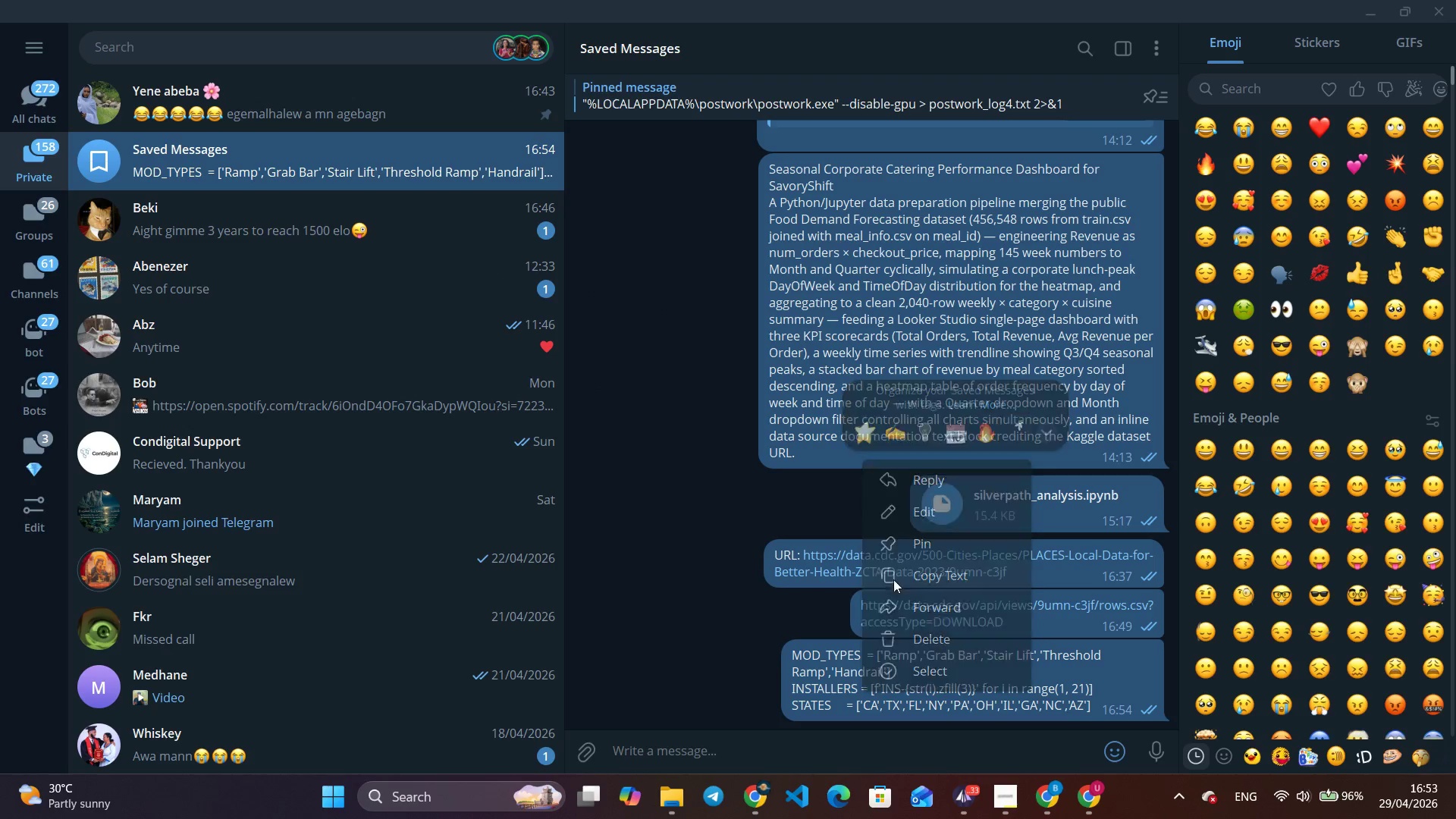 
key(Alt+Tab)
 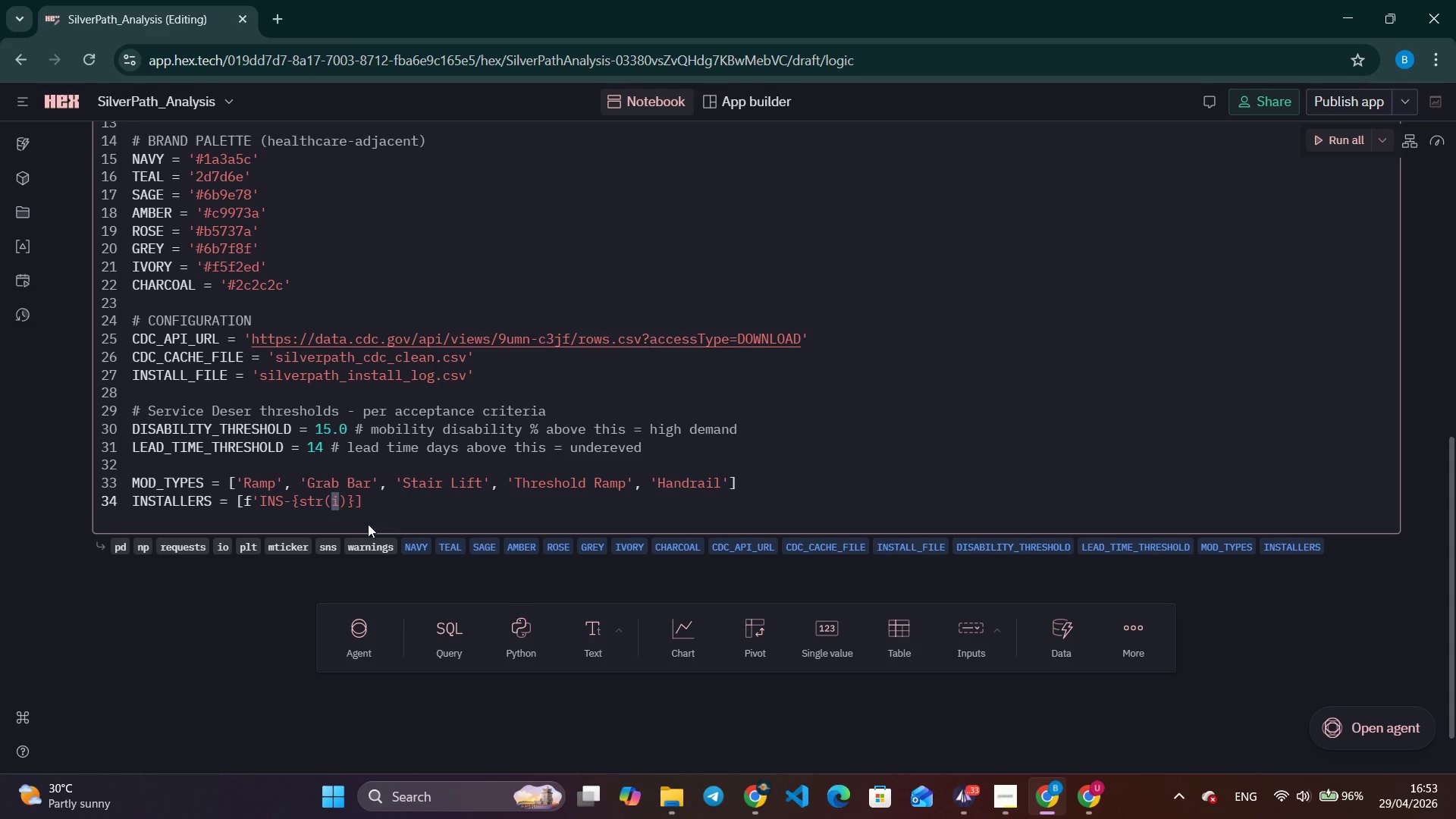 
left_click_drag(start_coordinate=[395, 500], to_coordinate=[124, 485])
 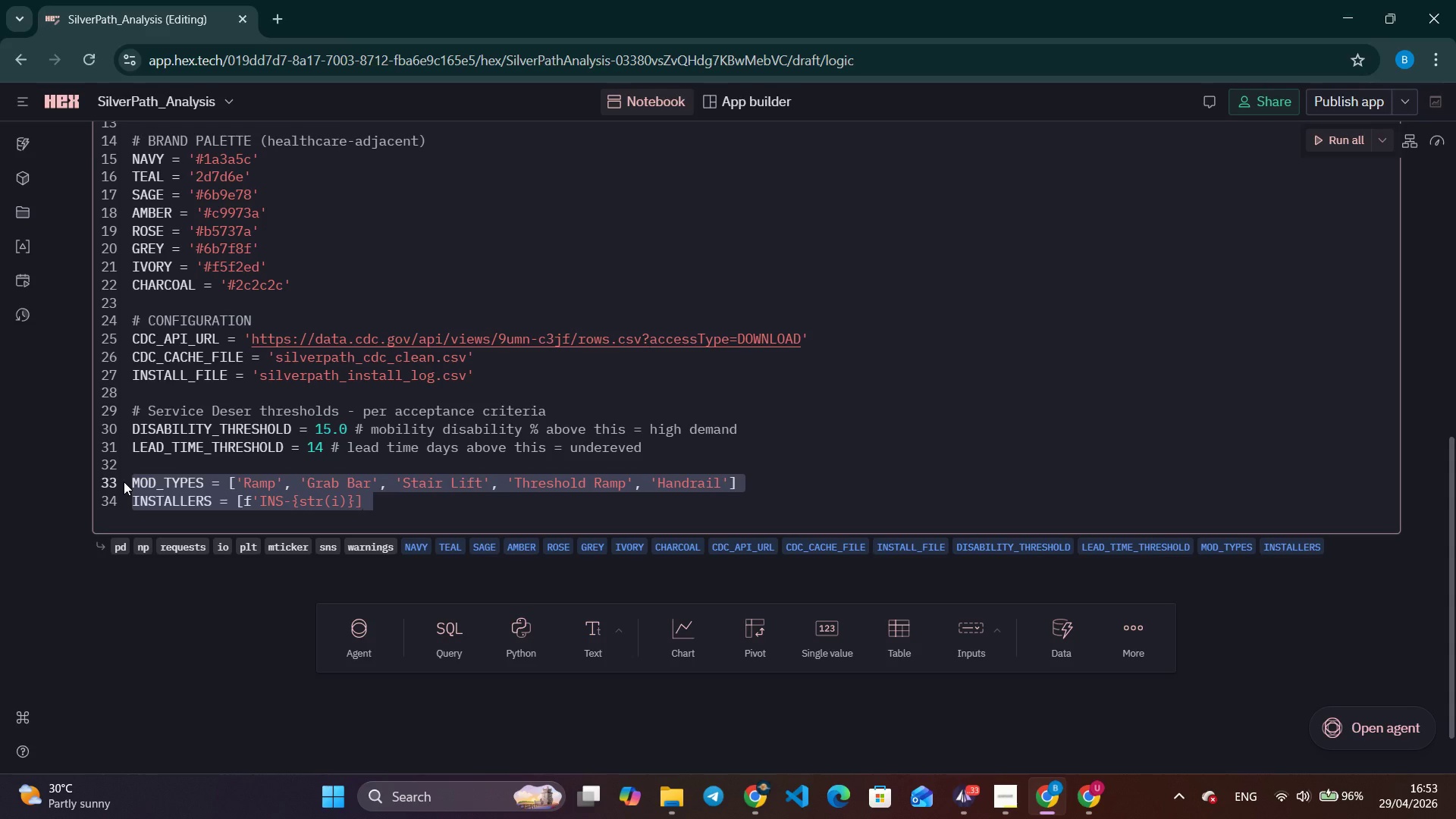 
key(Control+V)
 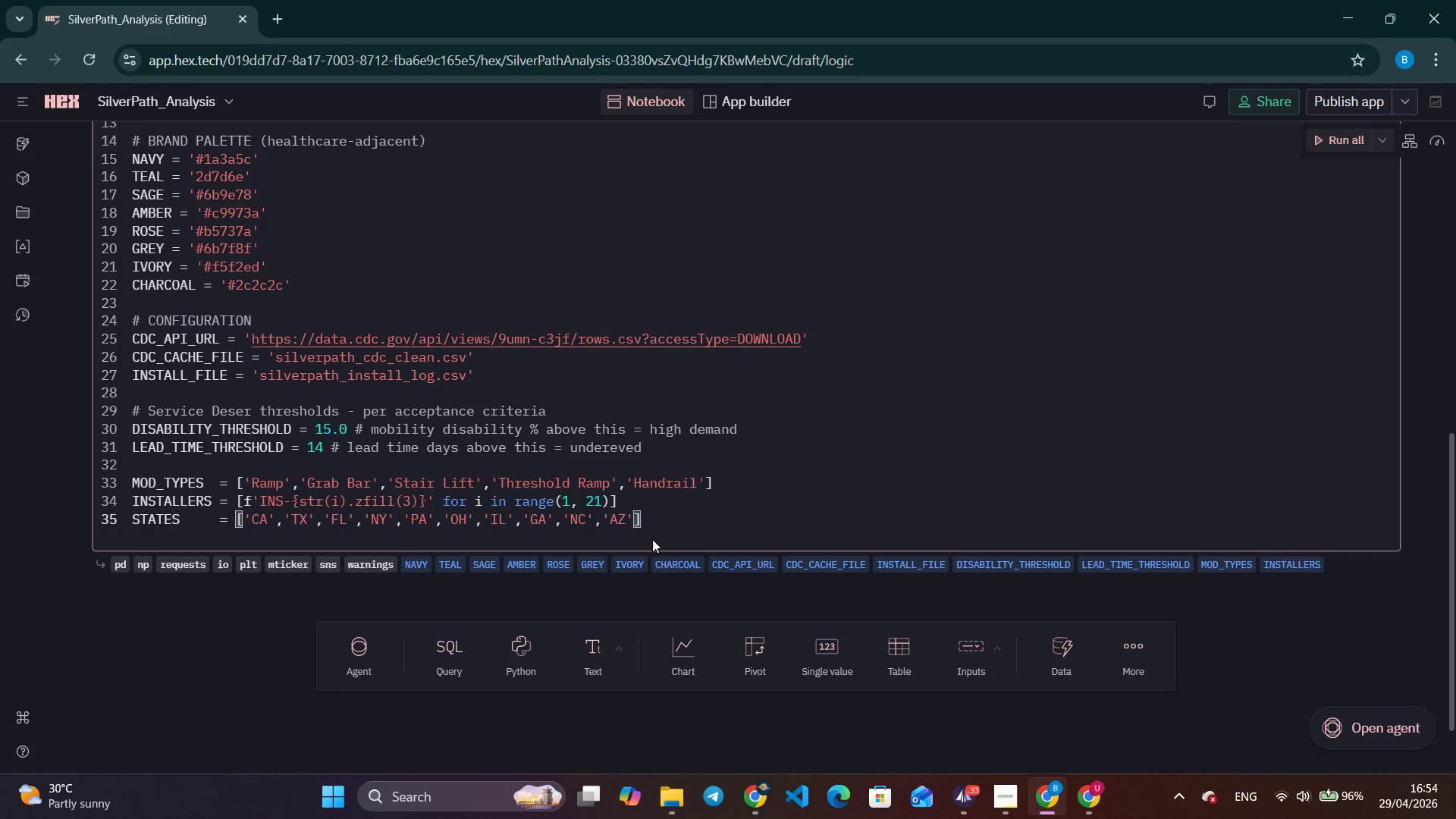 
left_click([671, 519])
 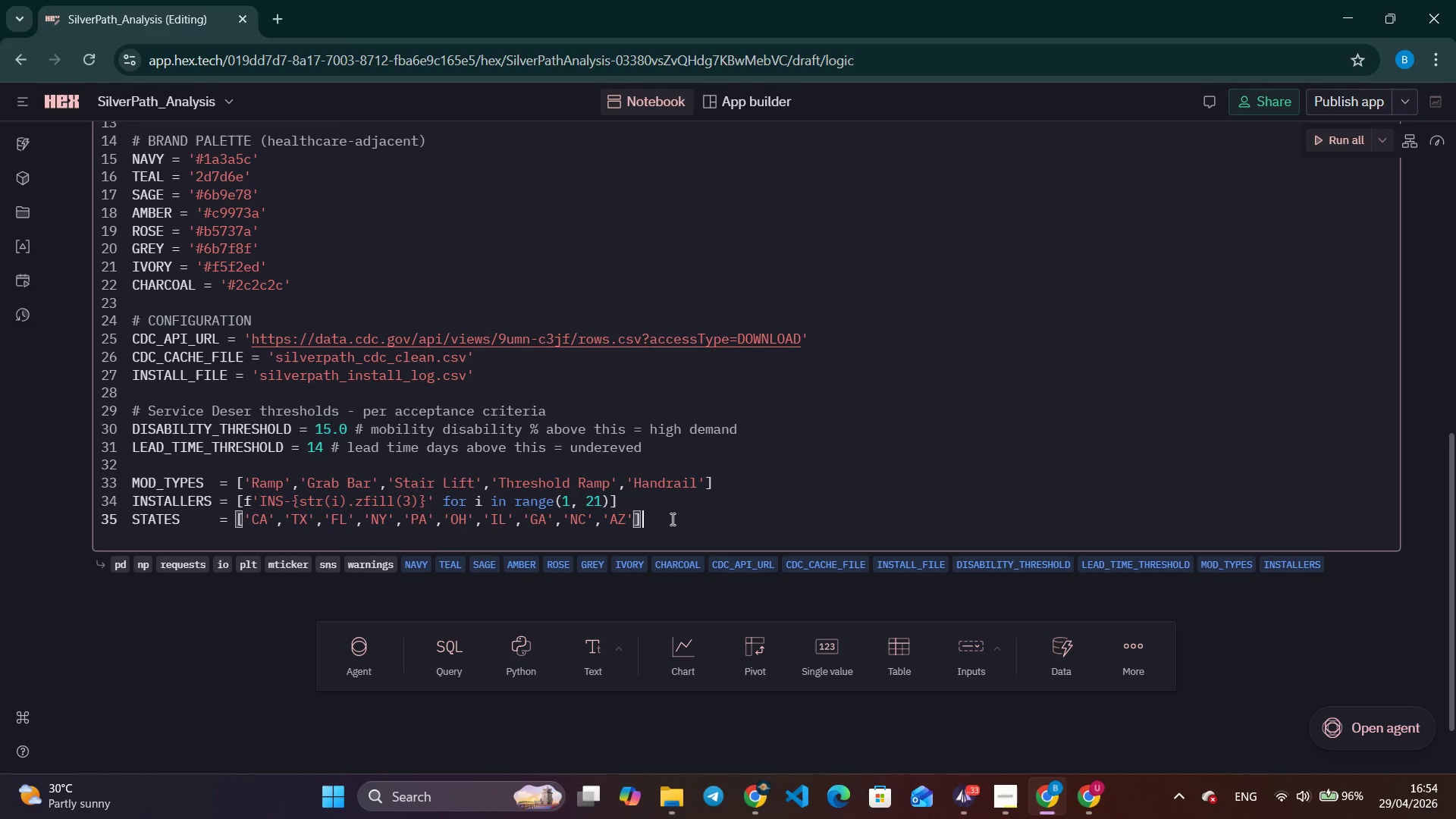 
key(Enter)
 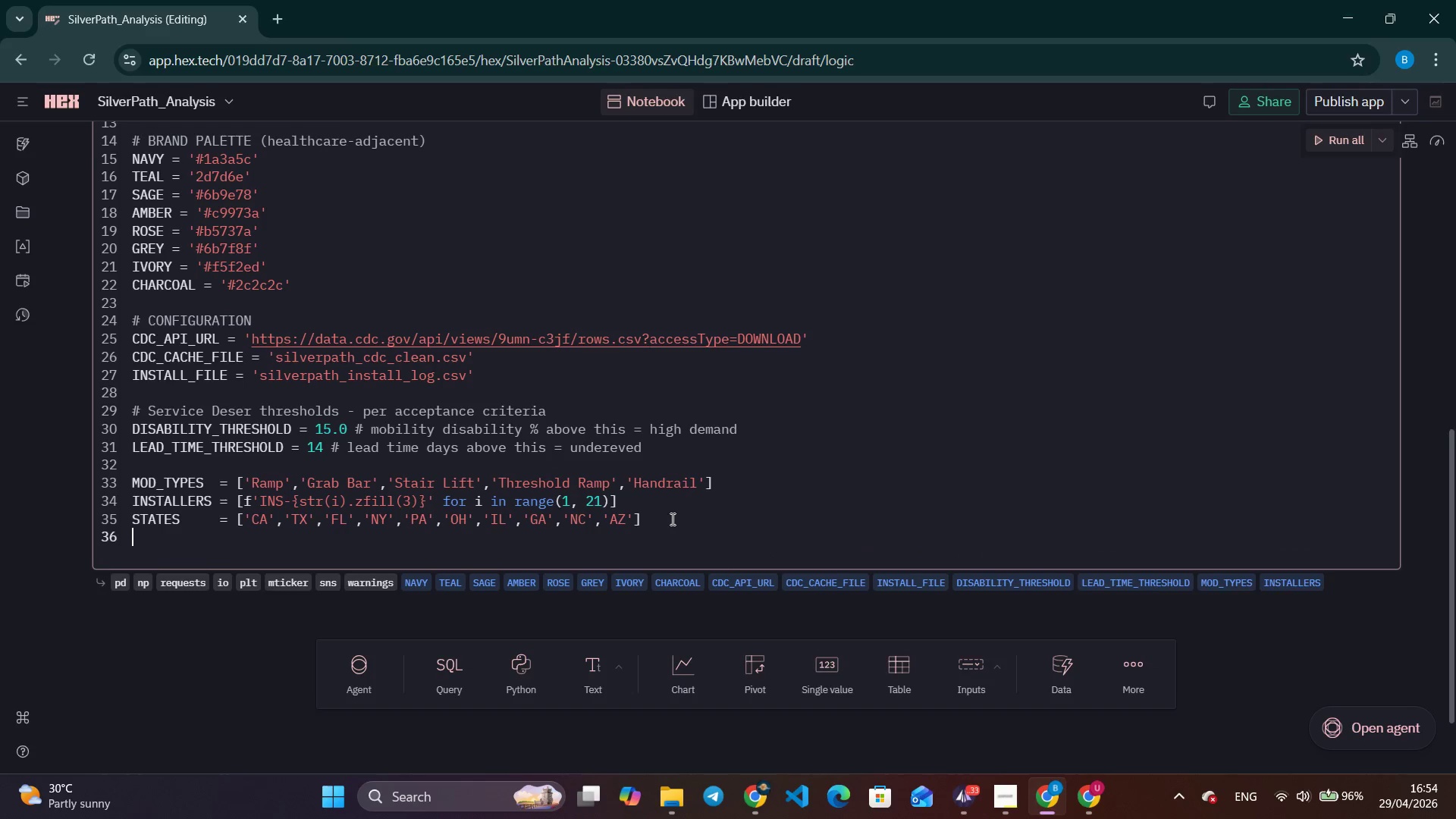 
key(Enter)
 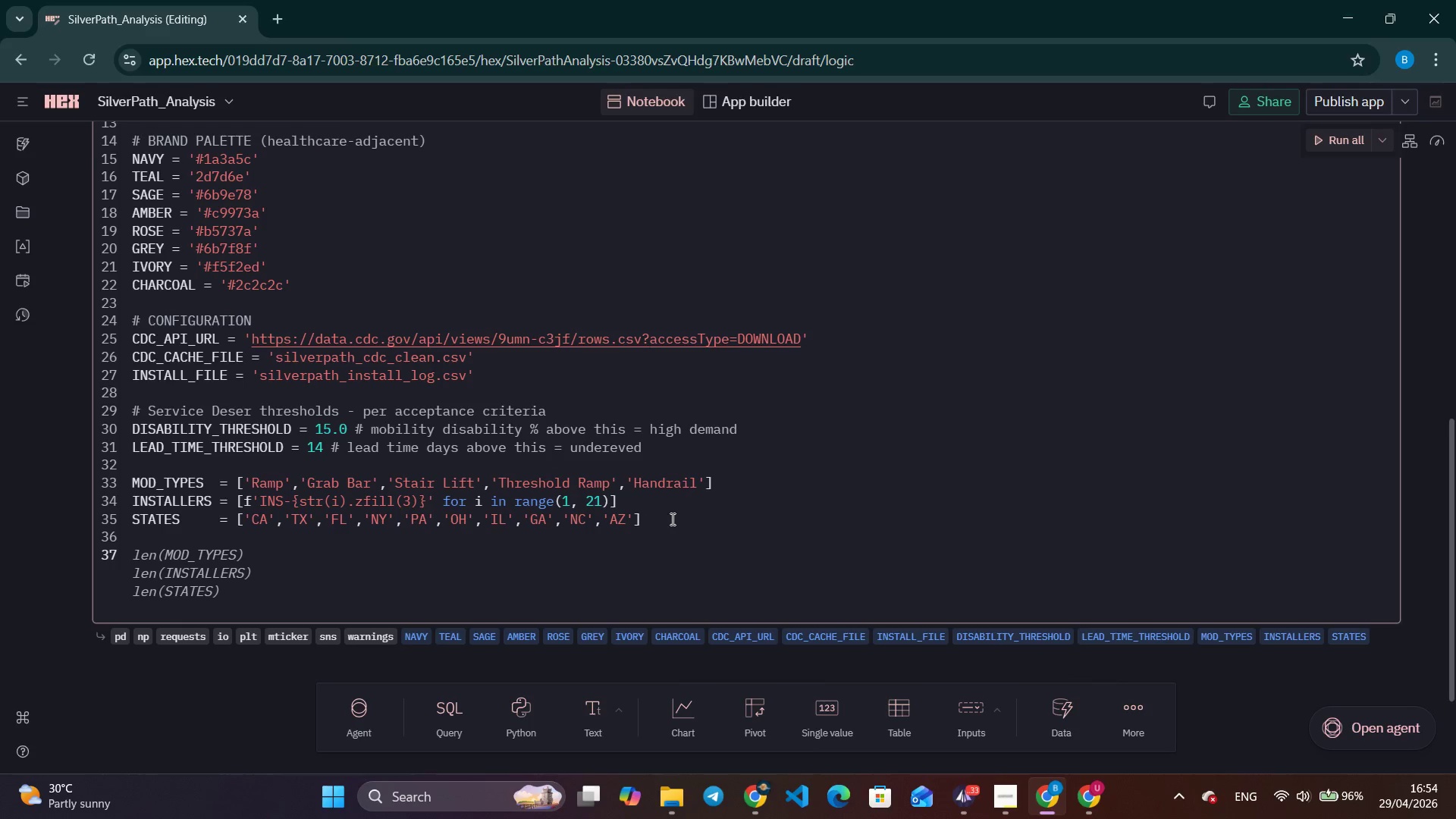 
wait(6.88)
 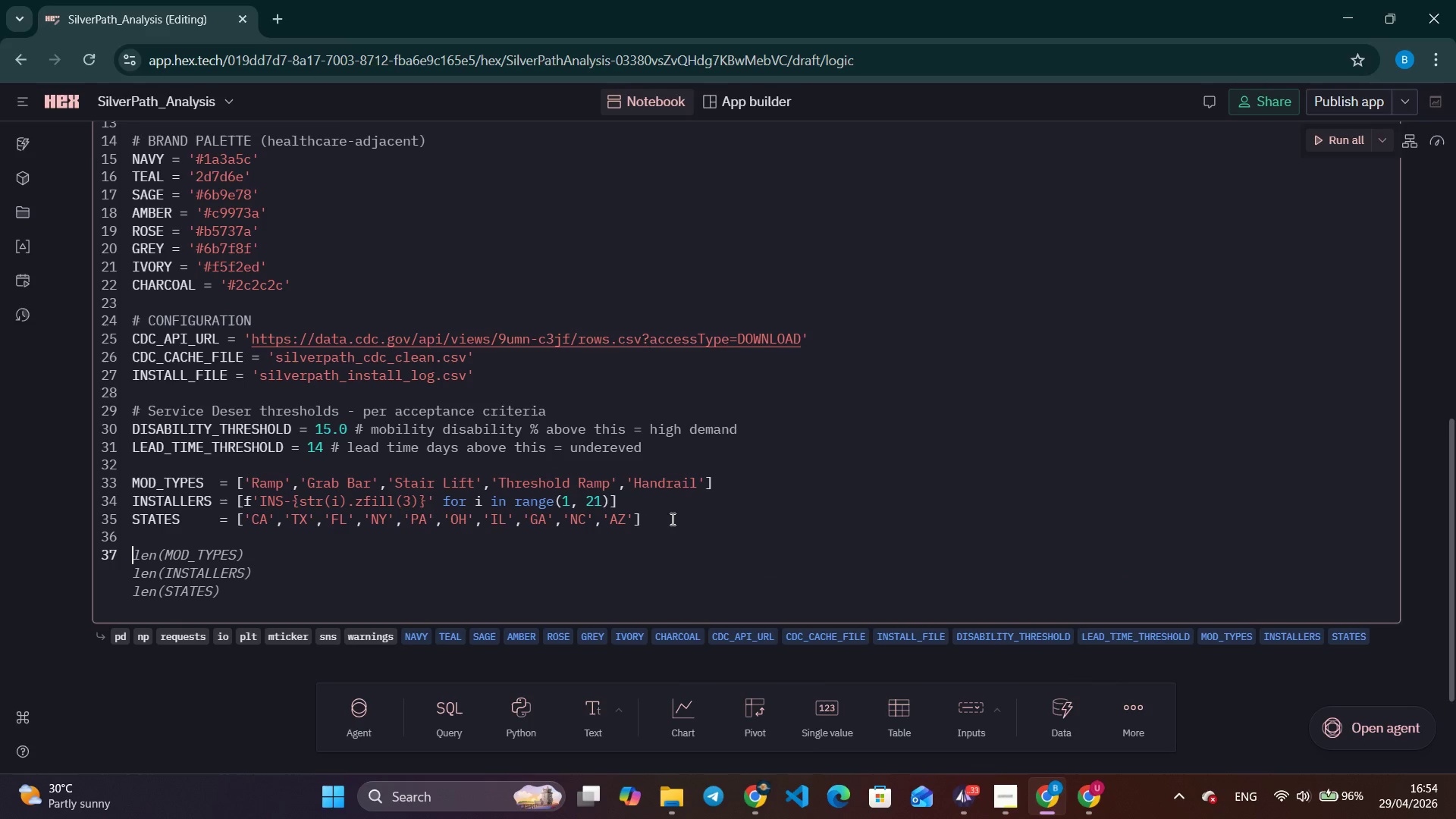 
type(LEAD_PROFILE ={)
 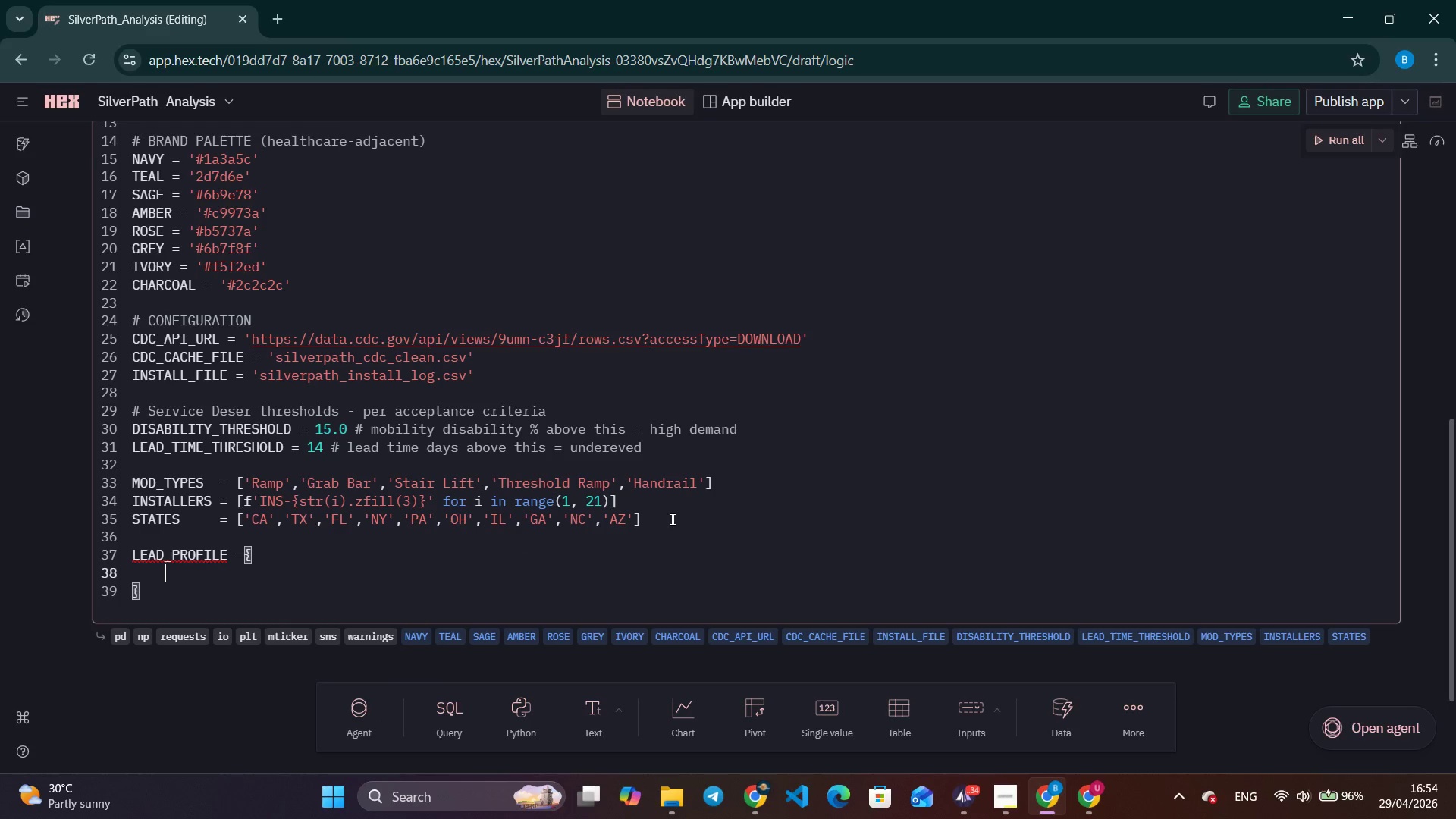 
 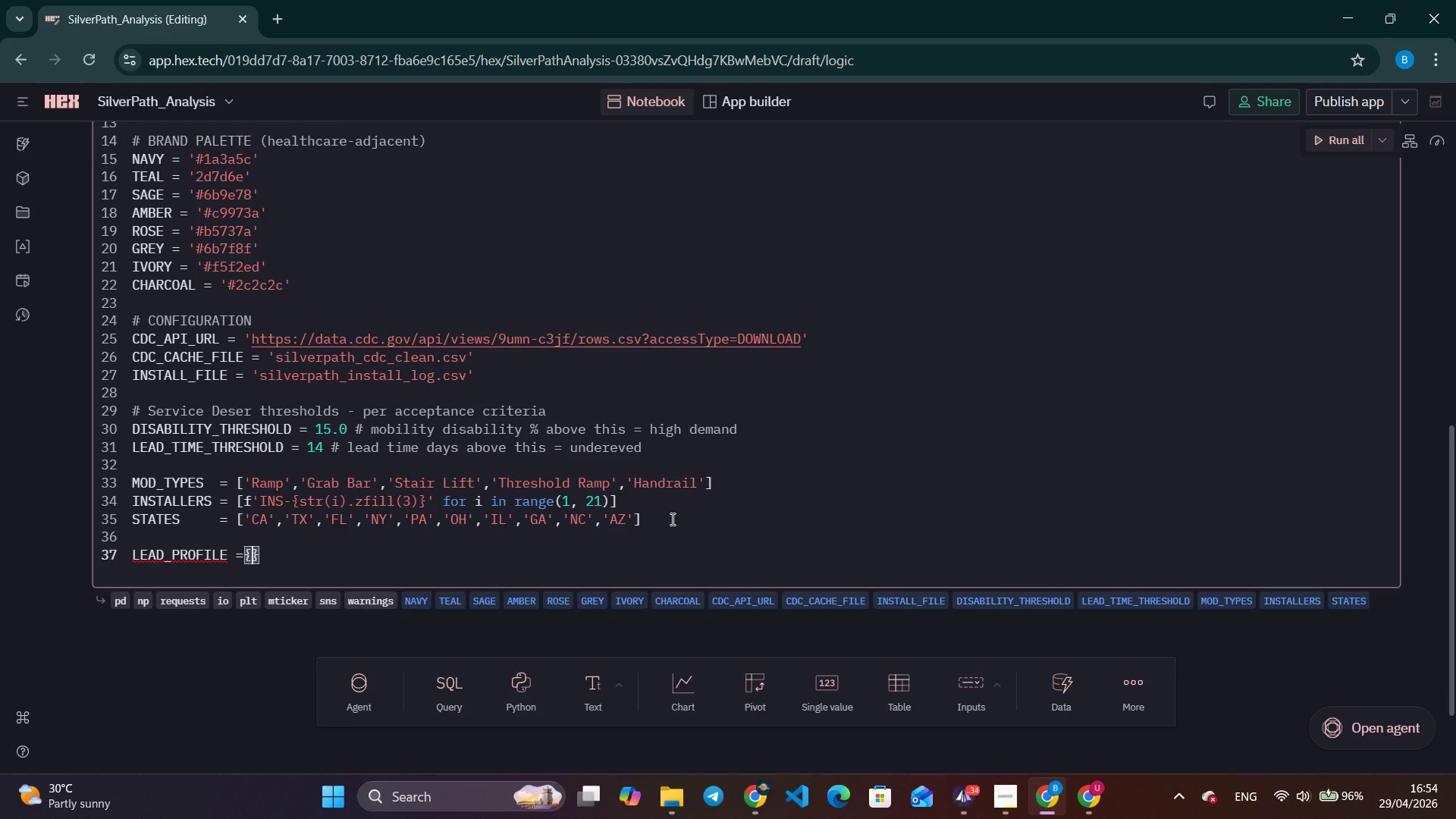 
key(Enter)
 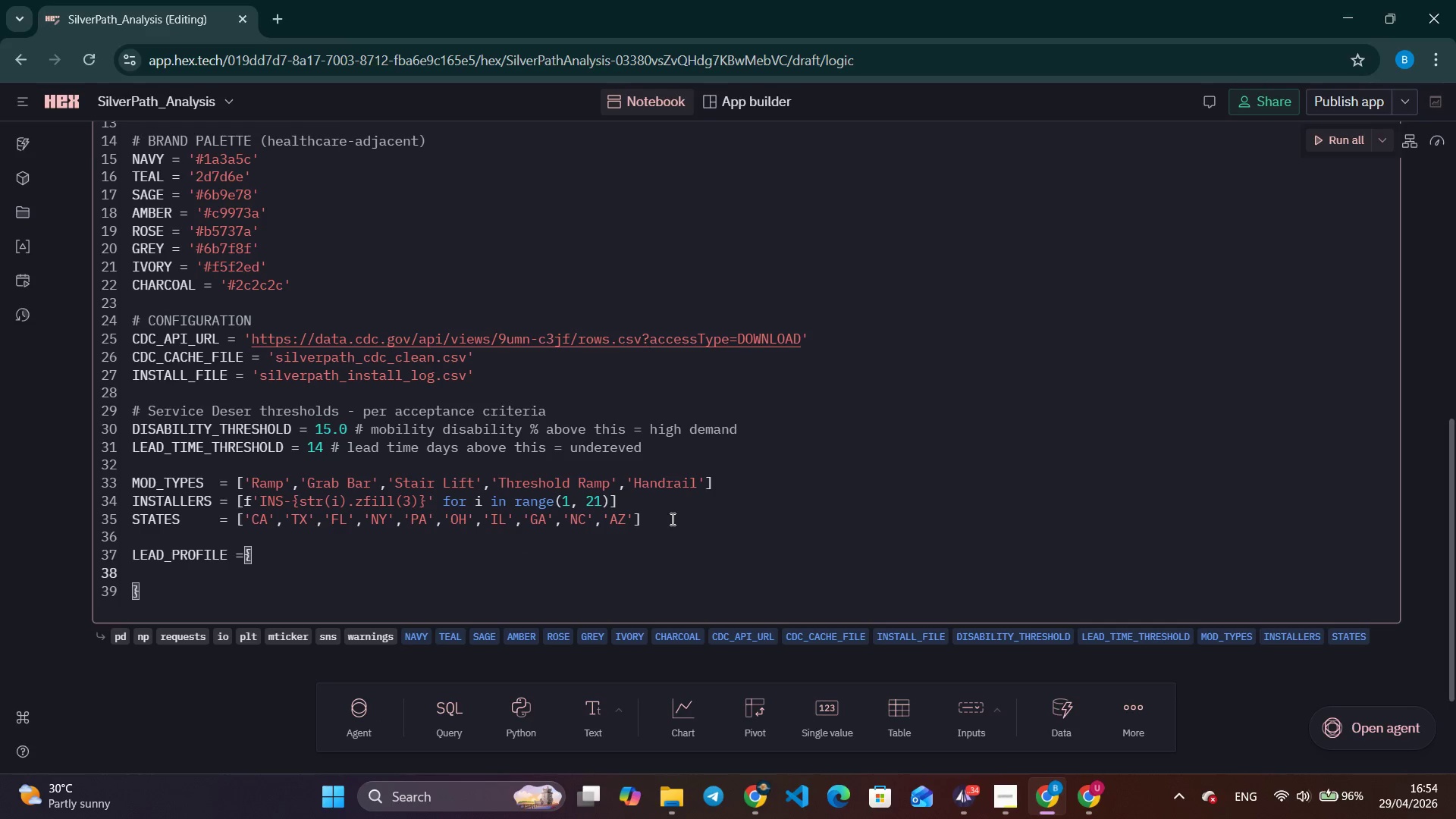 
type('Ramp)
 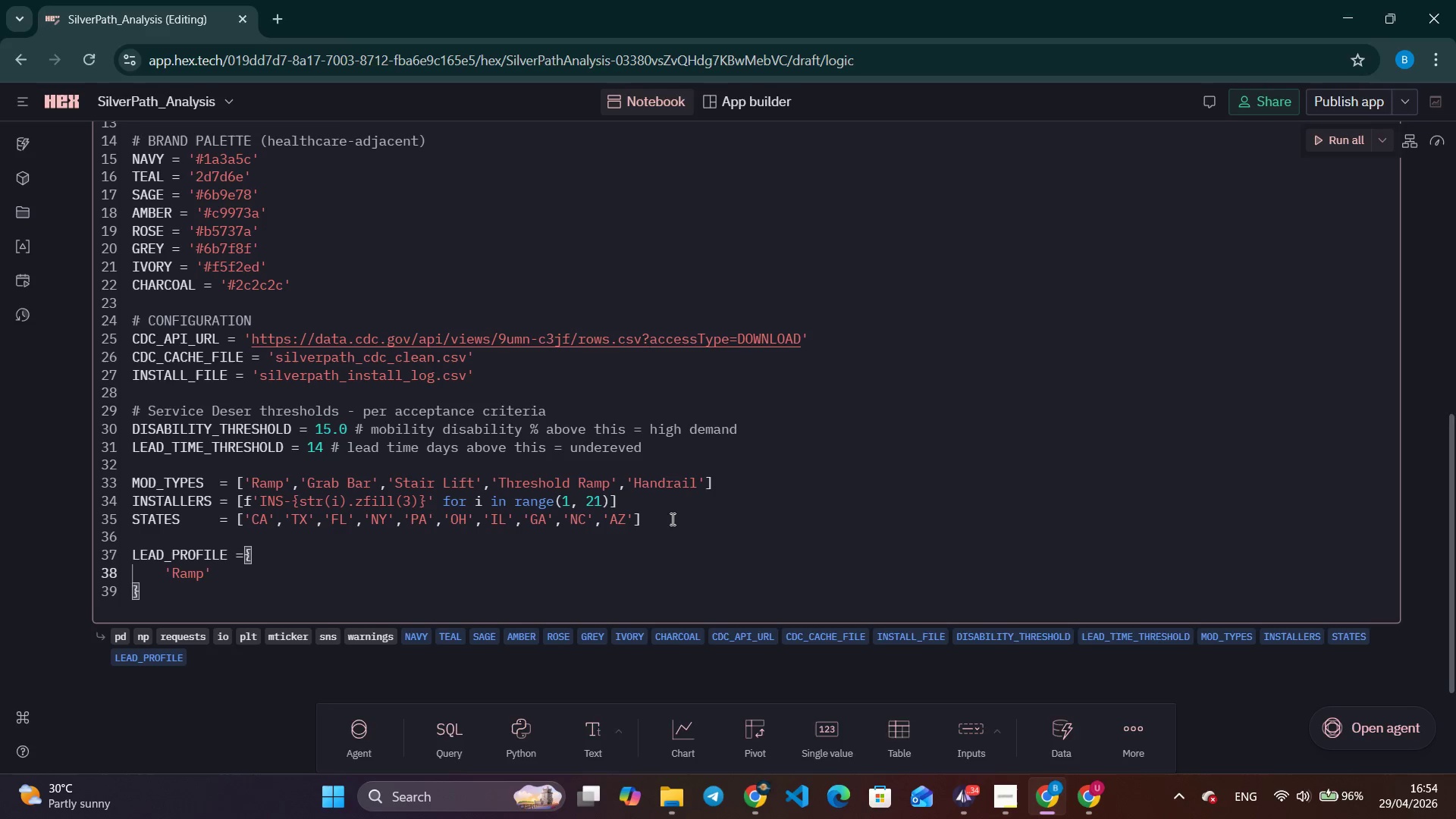 
key(ArrowRight)
 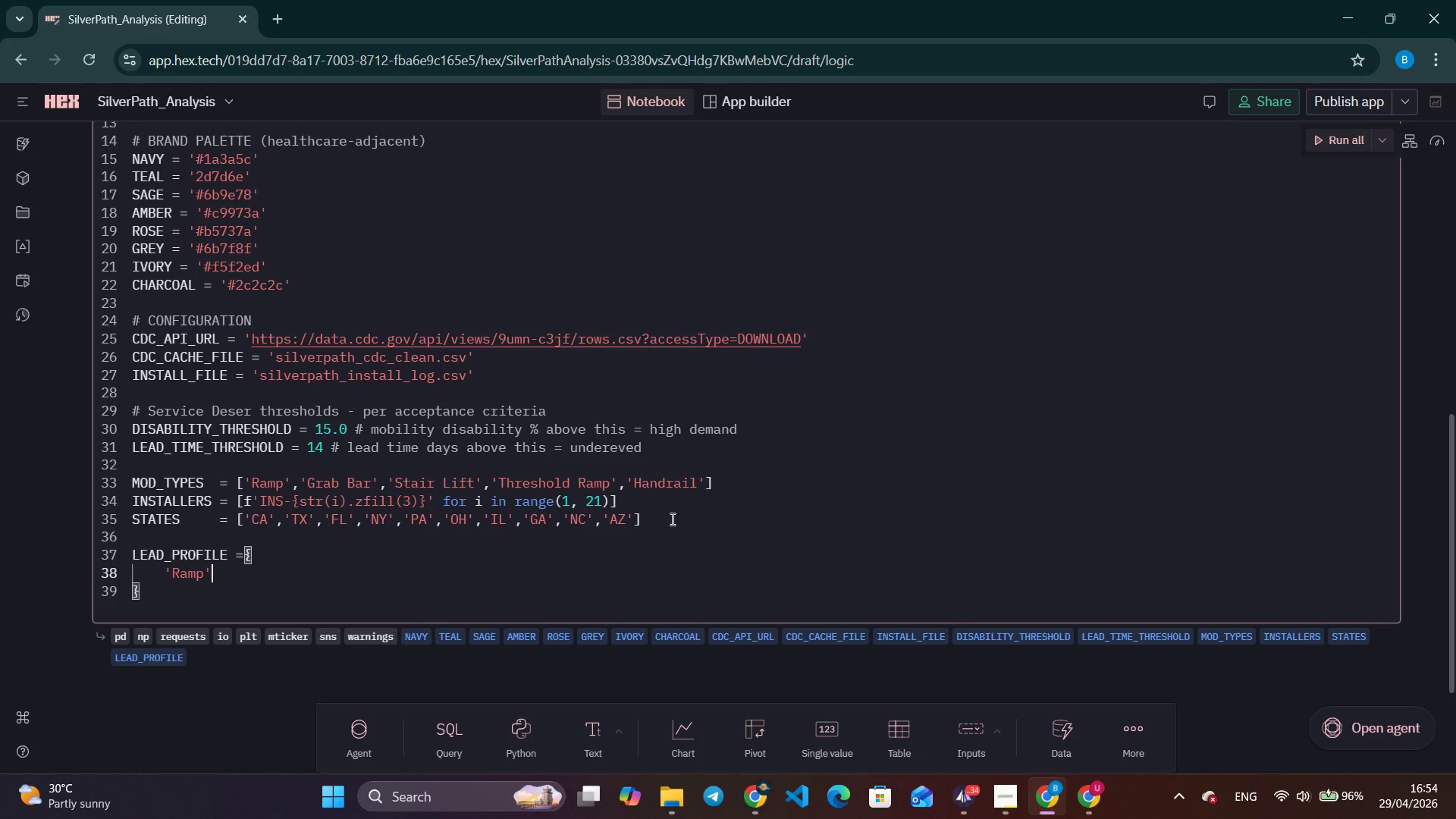 
hold_key(key=Space, duration=0.75)
 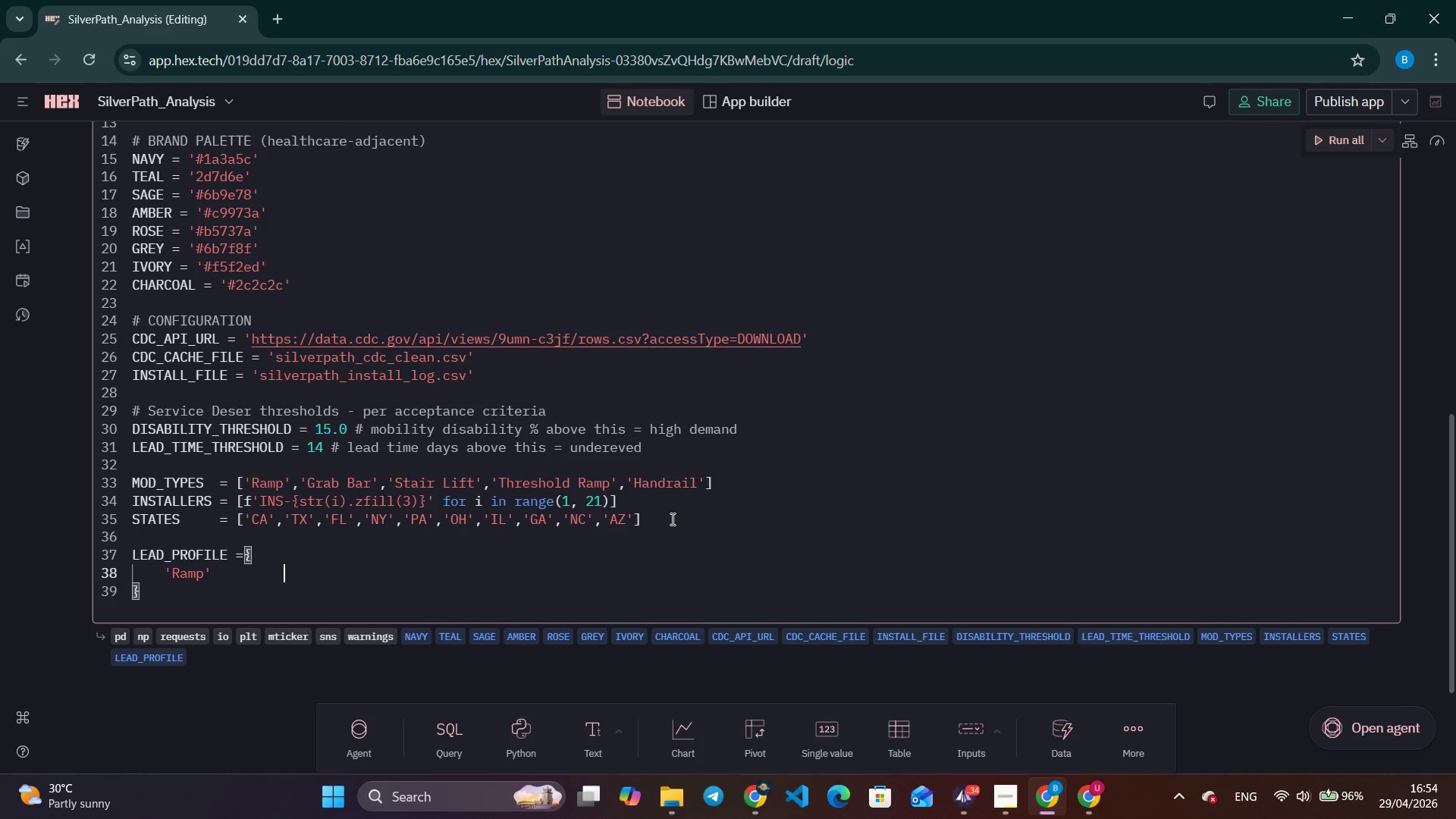 
type(: {'mean)
 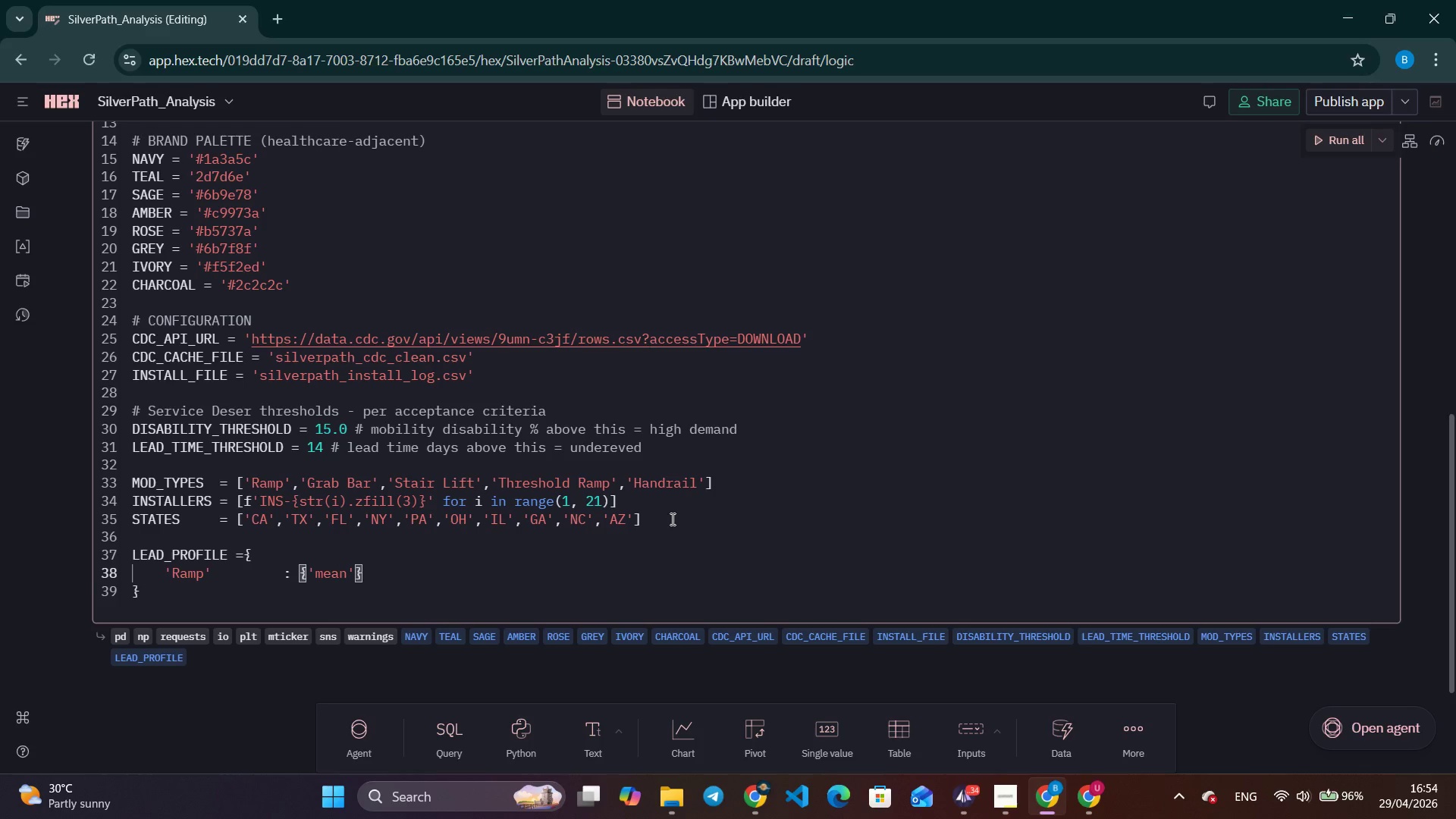 
key(ArrowRight)
 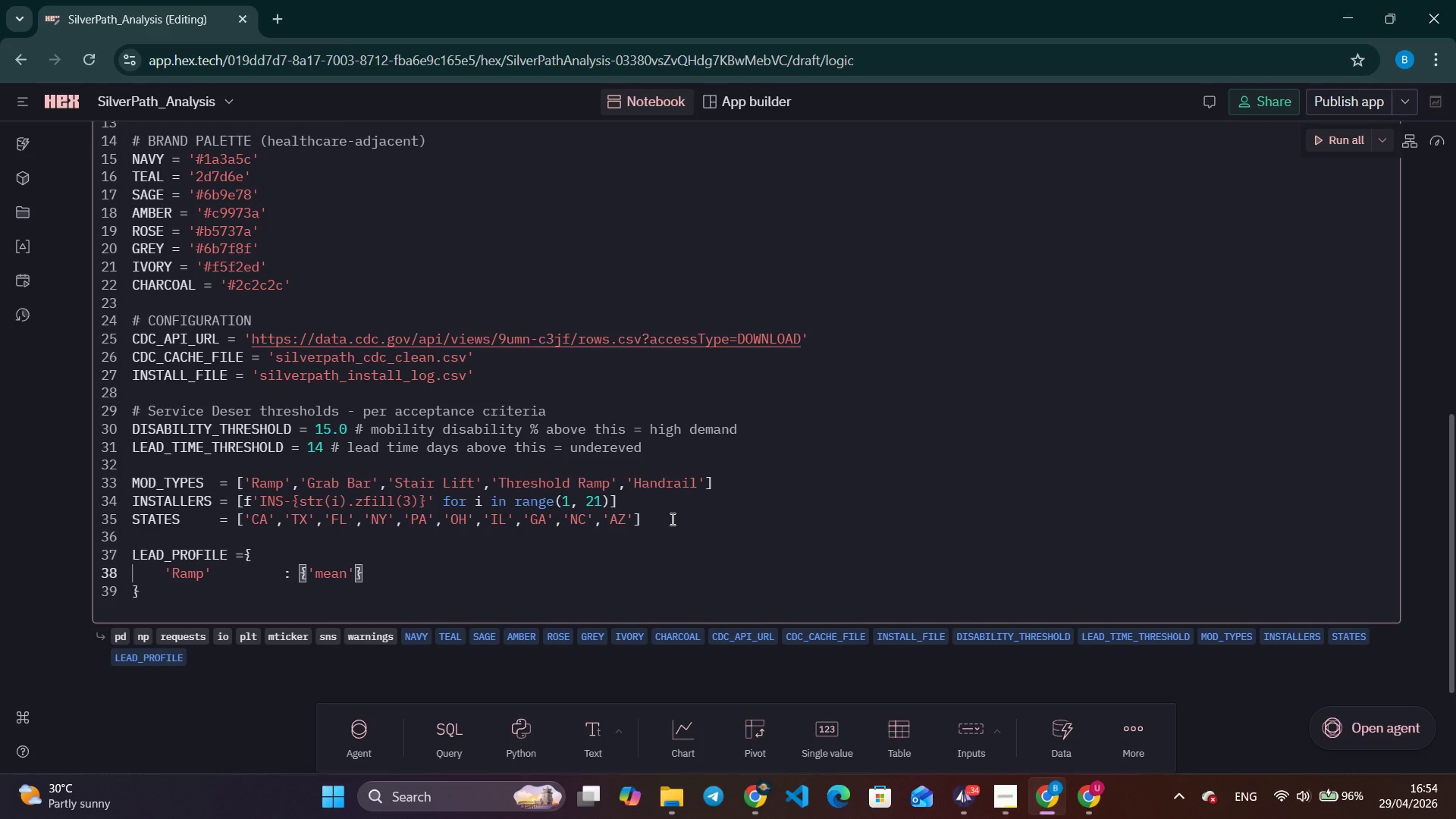 
type(: 12, 'std)
 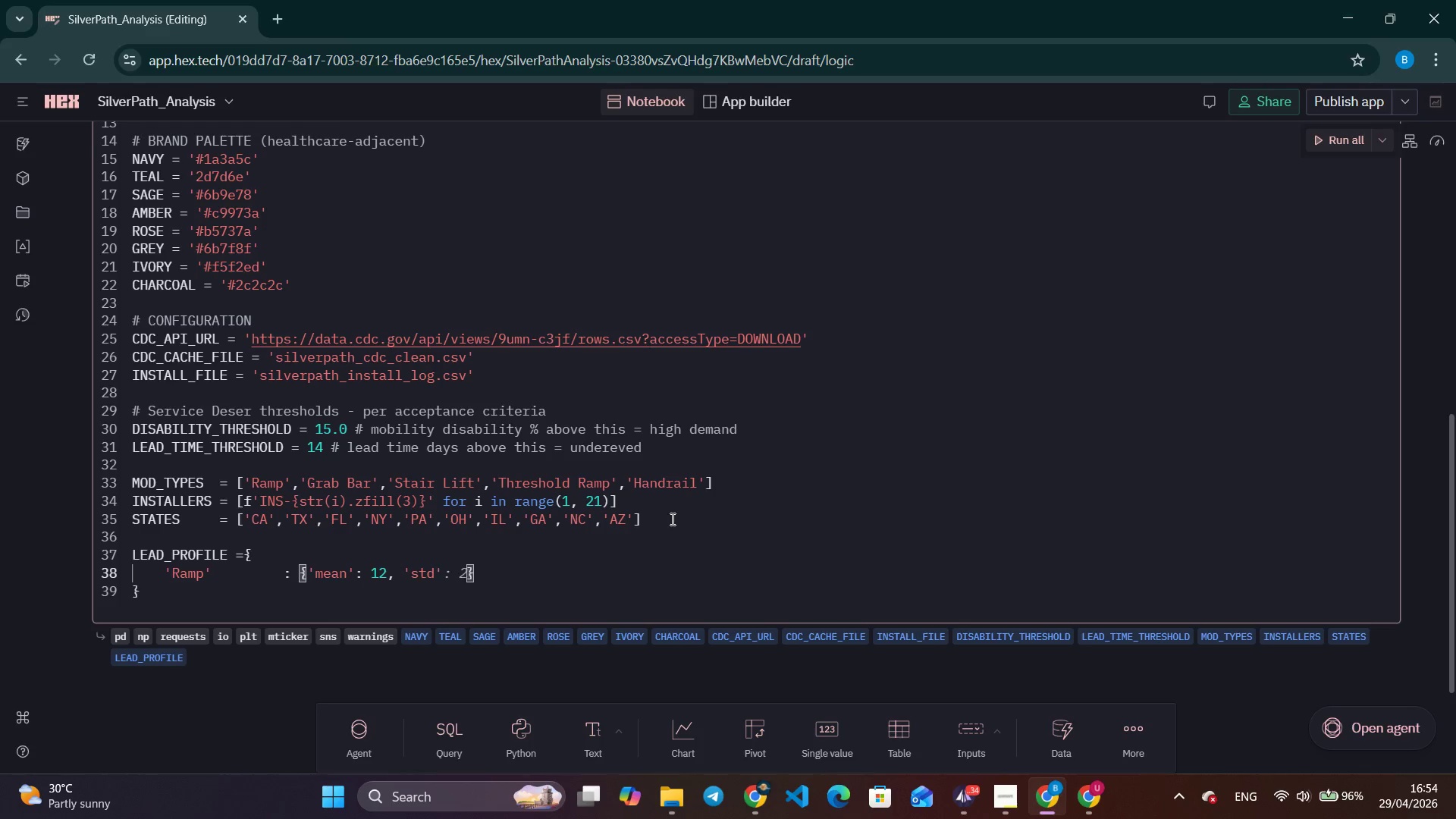 
key(ArrowRight)
 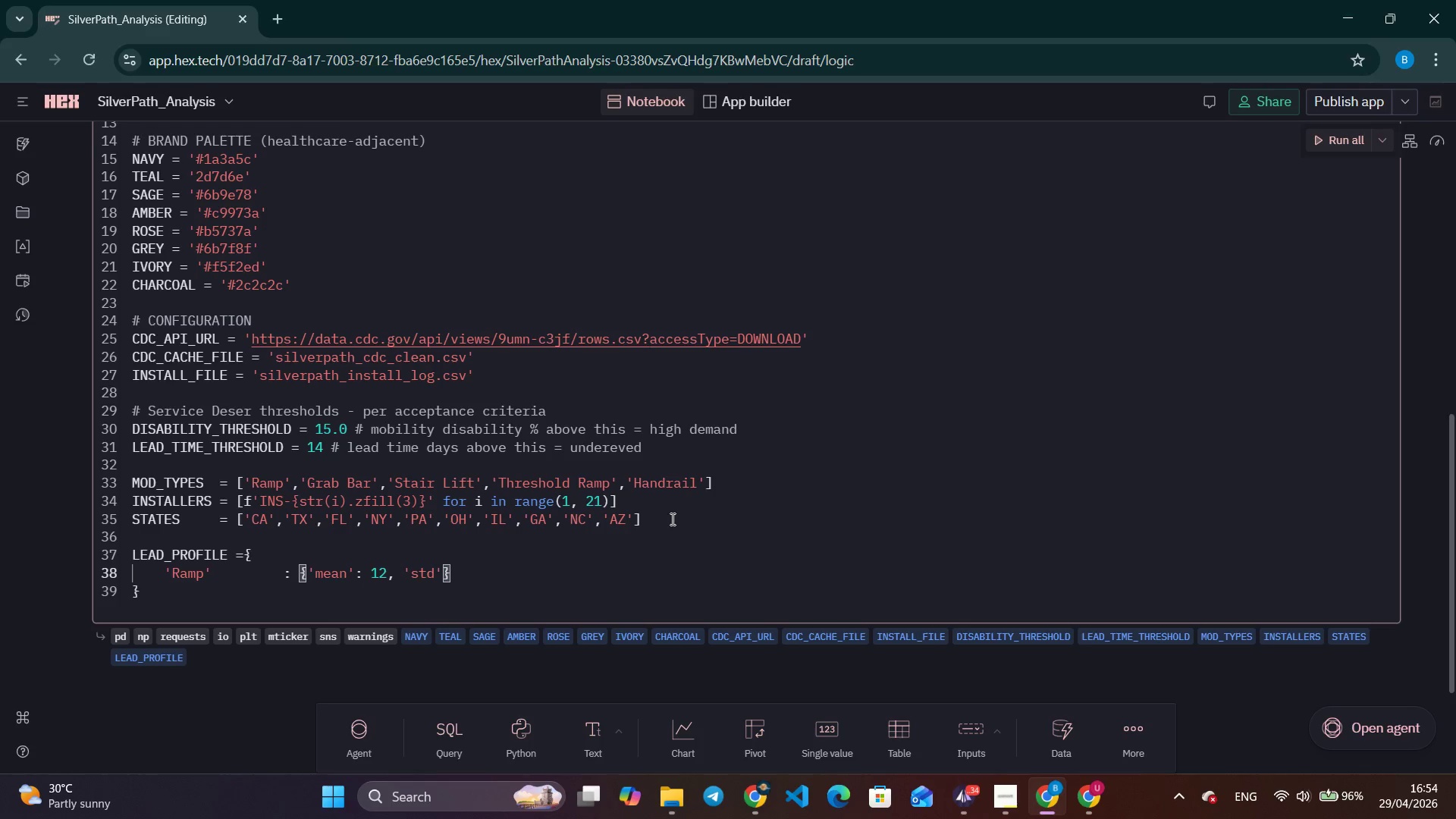 
key(Shift+ShiftLeft)
 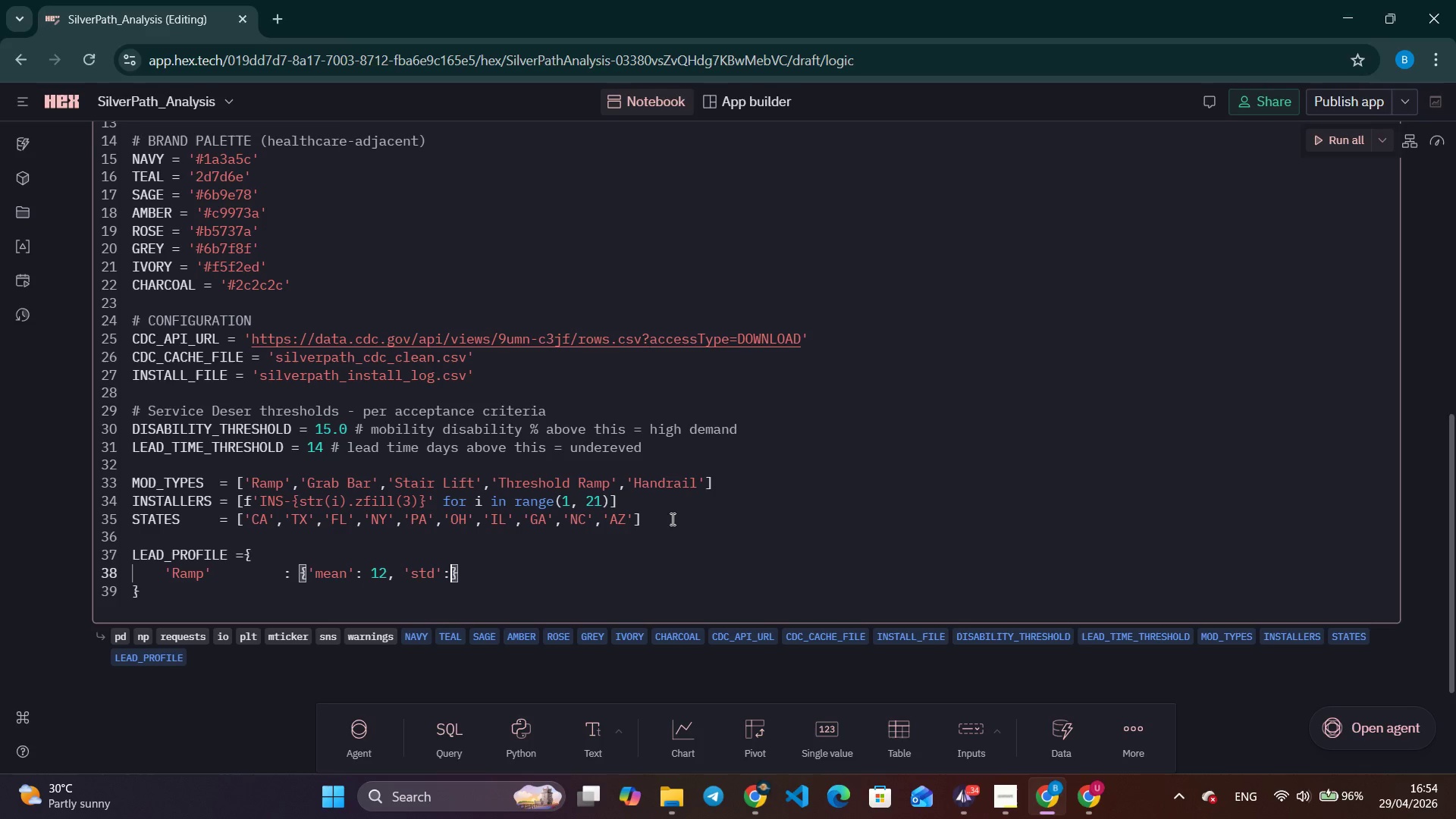 
key(Shift+Semicolon)
 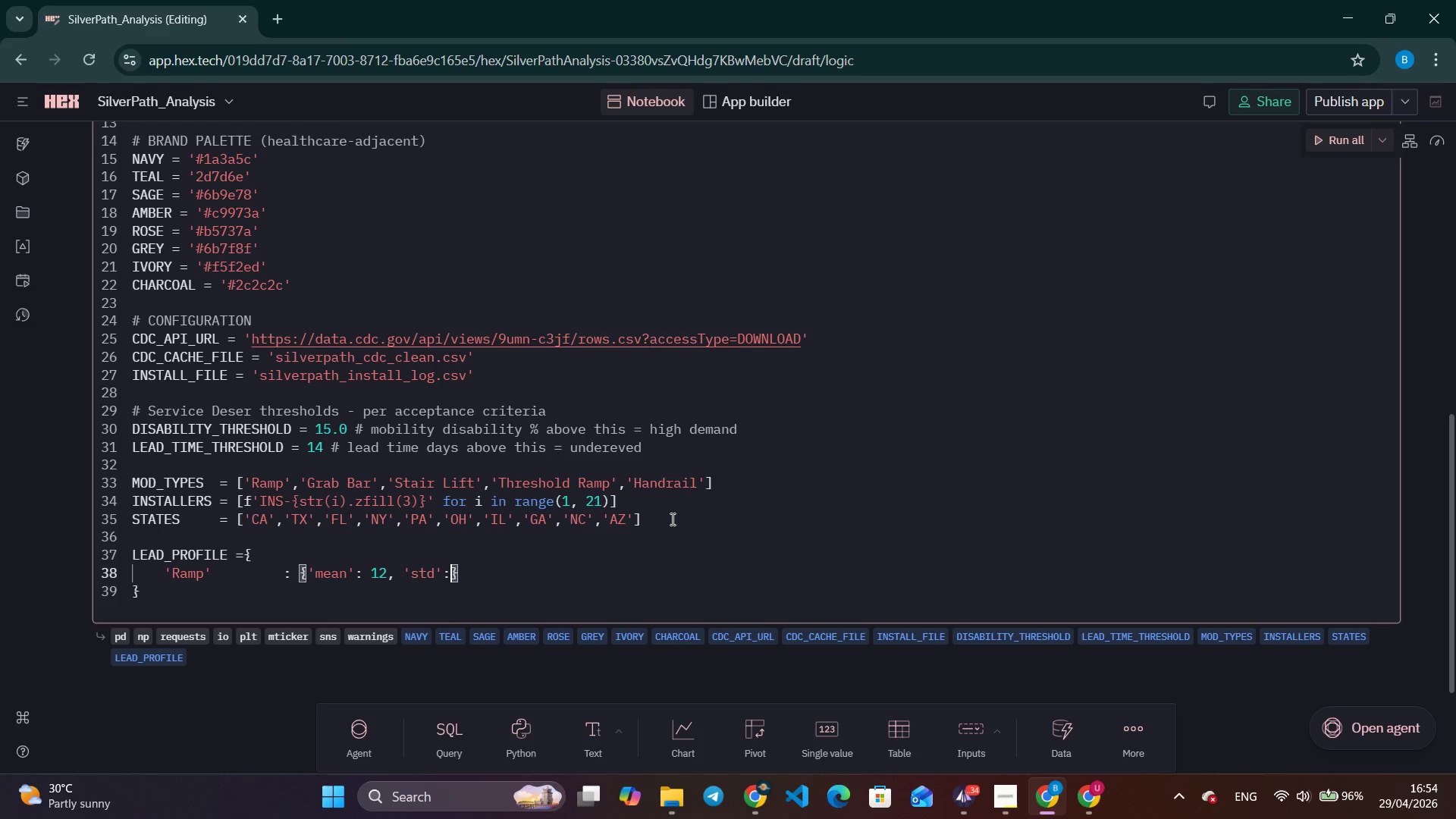 
key(Space)
 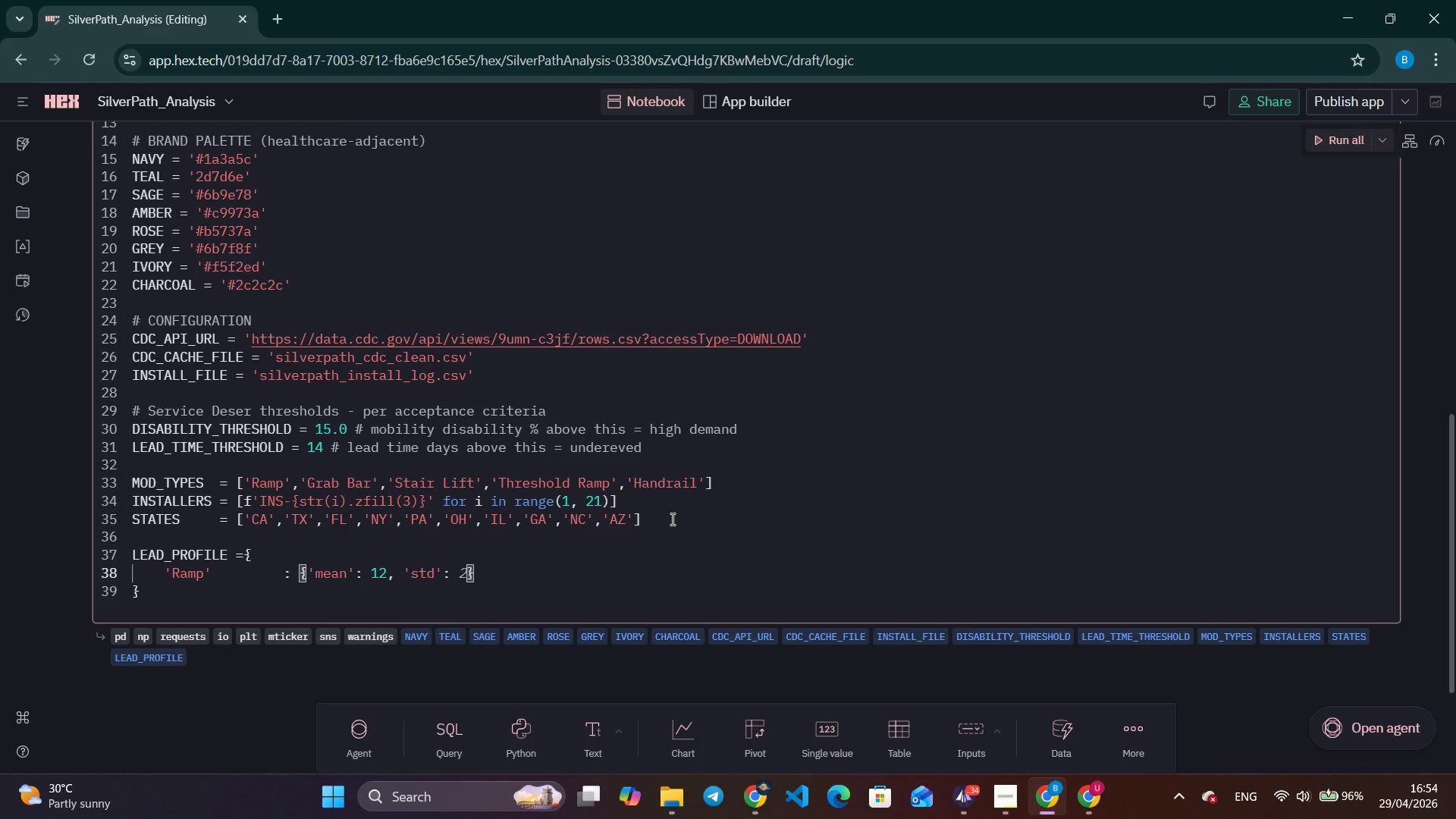 
key(5)
 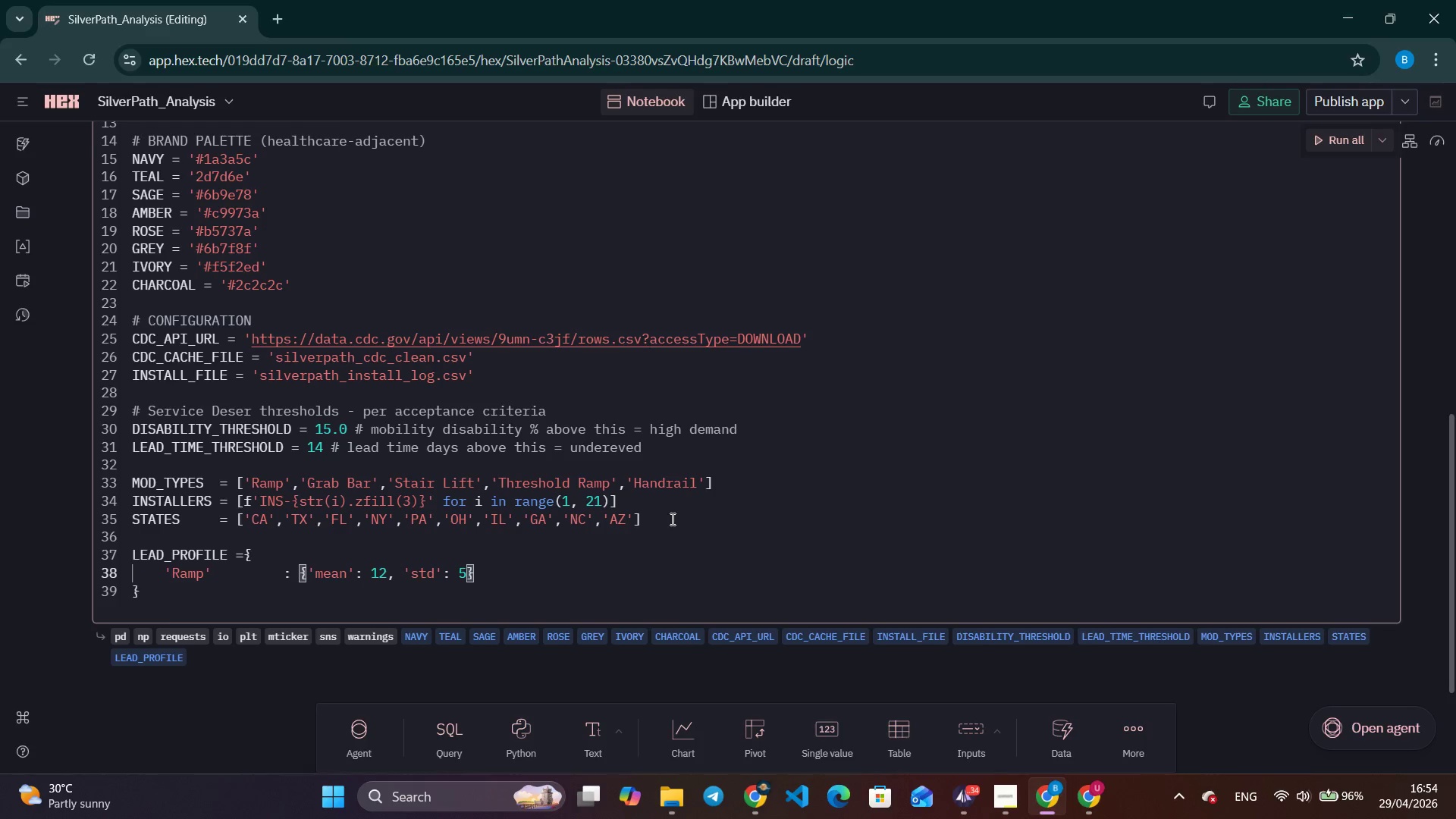 
key(ArrowRight)
 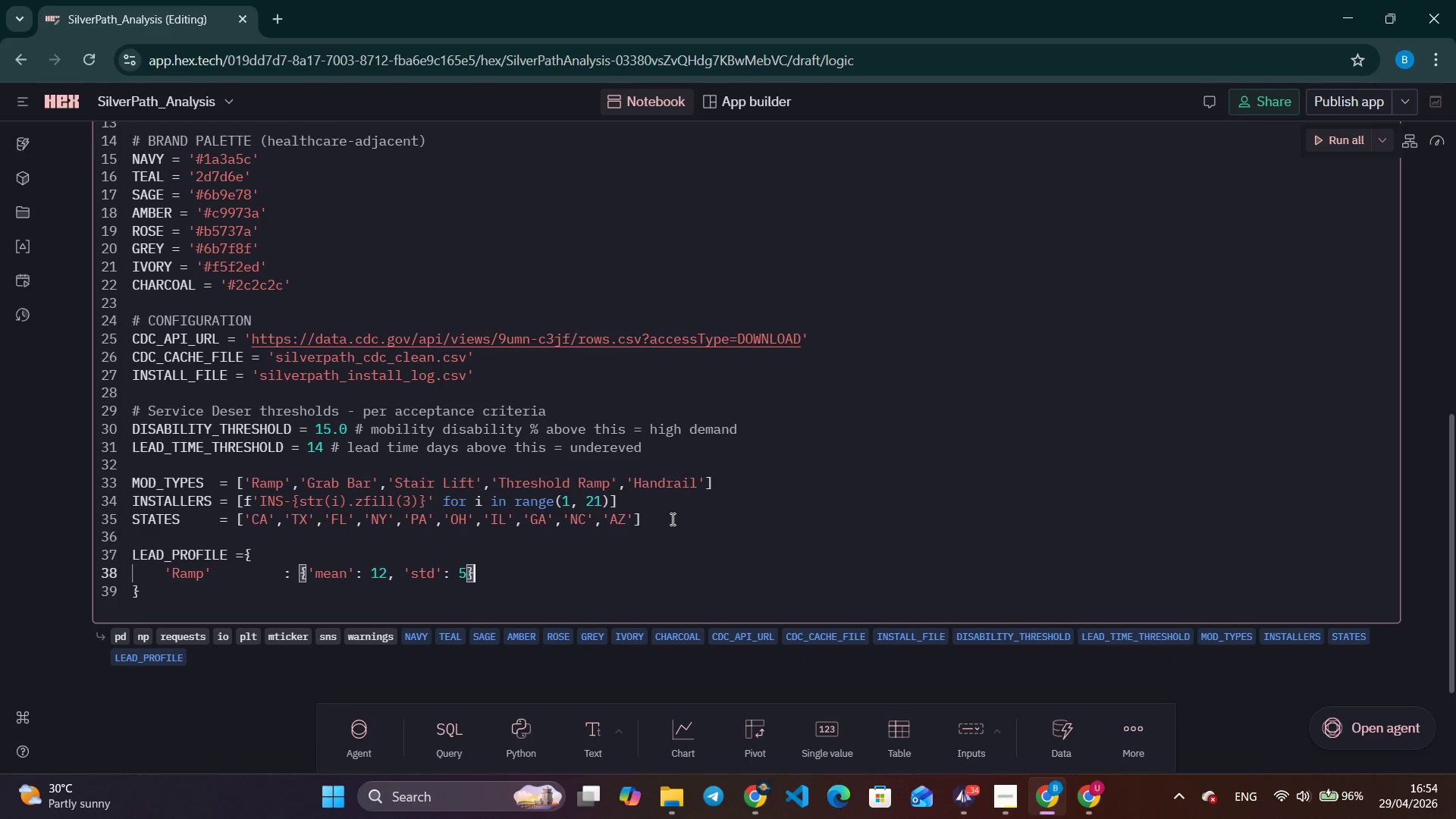 
key(Comma)
 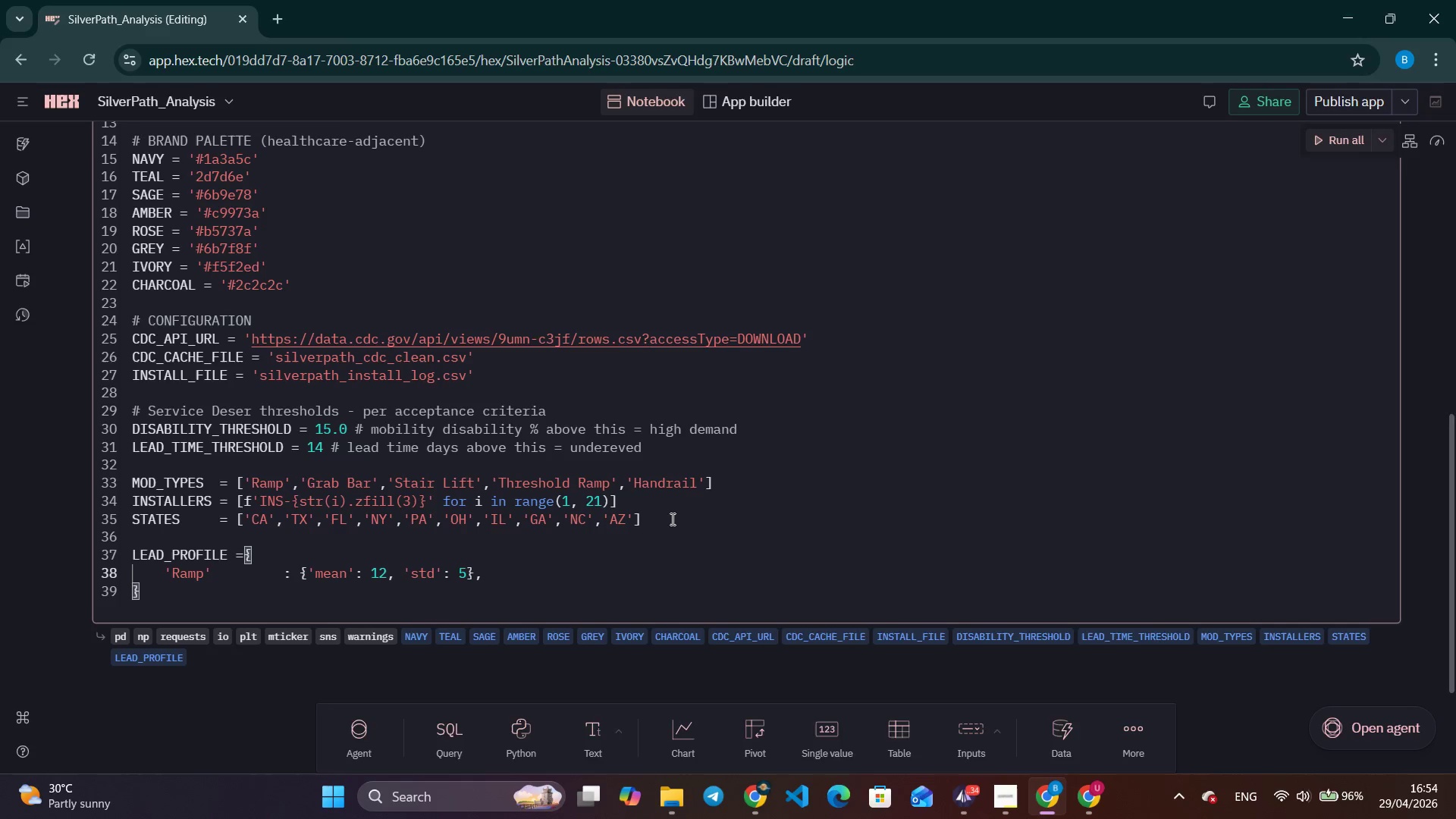 
key(Enter)
 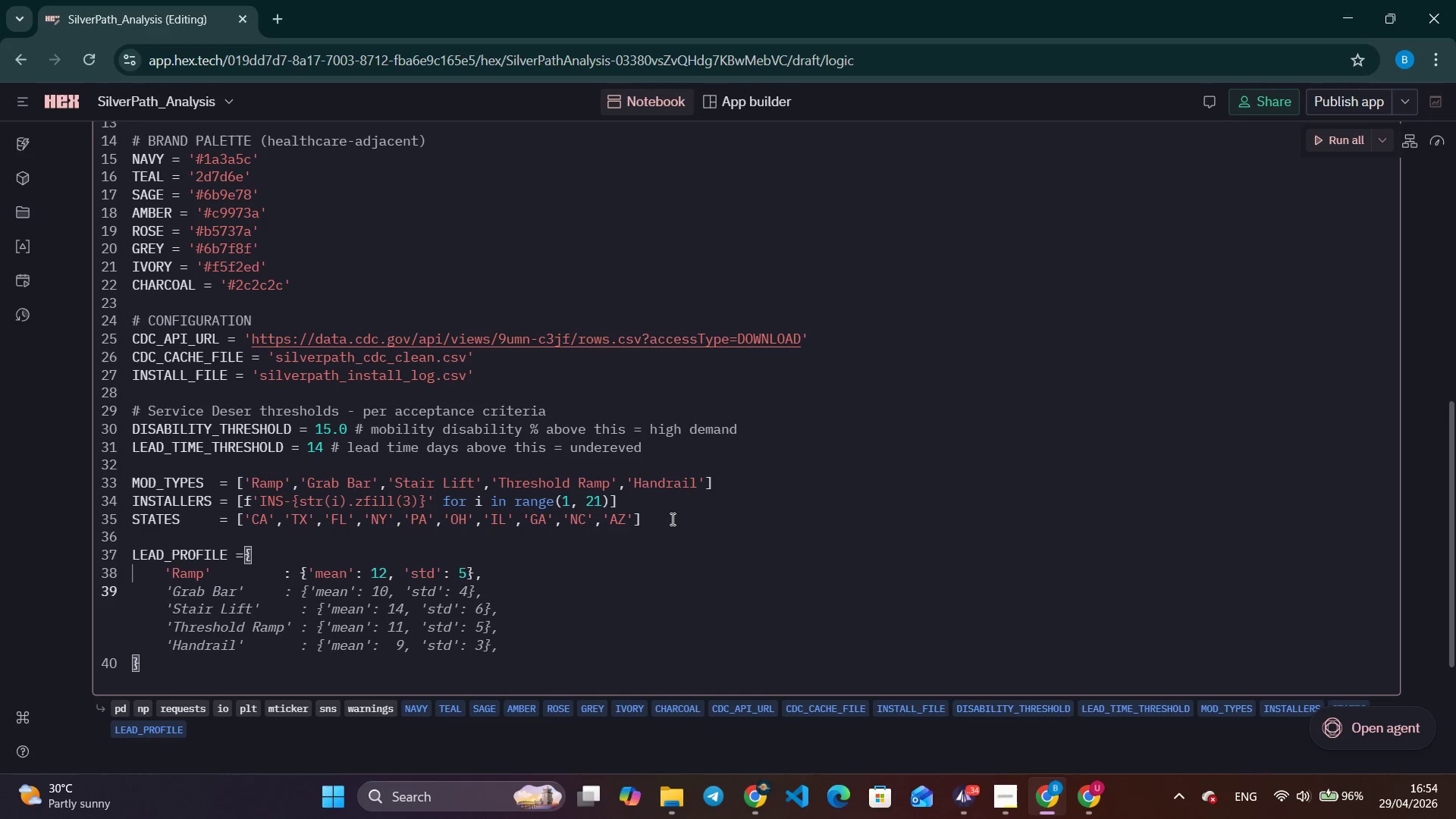 
wait(5.95)
 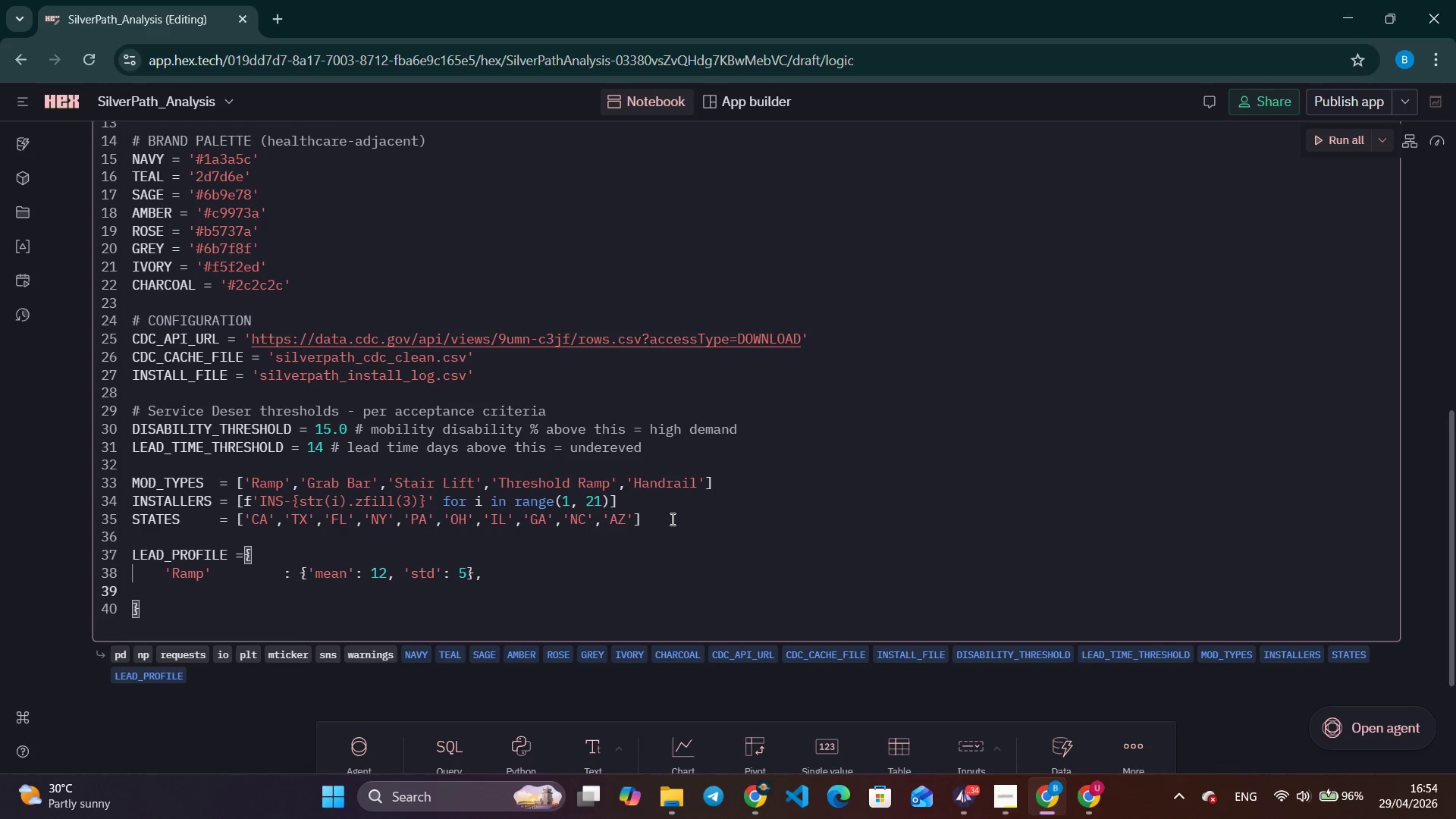 
key(Control+ArrowRight)
 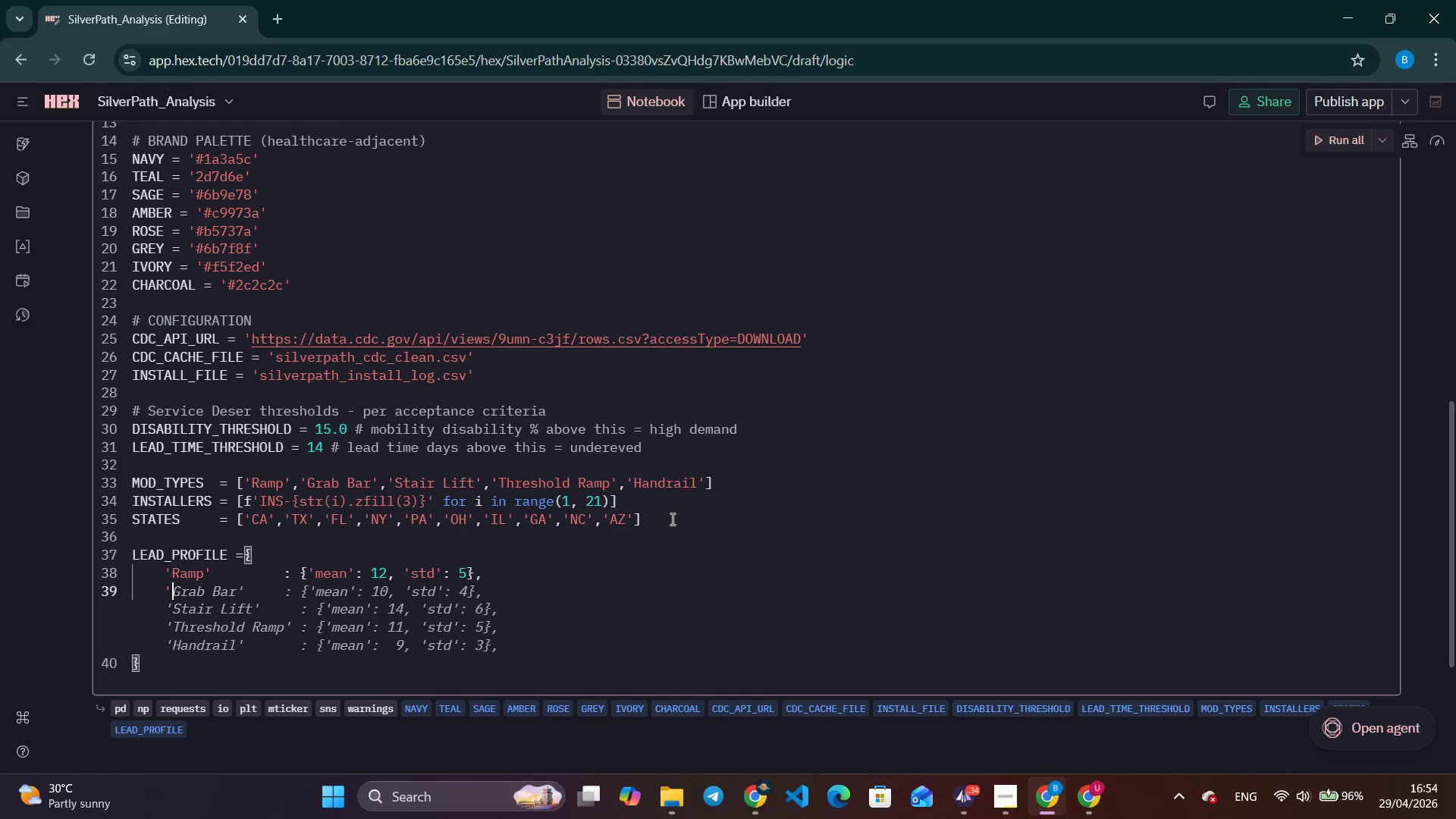 
key(Control+ArrowRight)
 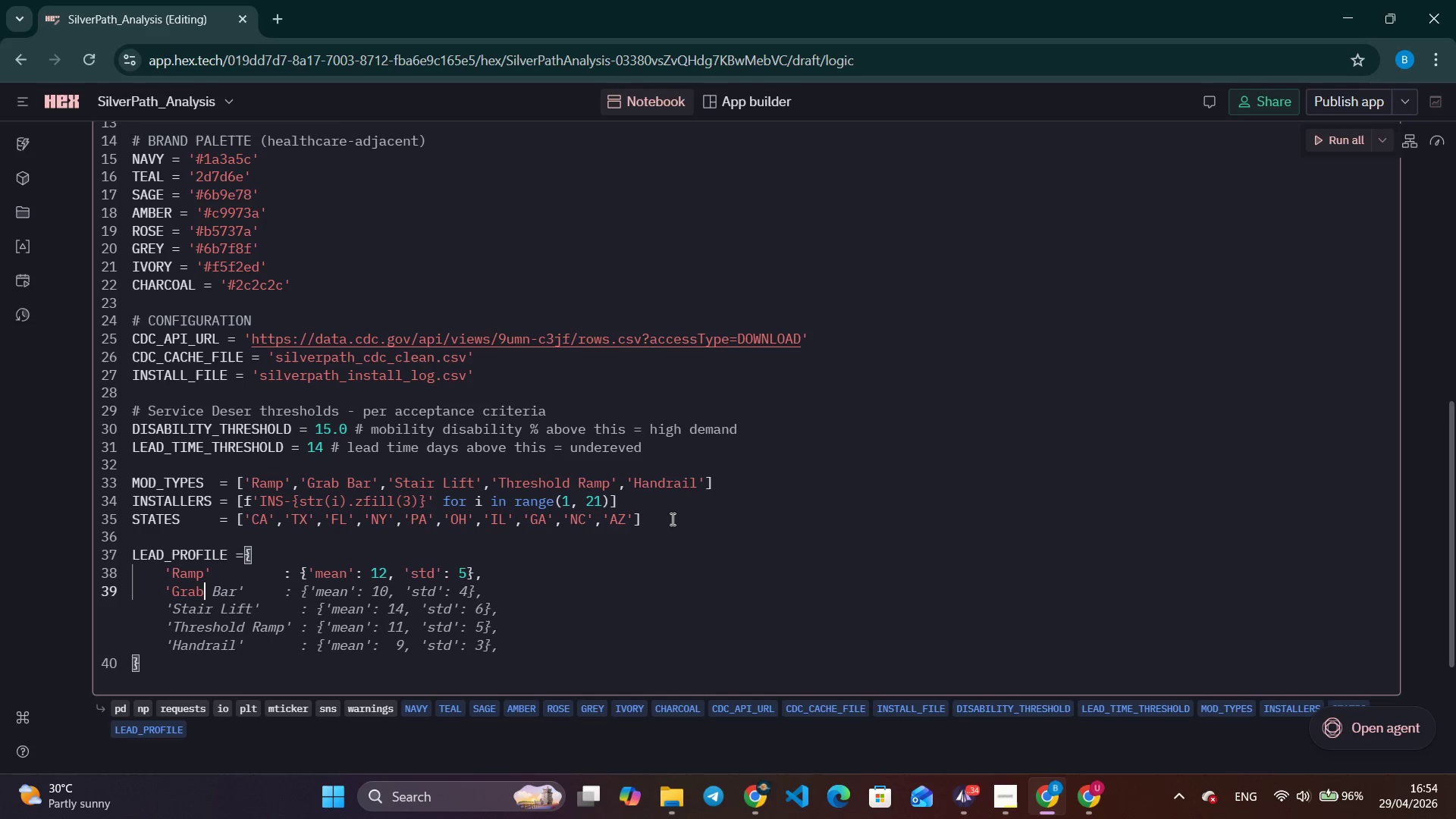 
key(Control+ArrowRight)
 